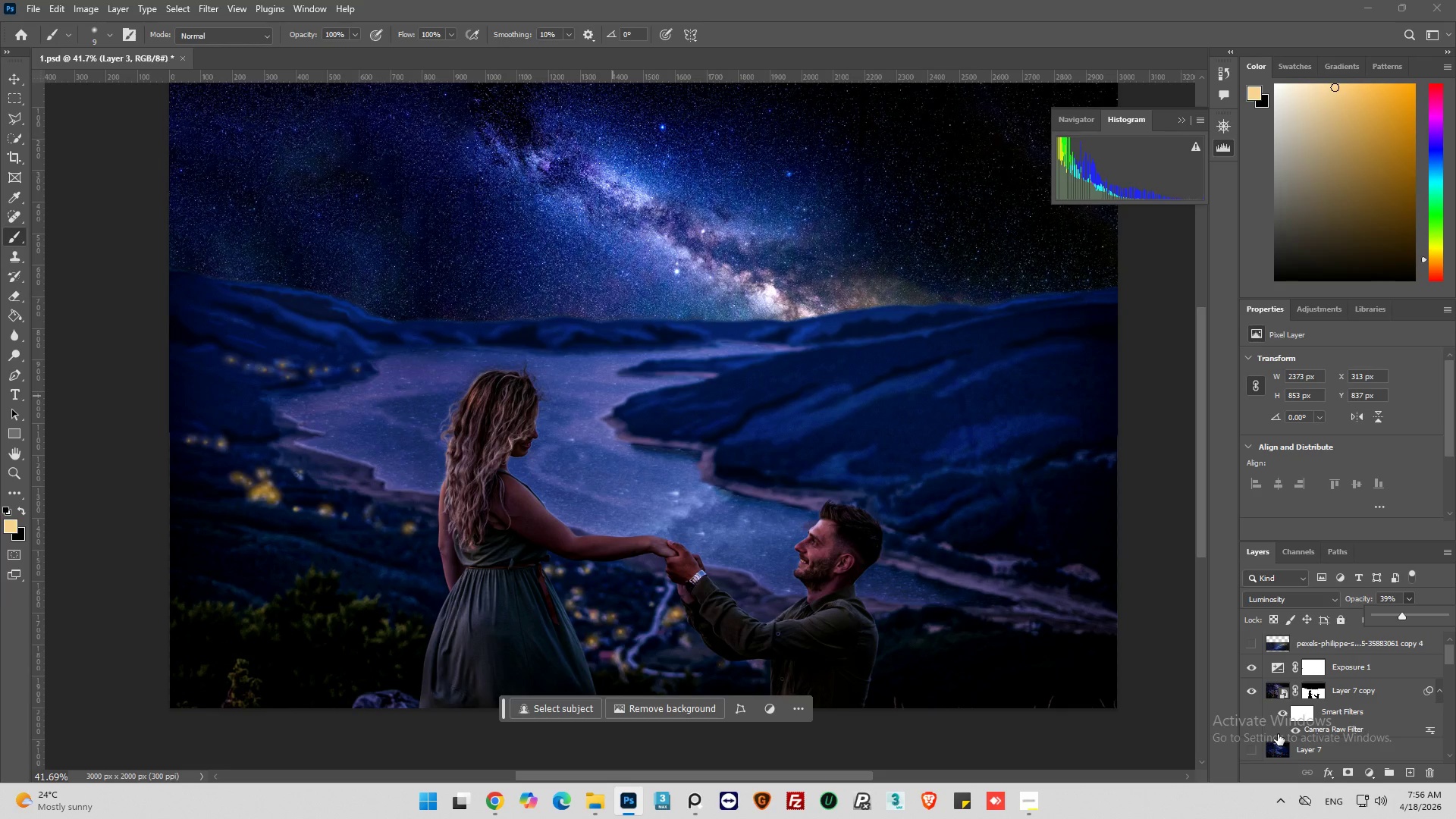 
scroll: coordinate [1278, 734], scroll_direction: down, amount: 8.0
 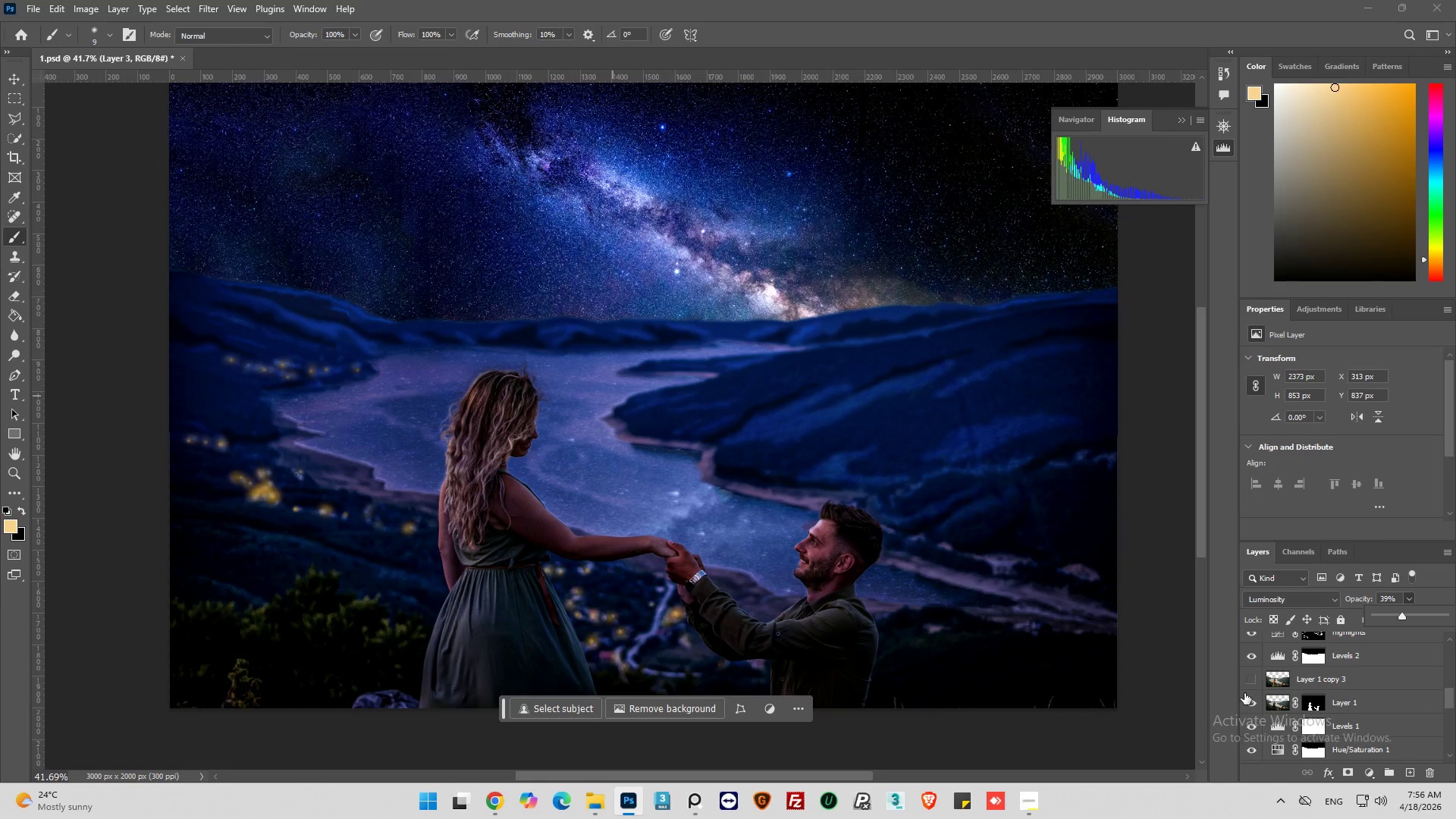 
left_click([1248, 697])
 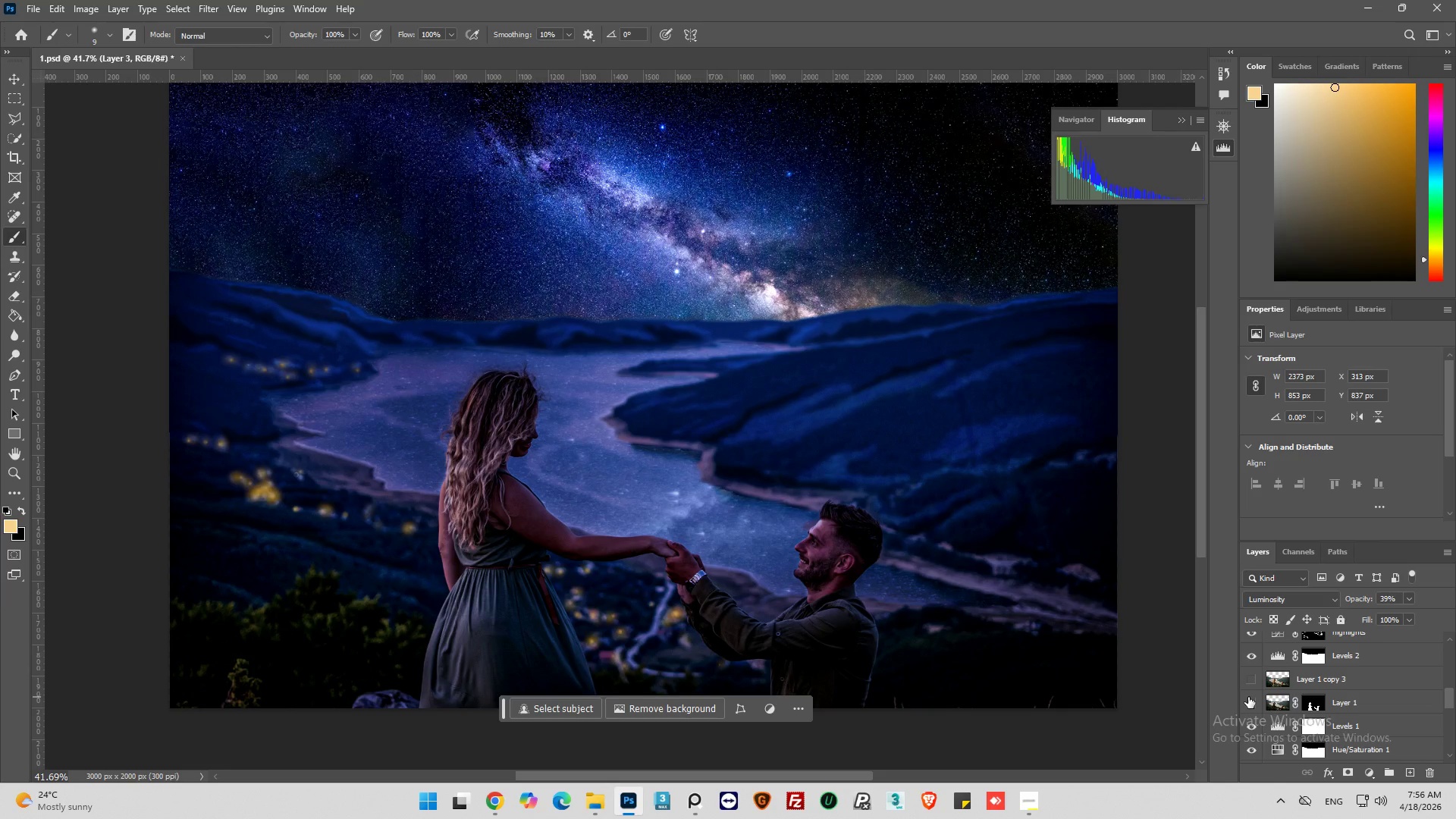 
left_click([1248, 697])
 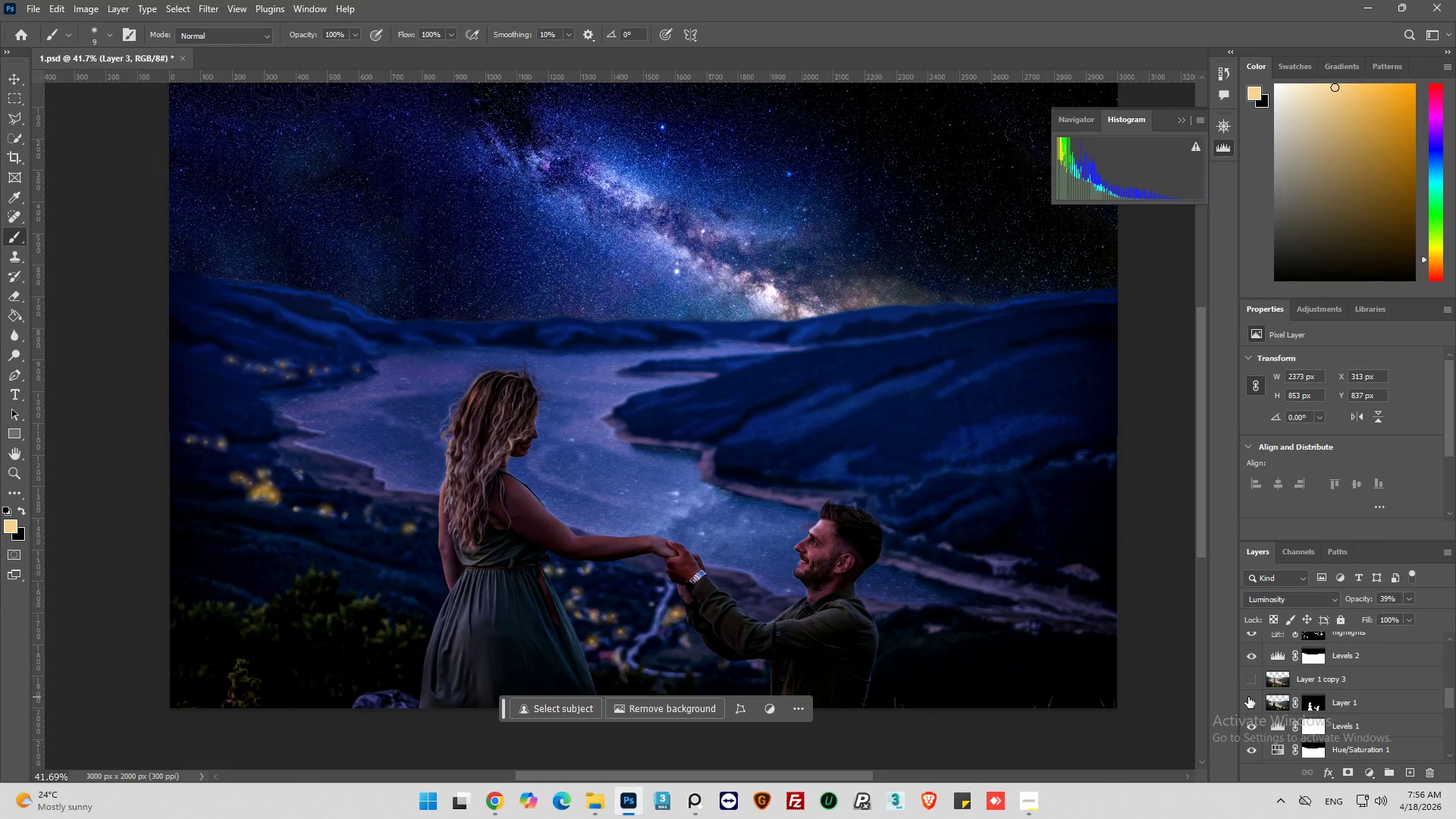 
left_click([1248, 697])
 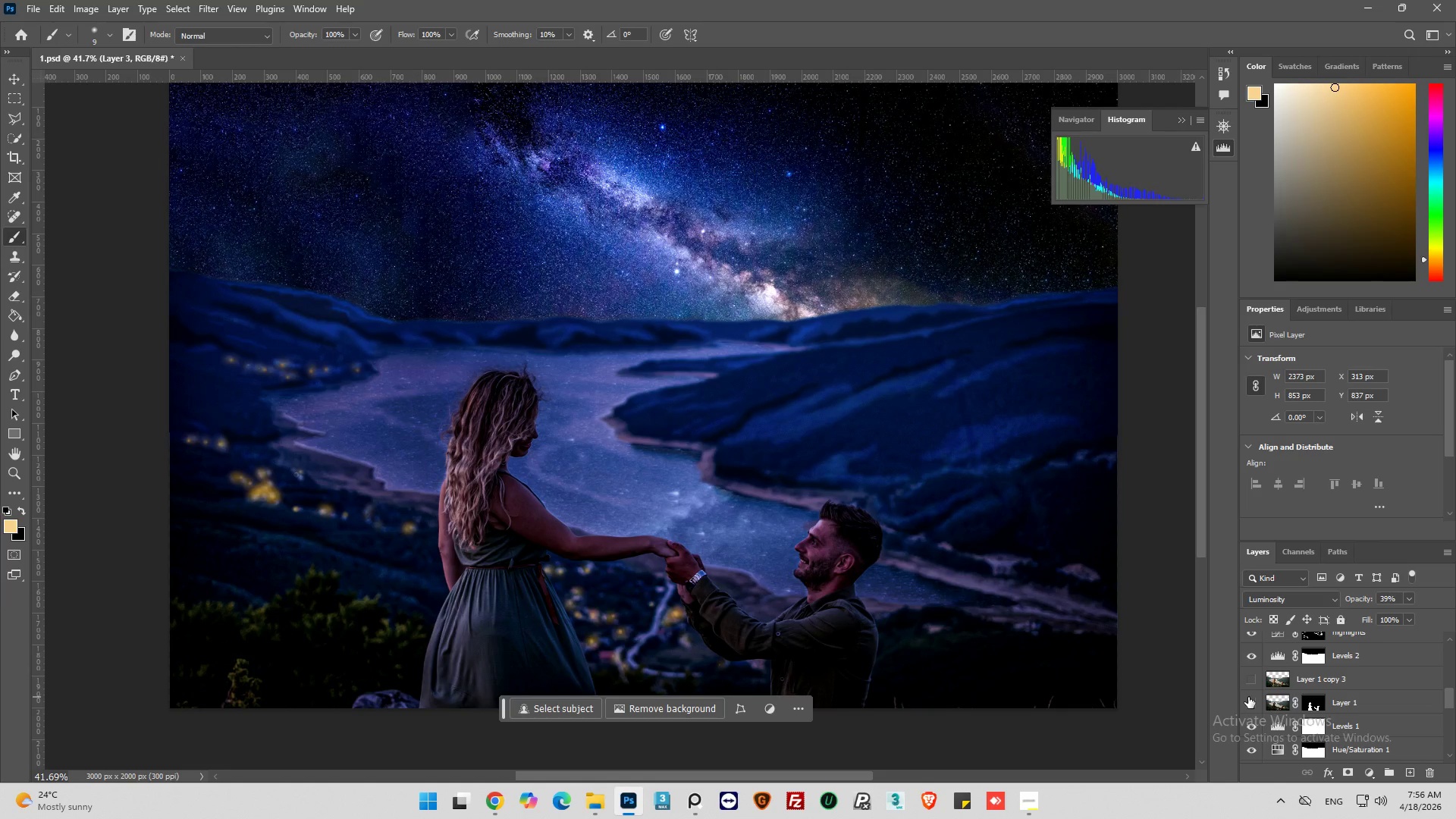 
left_click([1248, 697])
 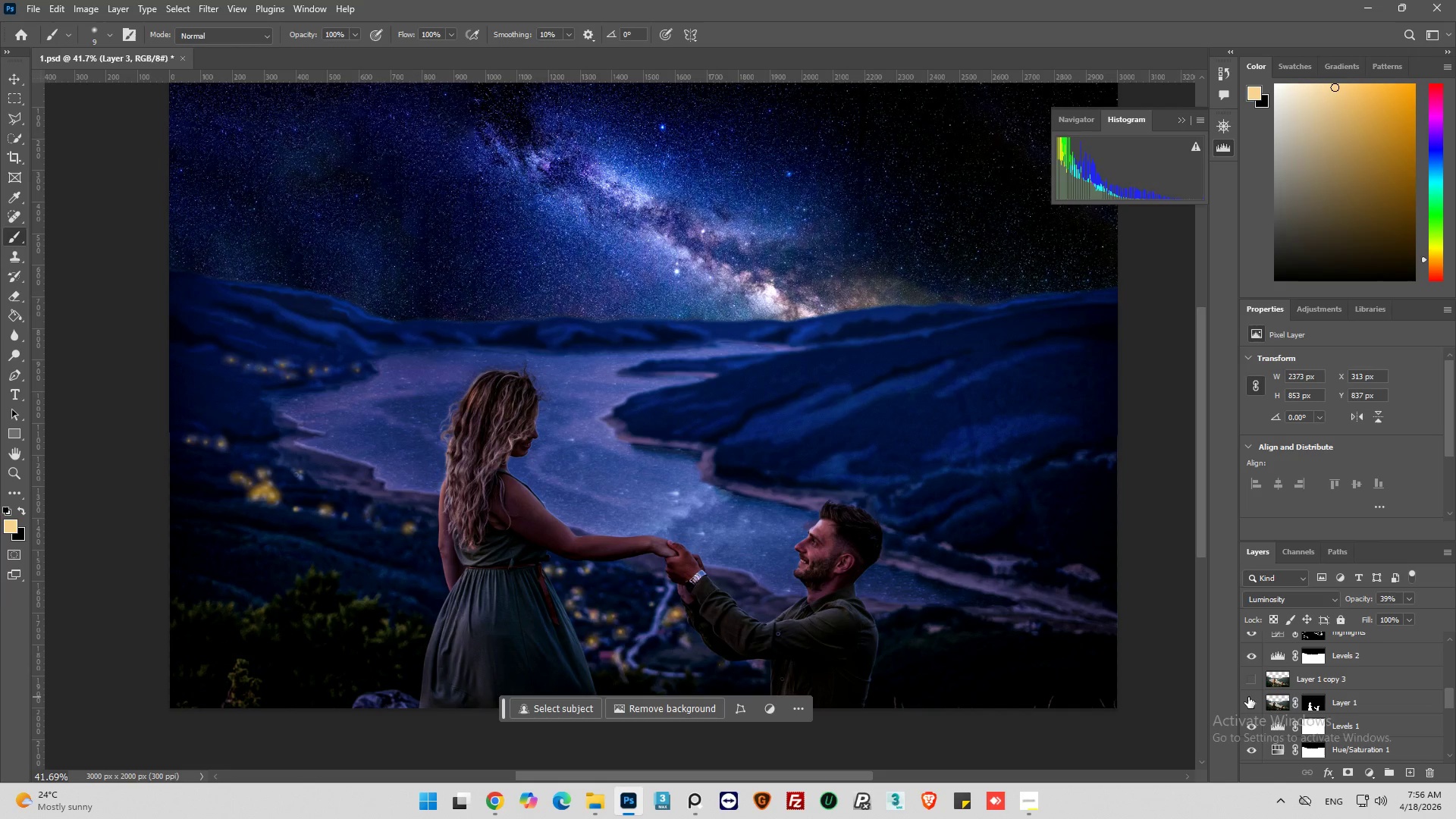 
left_click([1248, 697])
 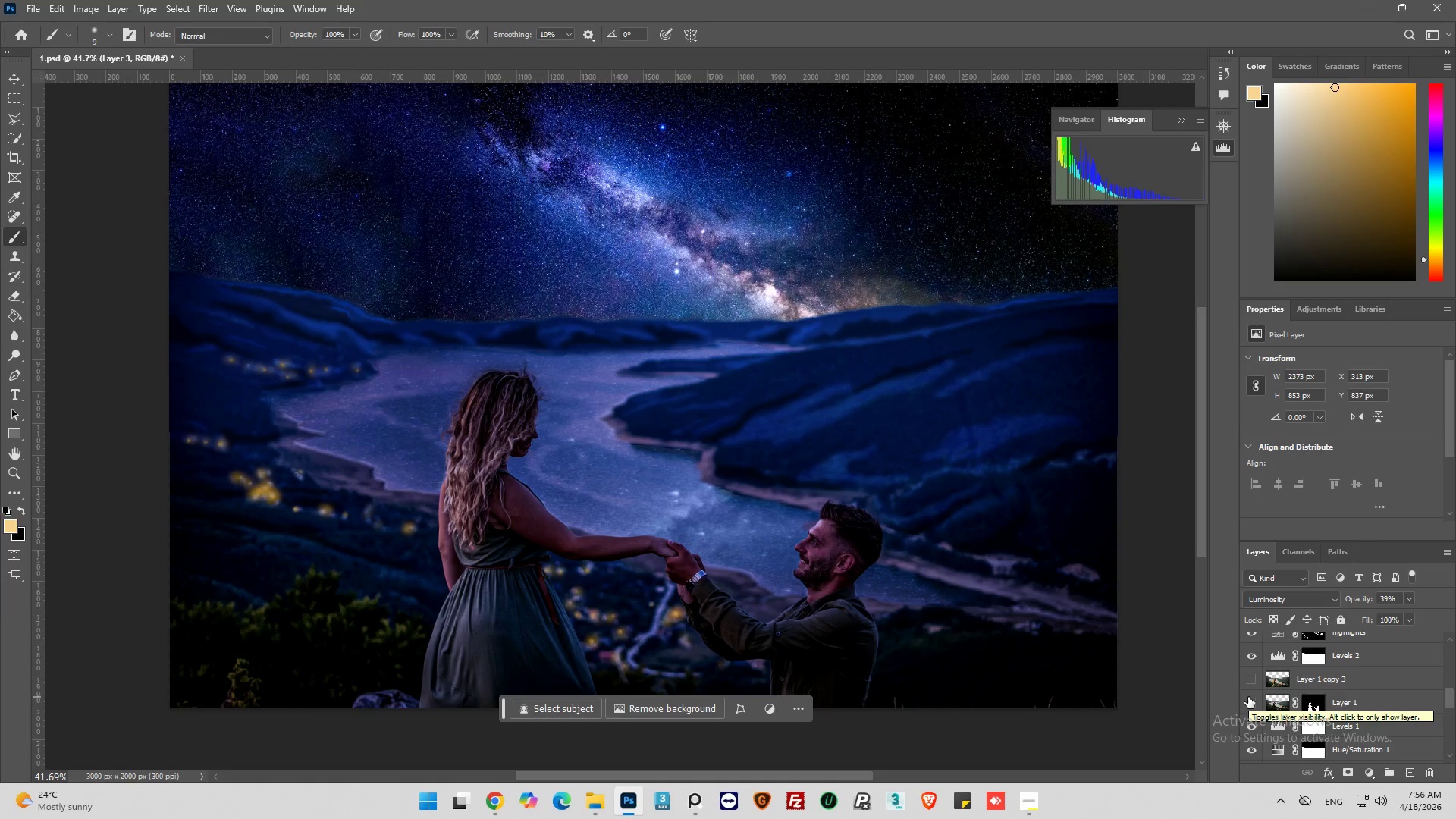 
left_click([1248, 697])
 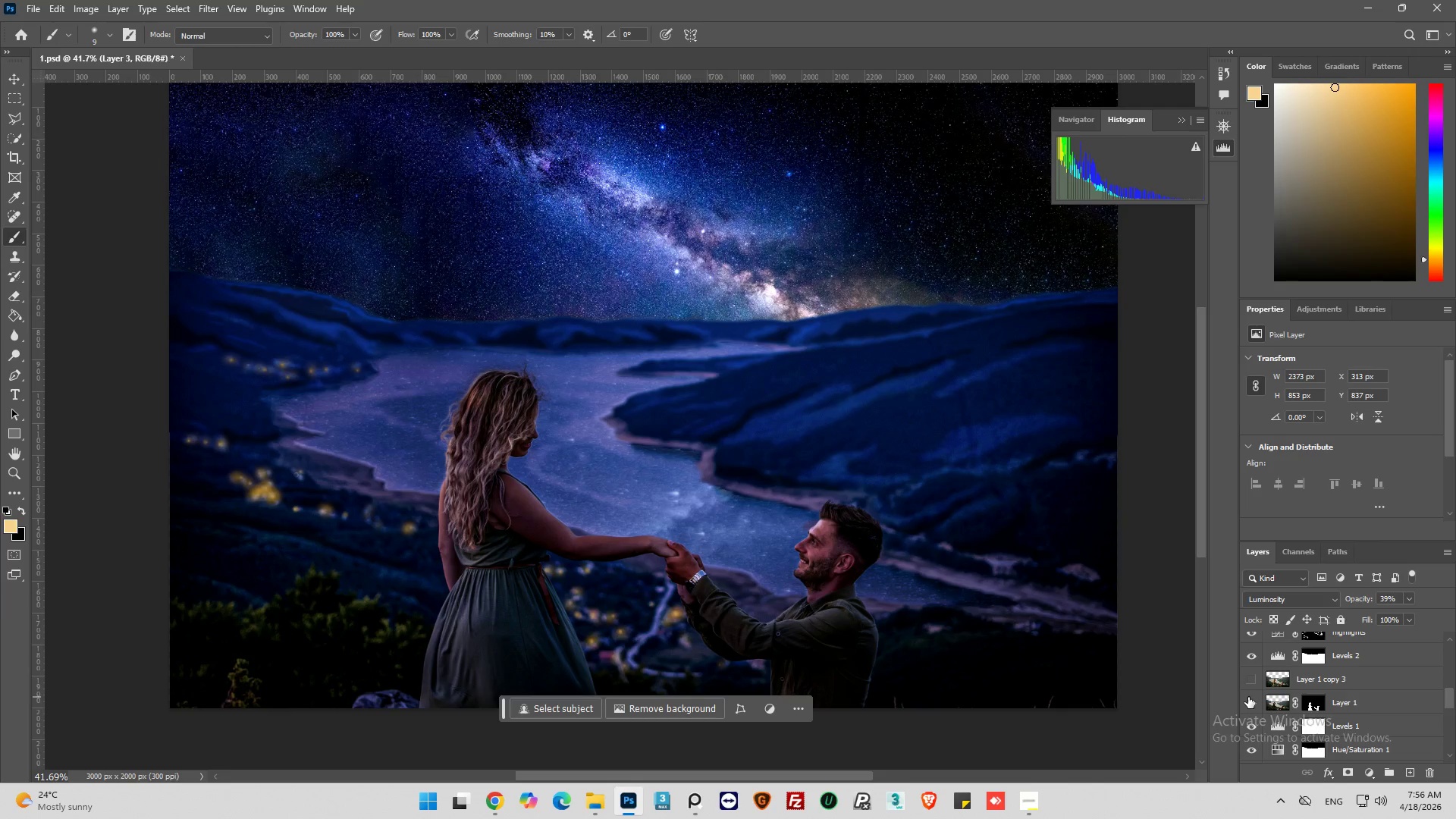 
left_click([1248, 697])
 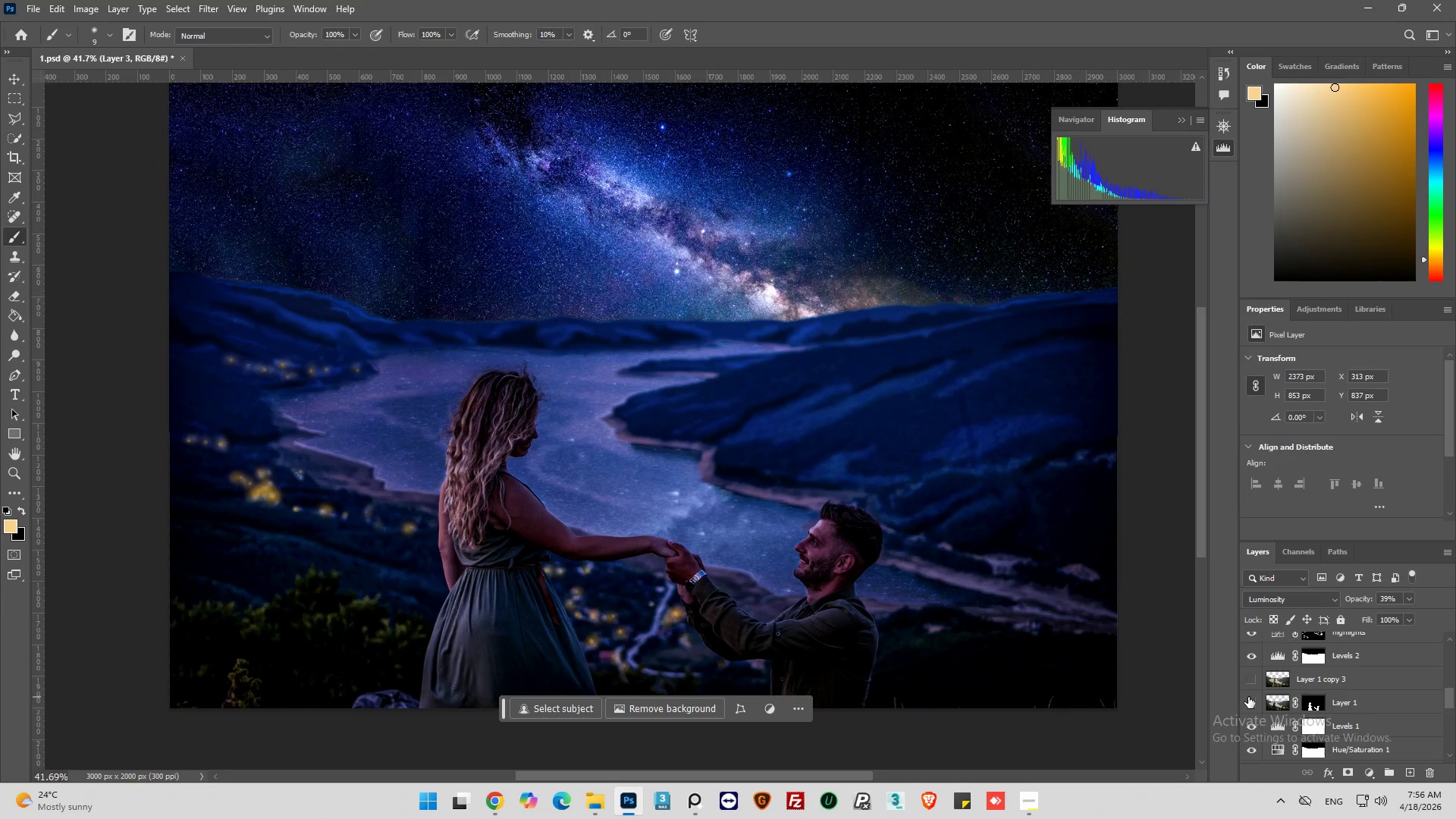 
left_click([1248, 697])
 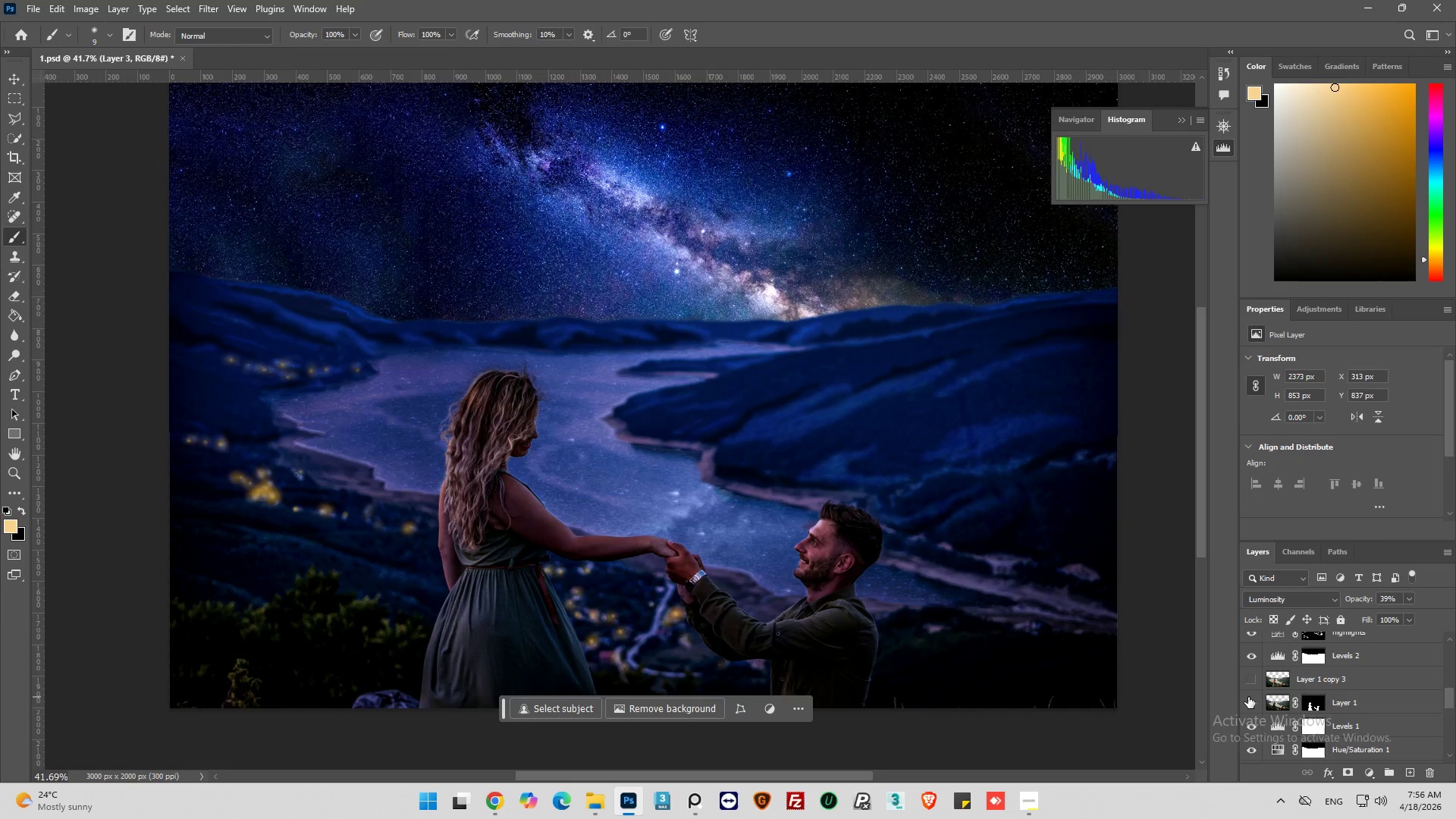 
left_click([1248, 697])
 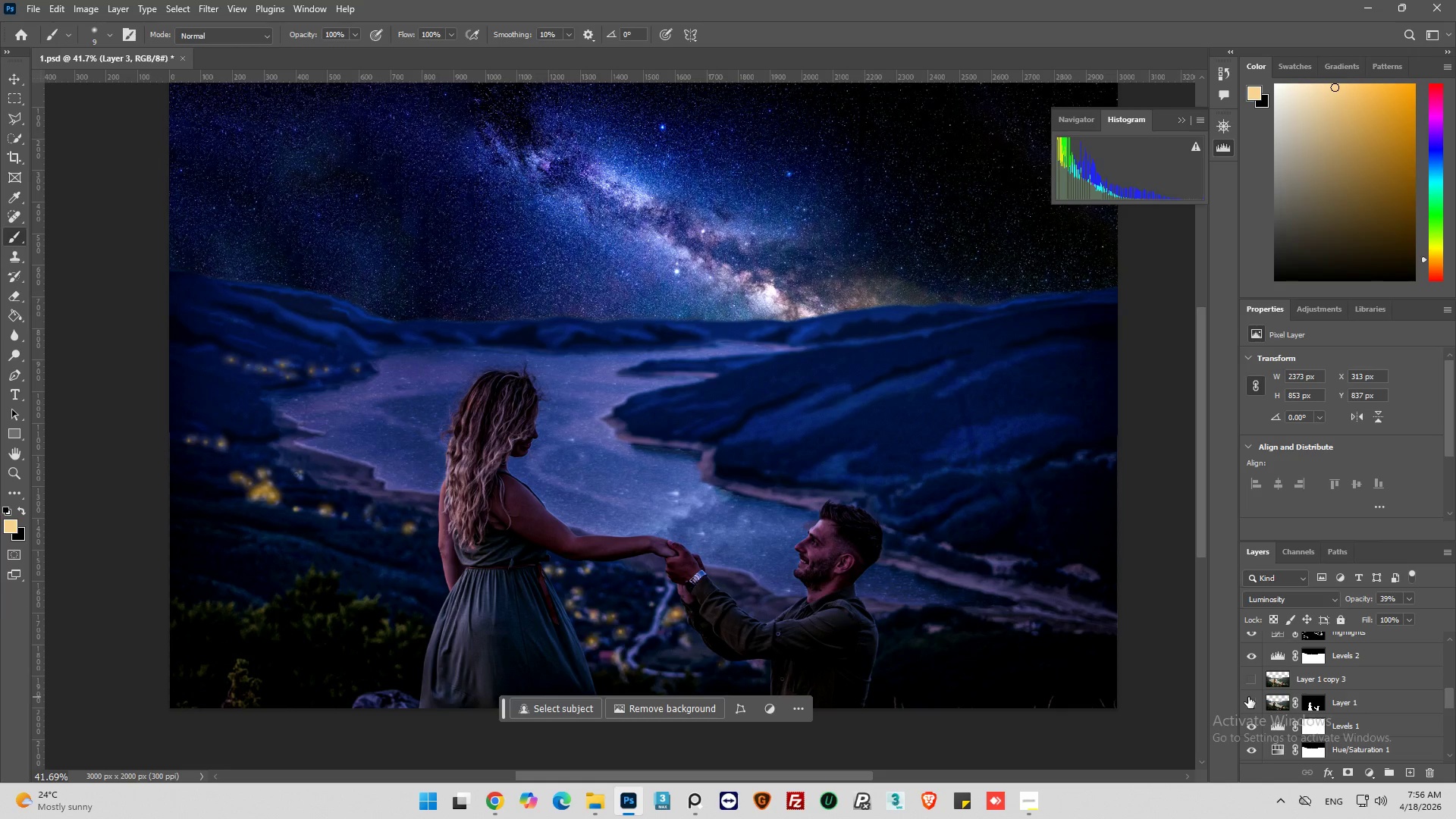 
left_click([1248, 697])
 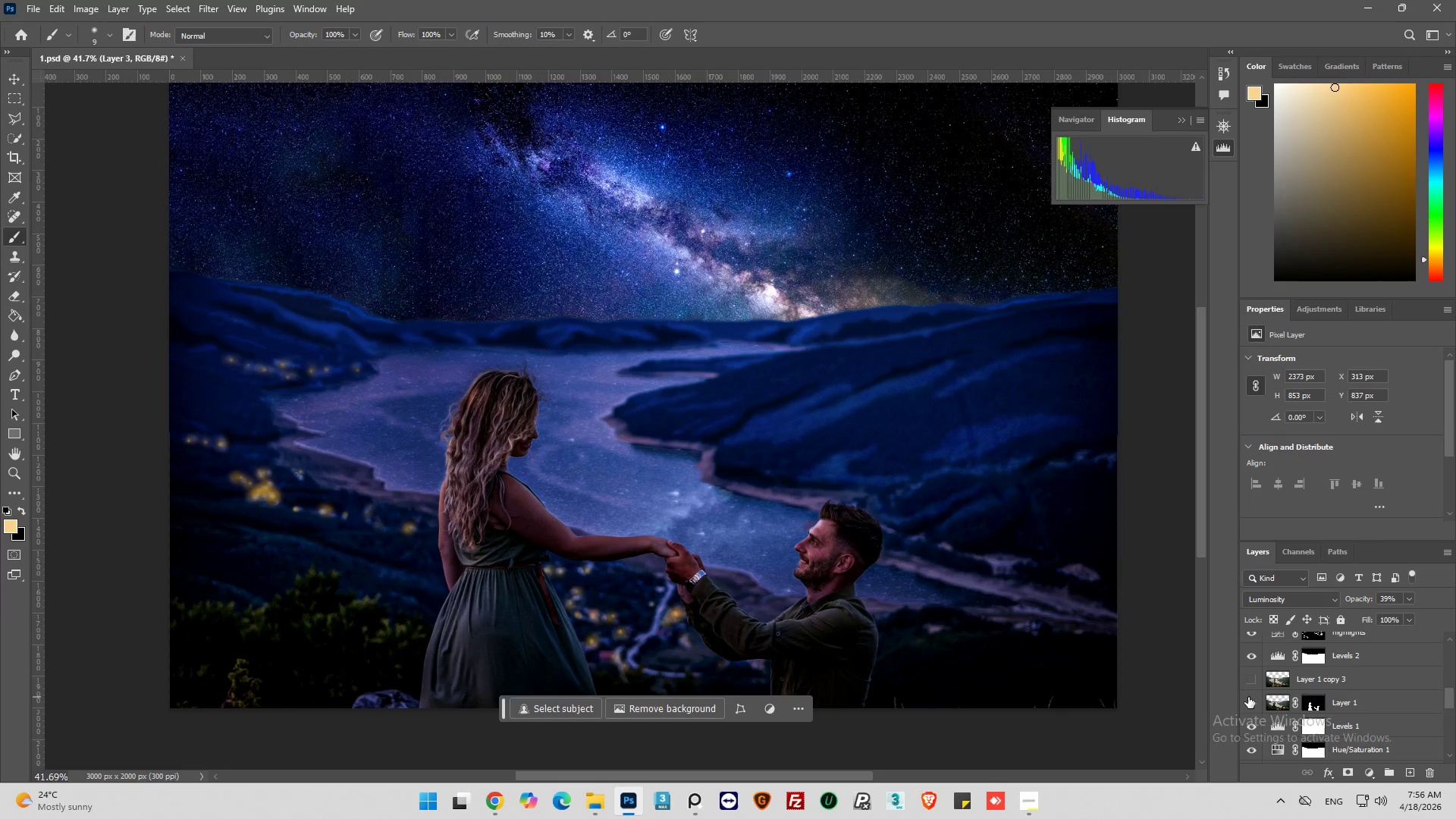 
left_click([1248, 697])
 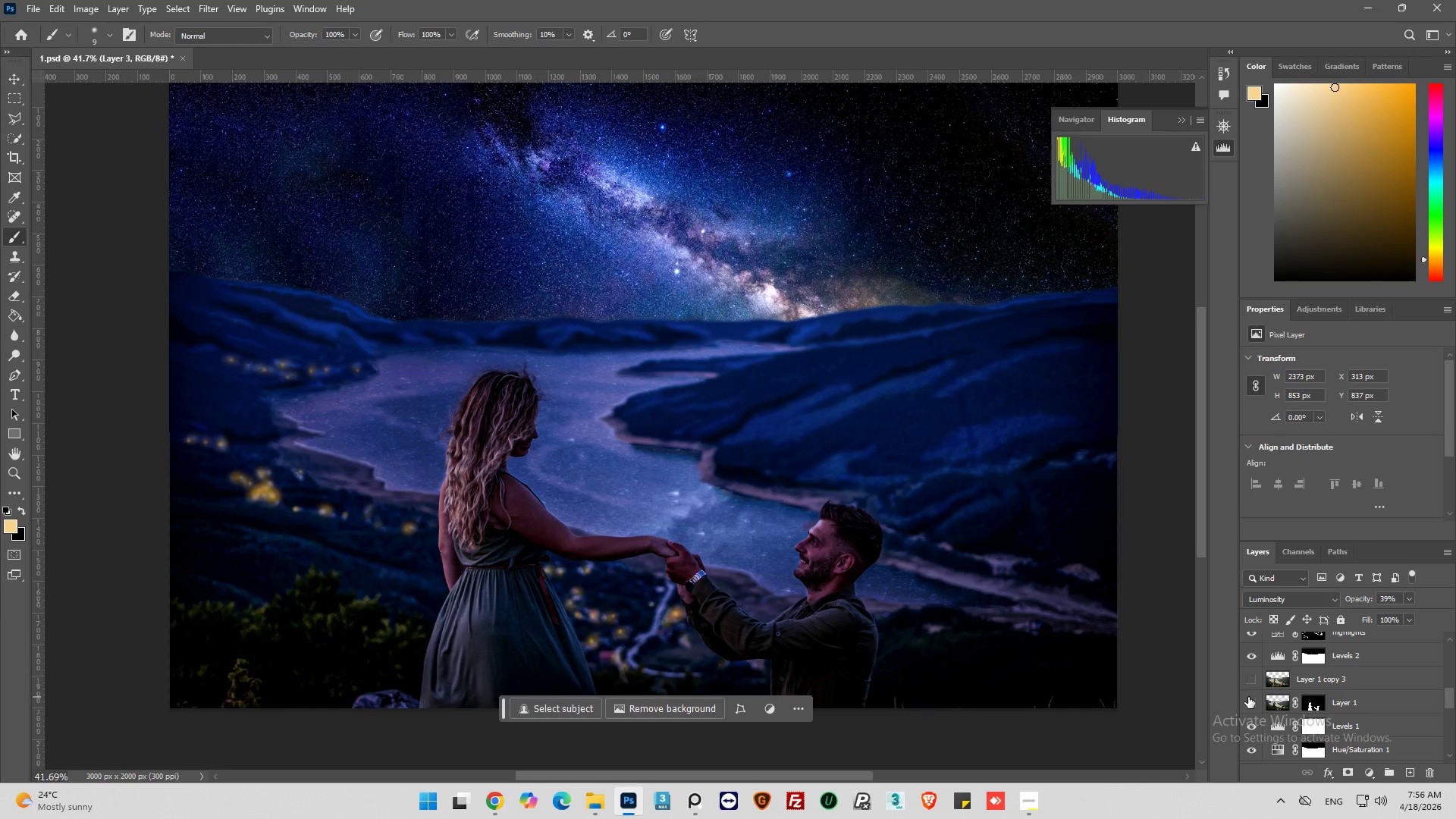 
left_click([1248, 697])
 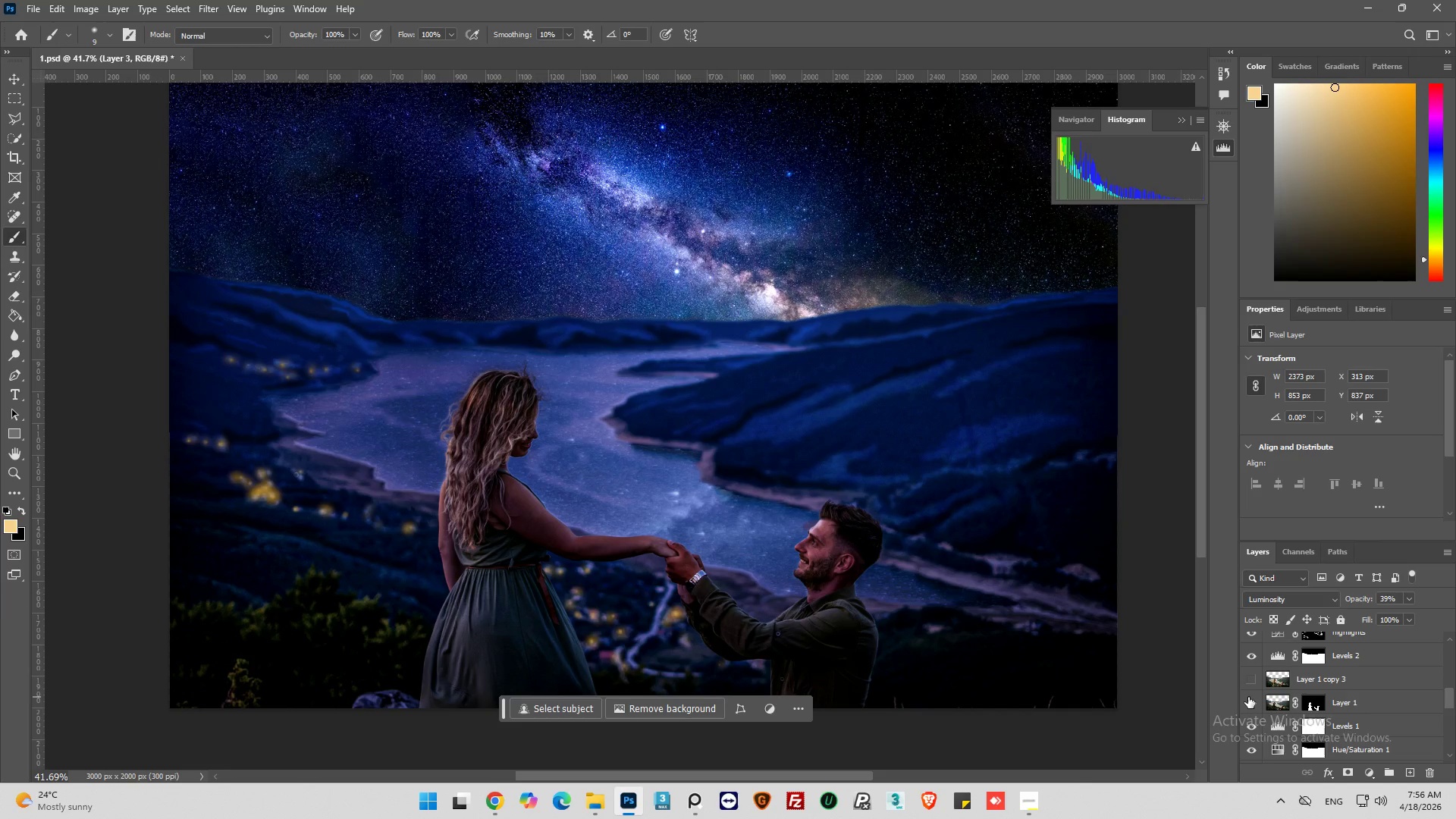 
left_click([1248, 697])
 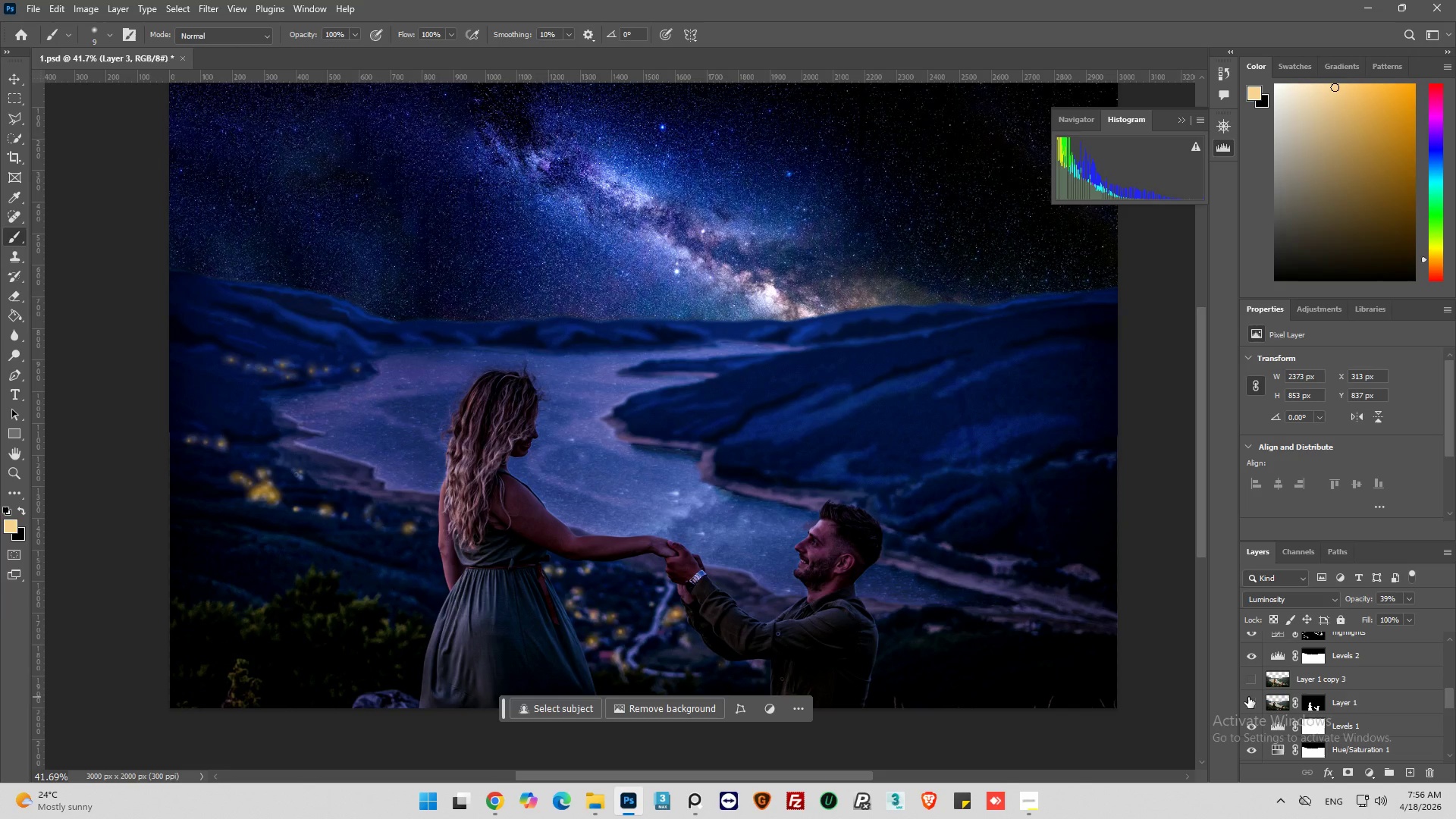 
left_click([1249, 699])
 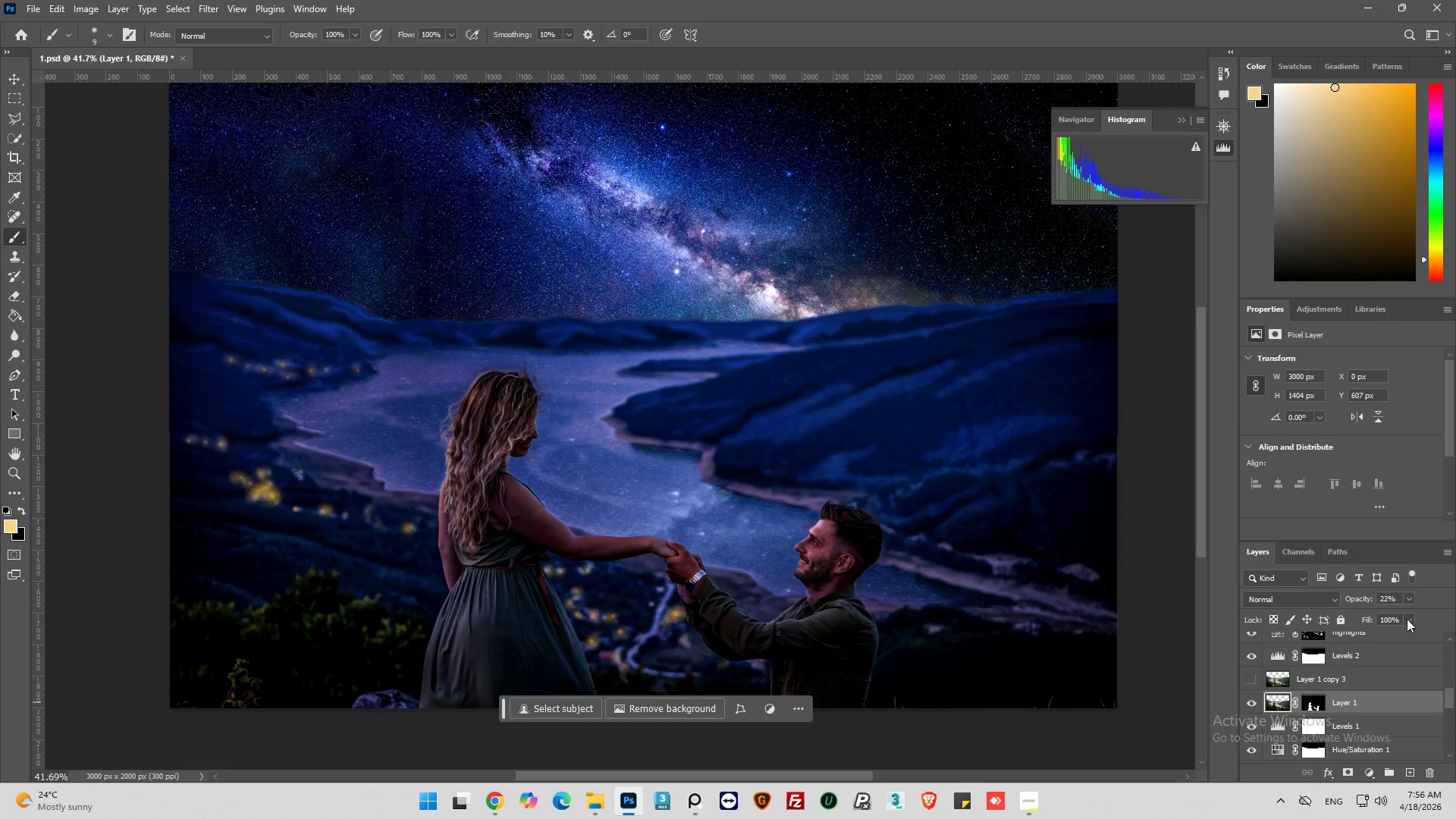 
left_click([1409, 601])
 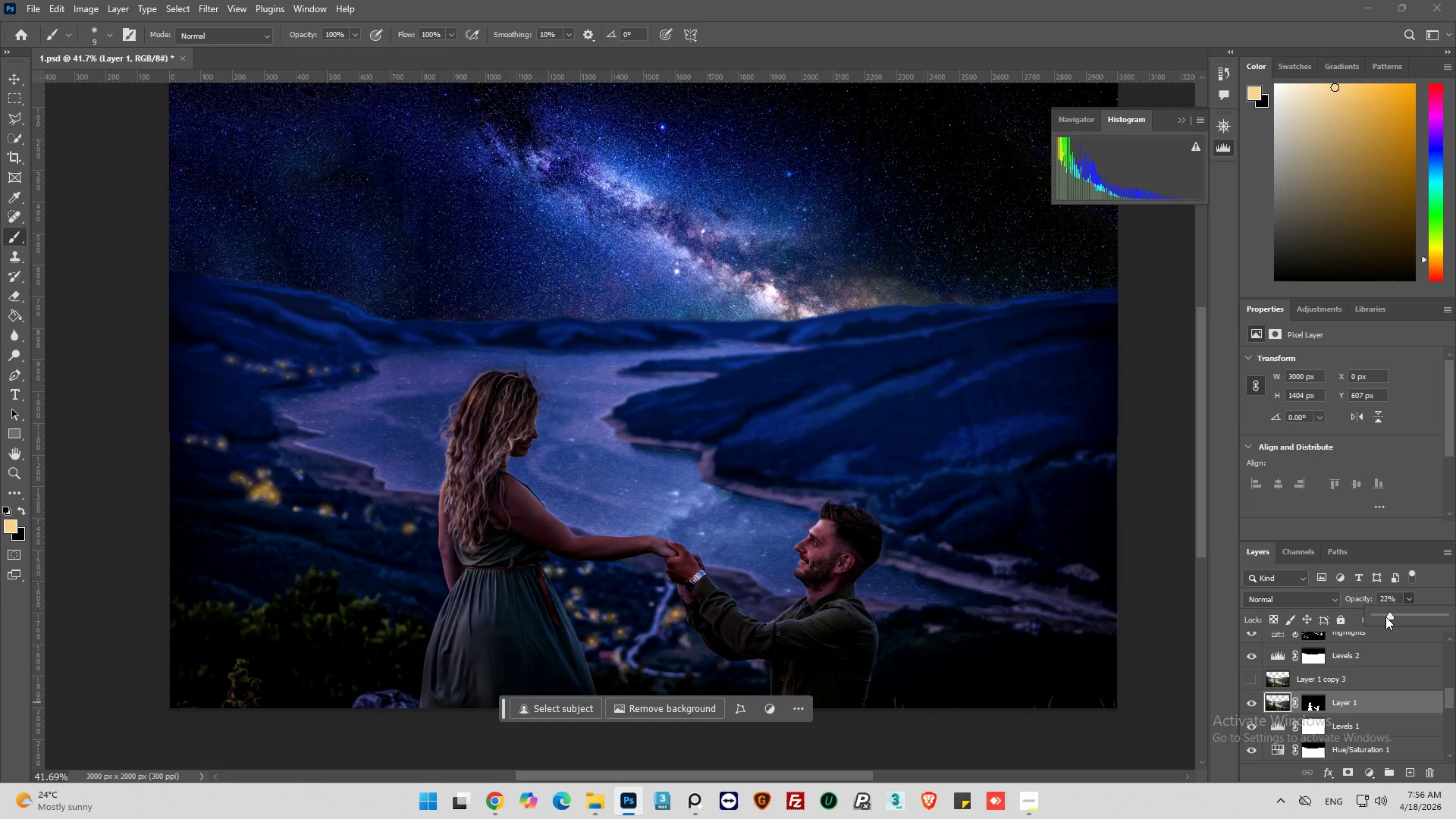 
left_click_drag(start_coordinate=[1385, 617], to_coordinate=[1382, 617])
 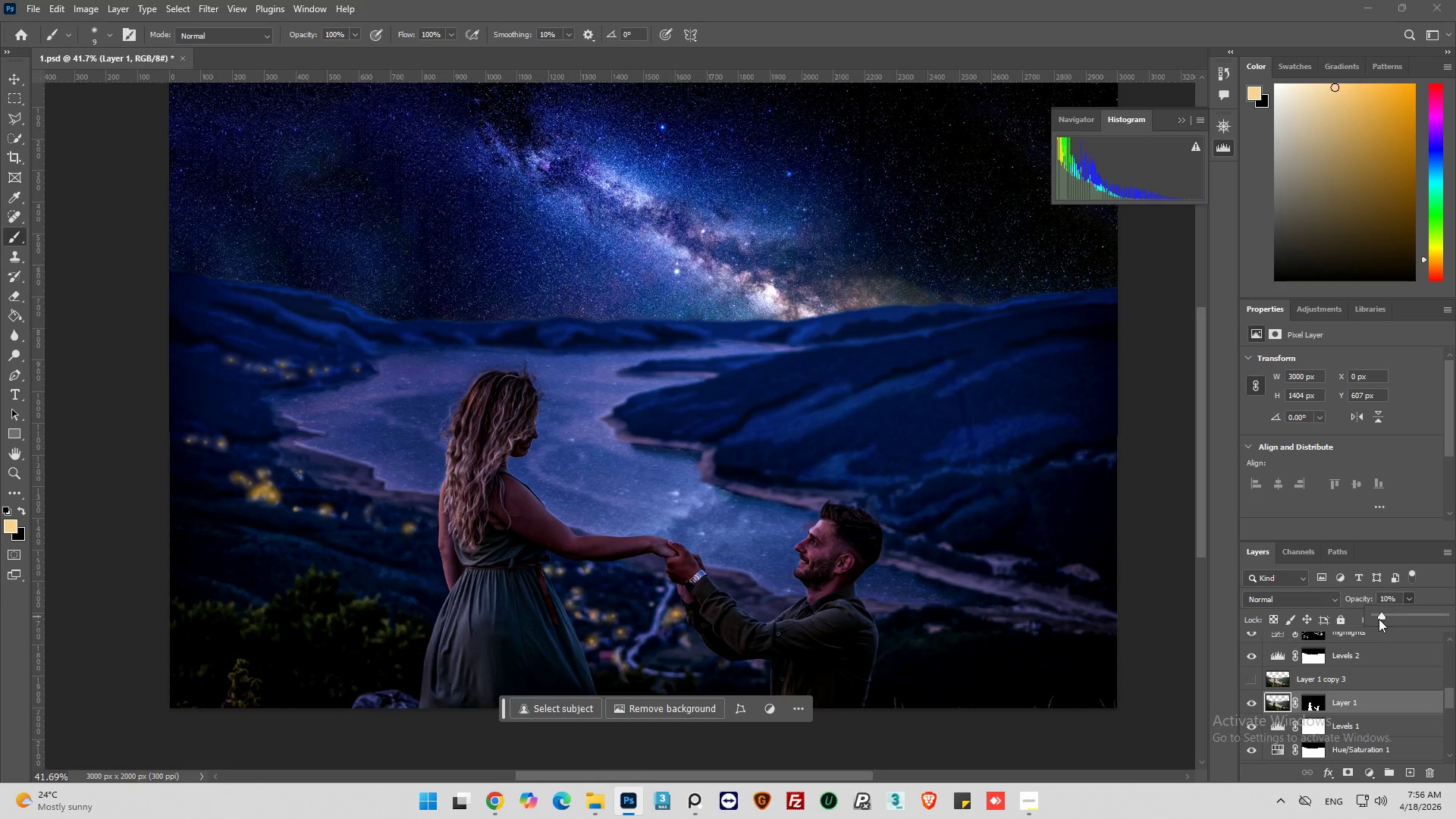 
left_click_drag(start_coordinate=[1379, 615], to_coordinate=[1365, 619])
 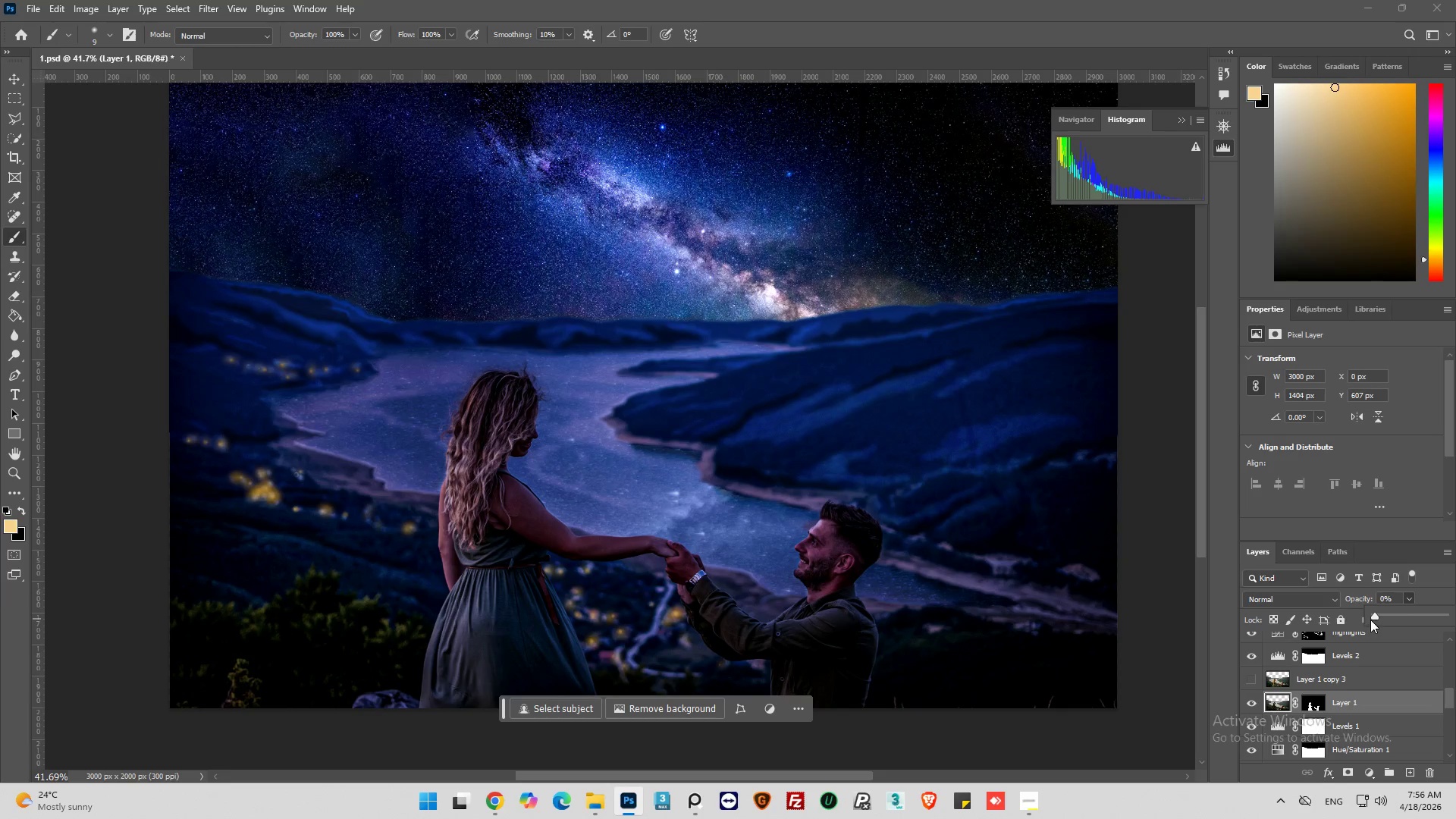 
left_click_drag(start_coordinate=[1376, 618], to_coordinate=[1387, 618])
 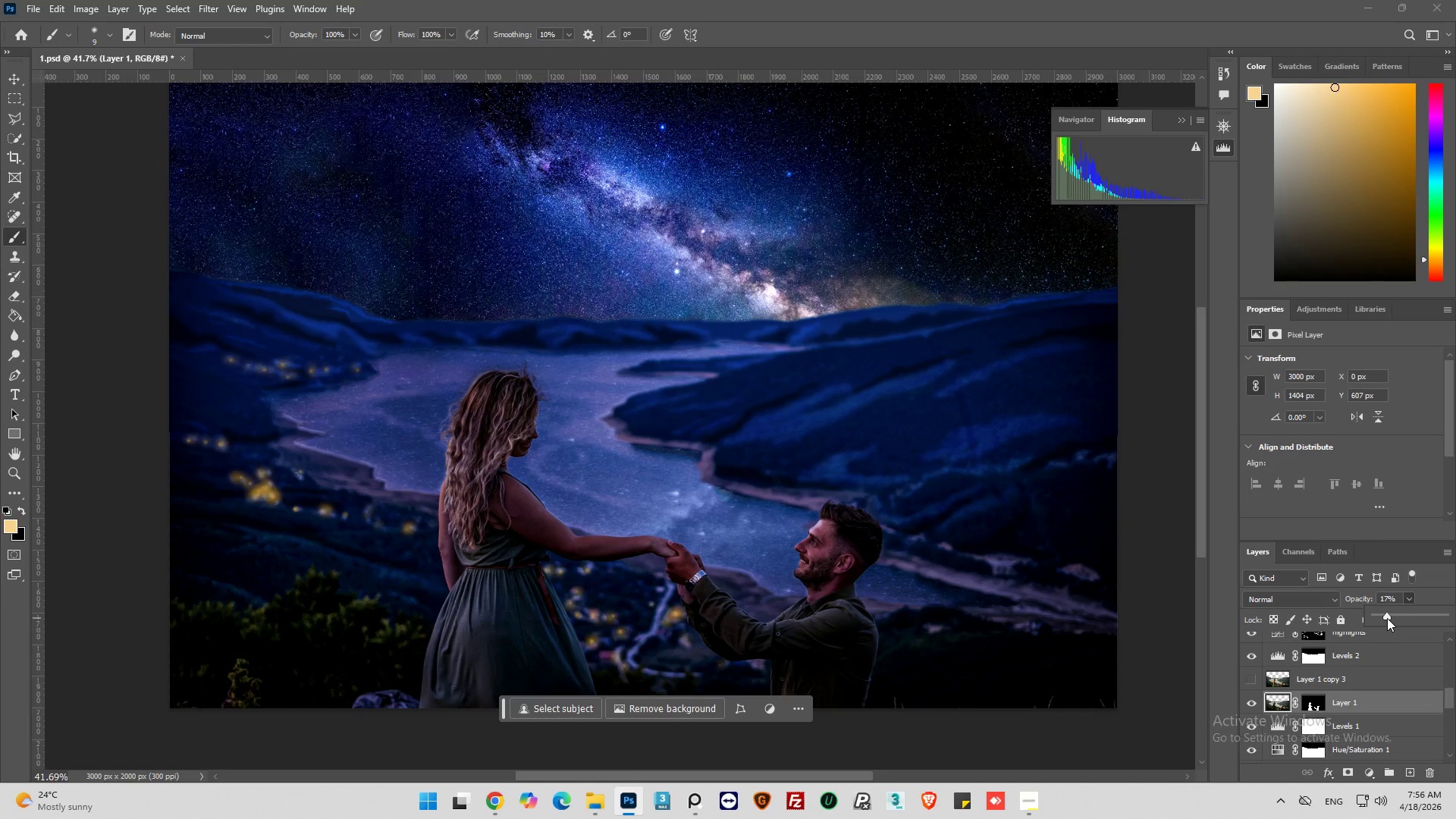 
left_click_drag(start_coordinate=[1387, 617], to_coordinate=[1382, 617])
 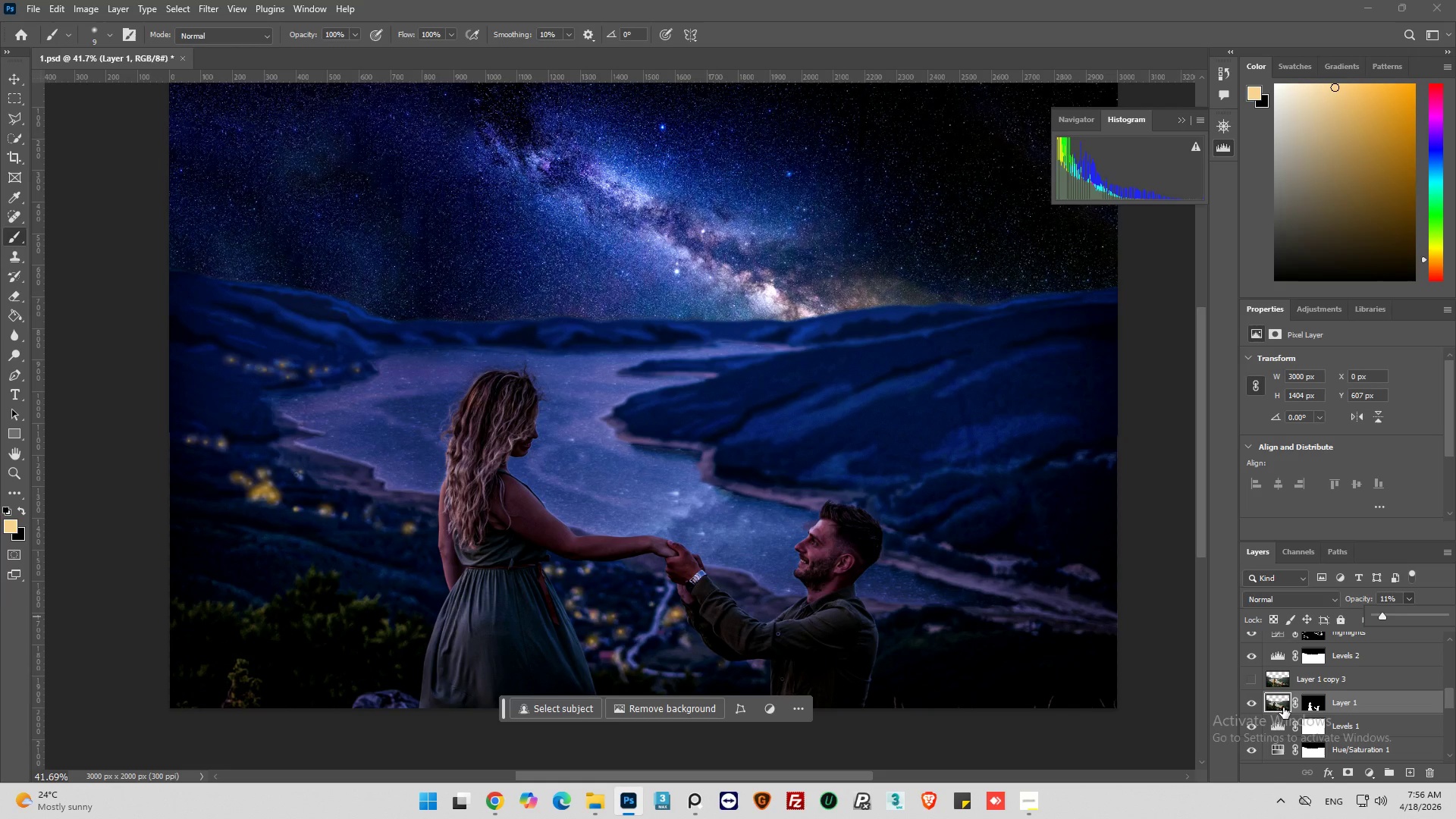 
wait(6.72)
 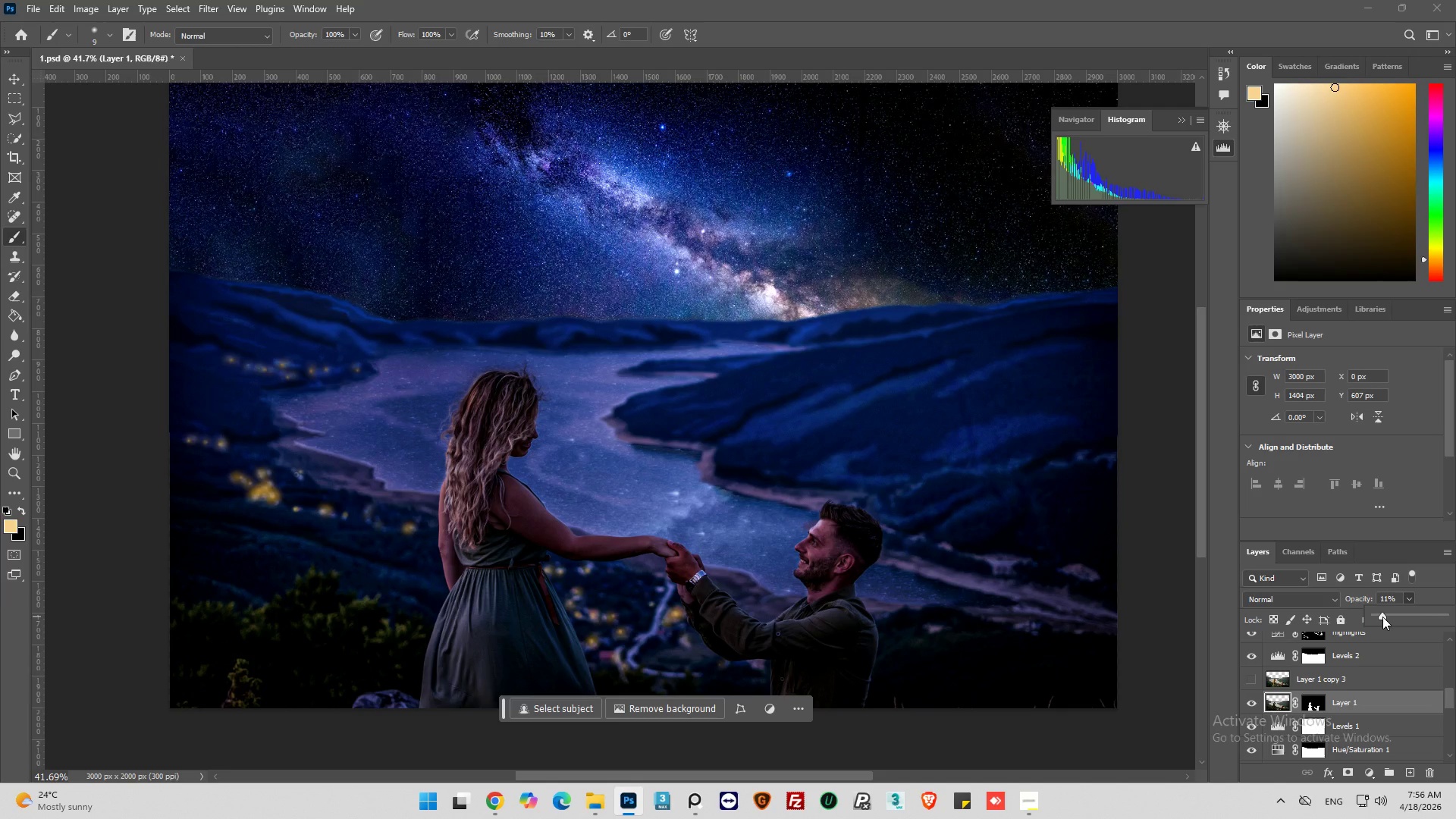 
key(Control+J)
 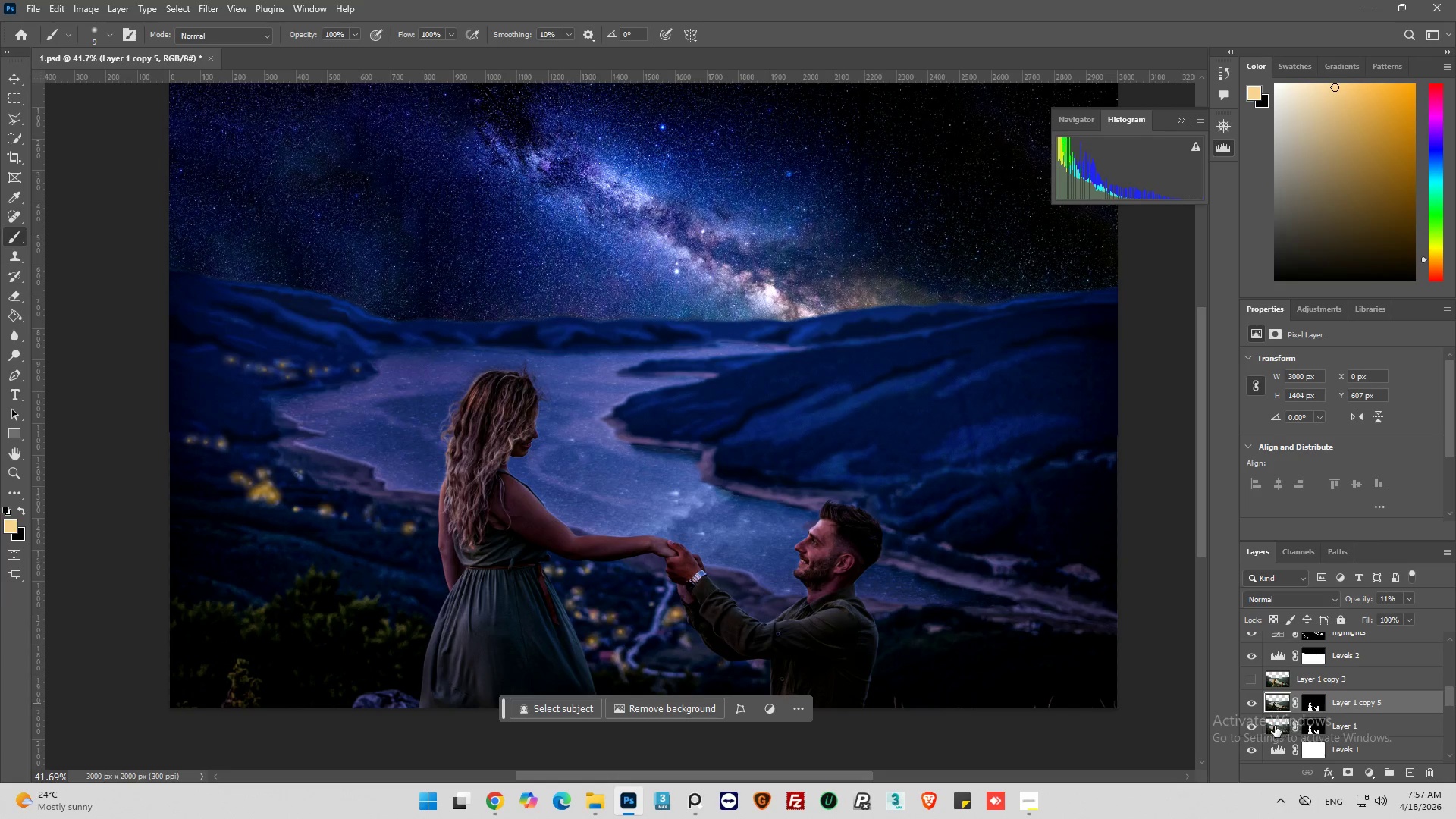 
left_click([1252, 726])
 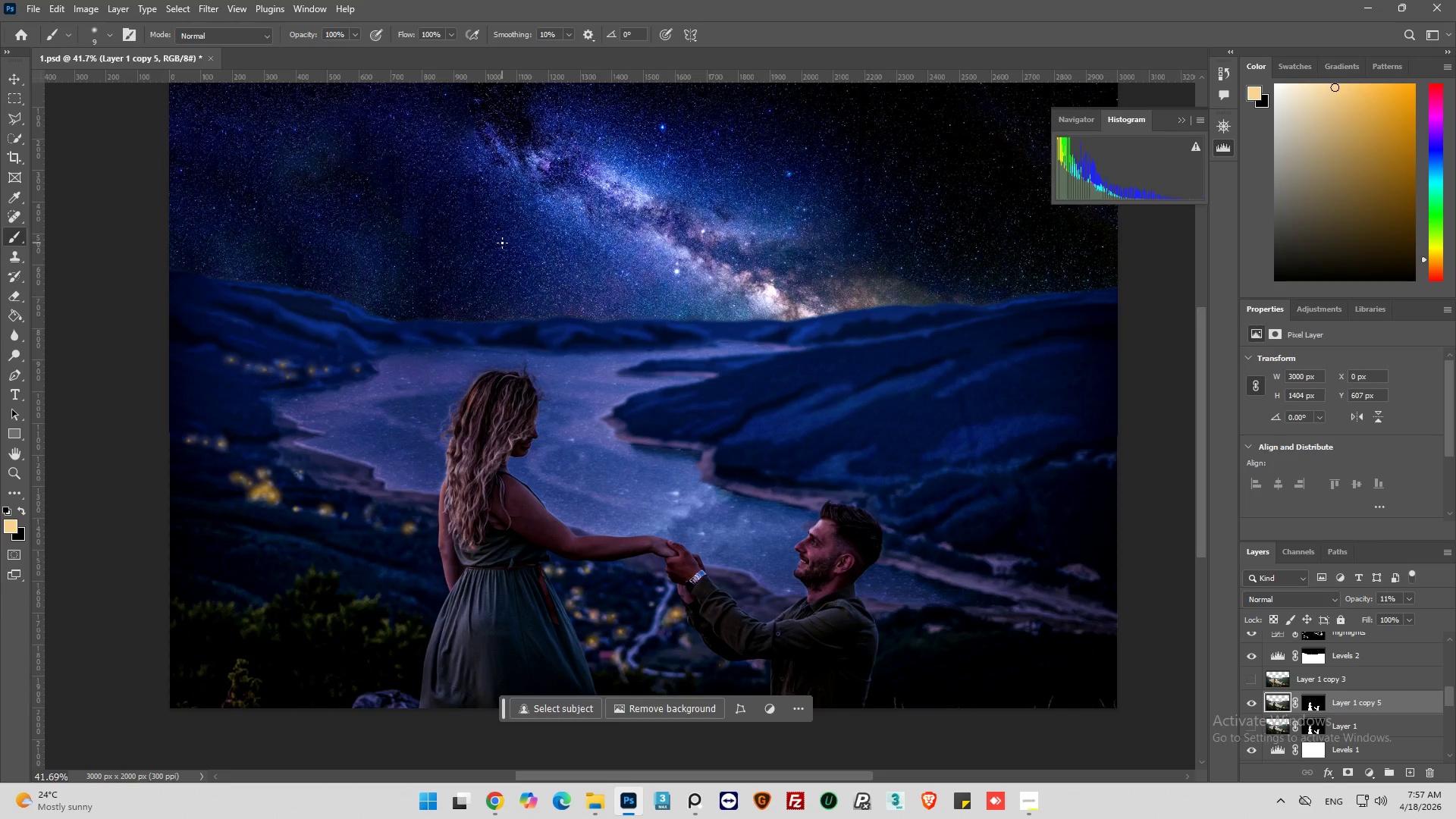 
wait(18.77)
 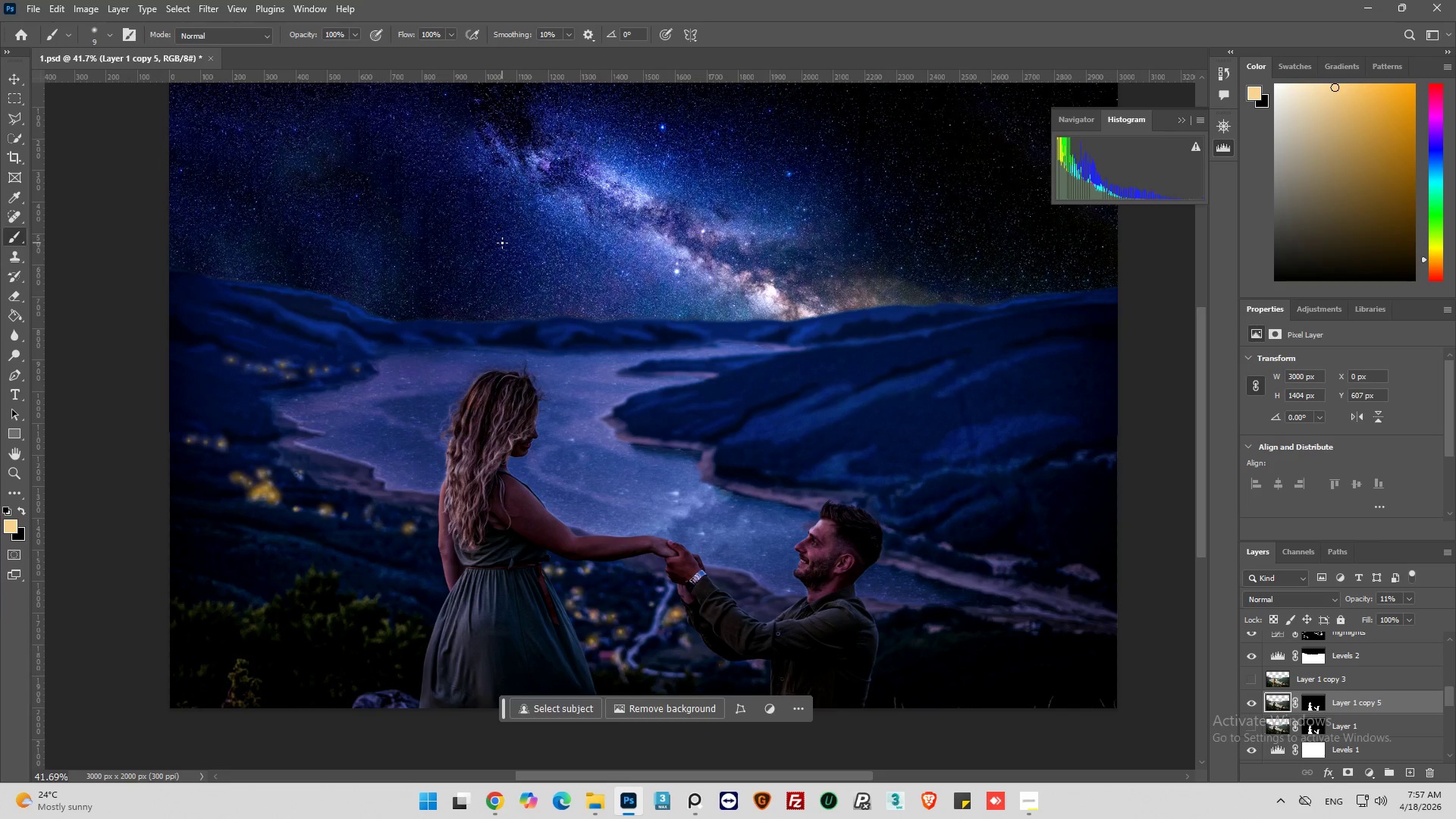 
left_click([205, 8])
 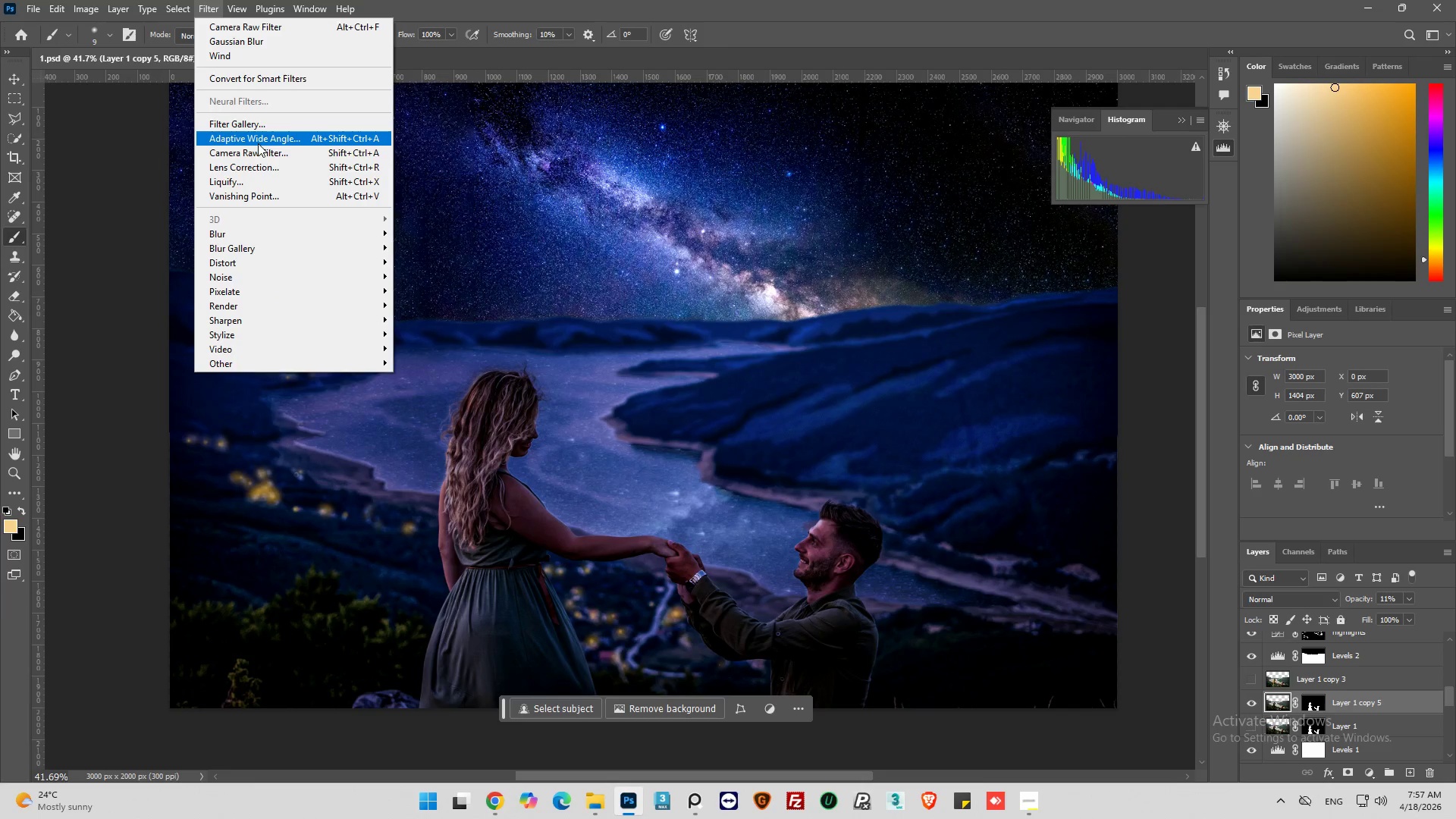 
left_click([262, 147])
 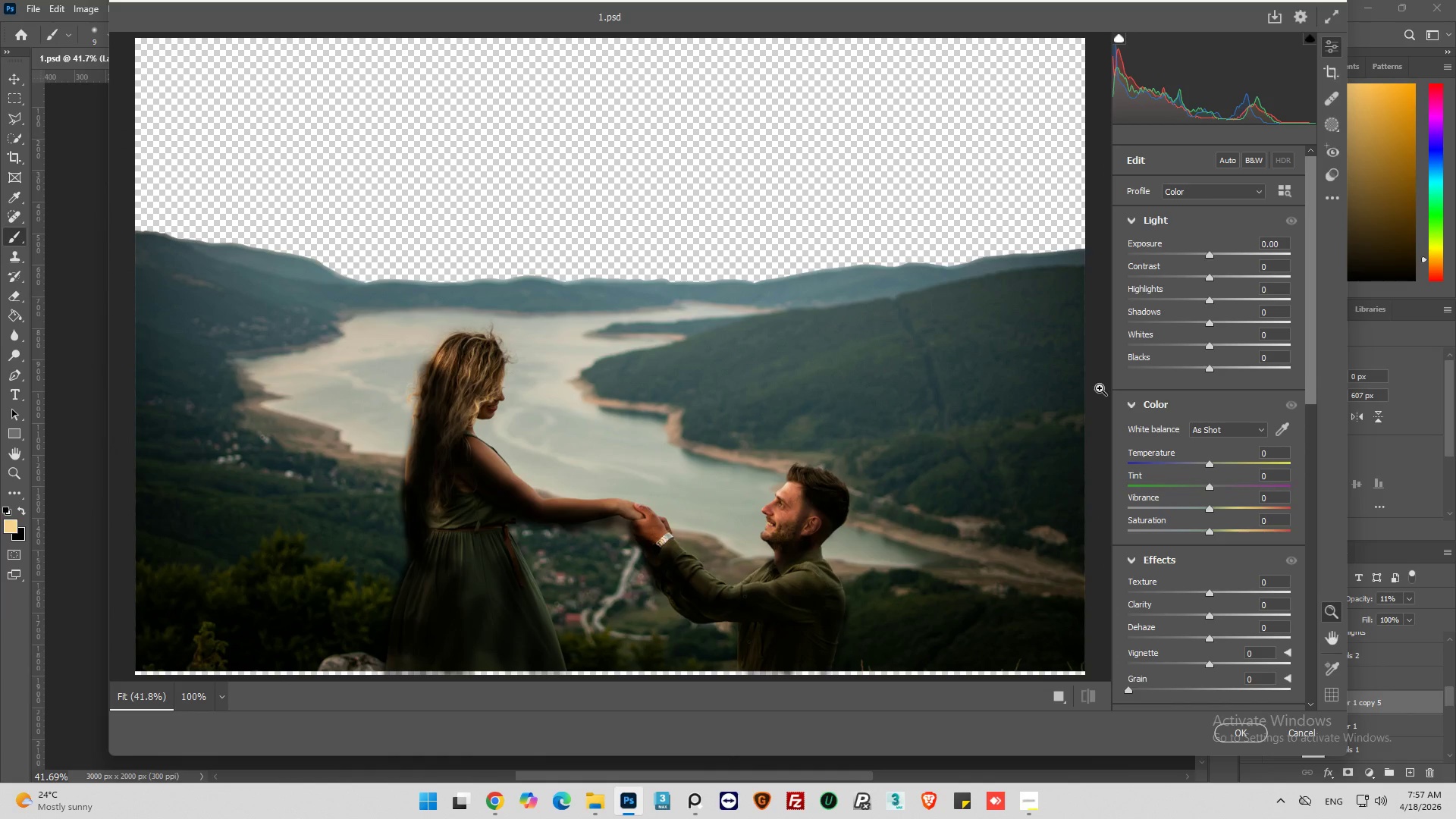 
wait(6.67)
 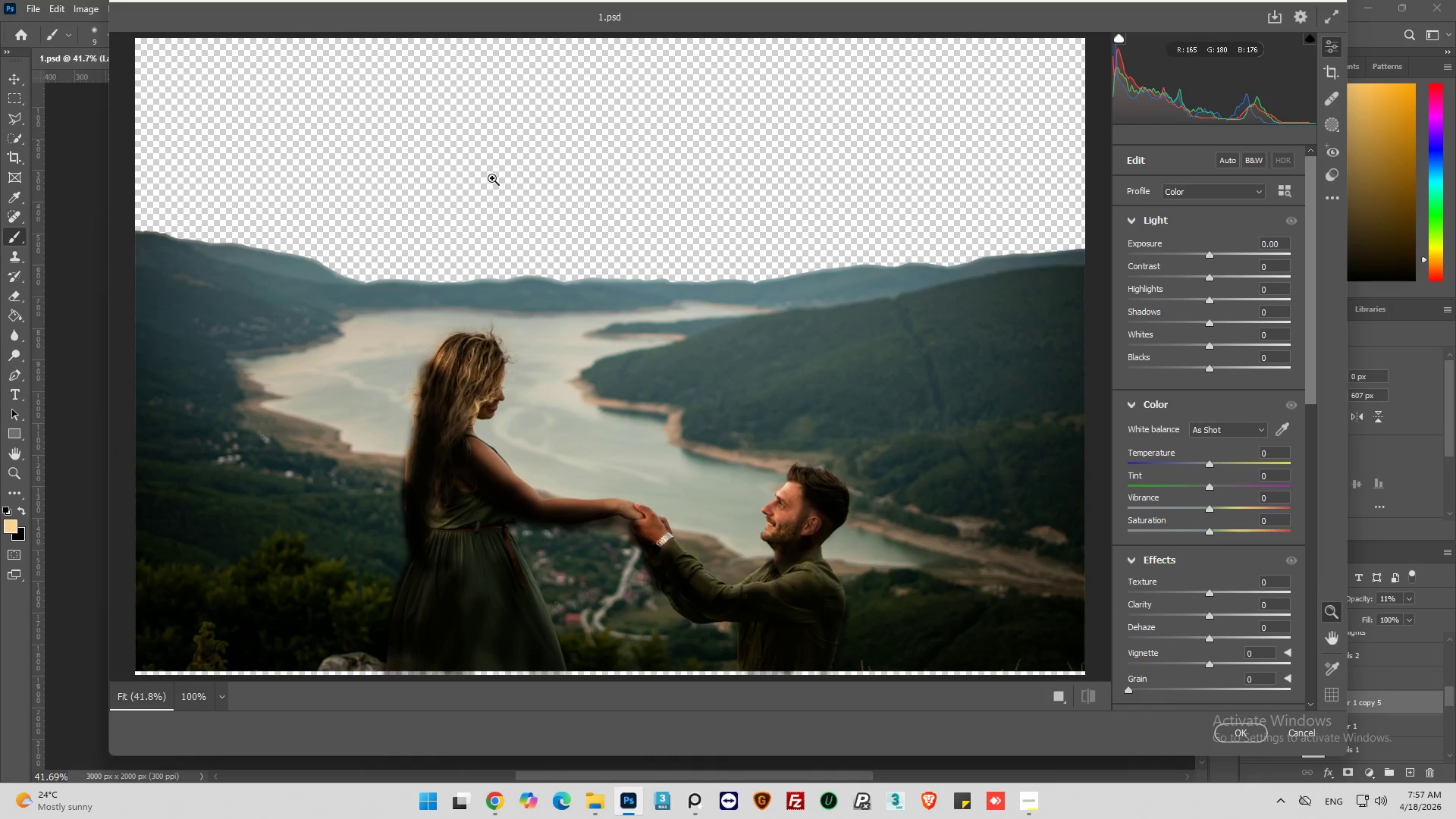 
left_click_drag(start_coordinate=[1213, 464], to_coordinate=[1191, 469])
 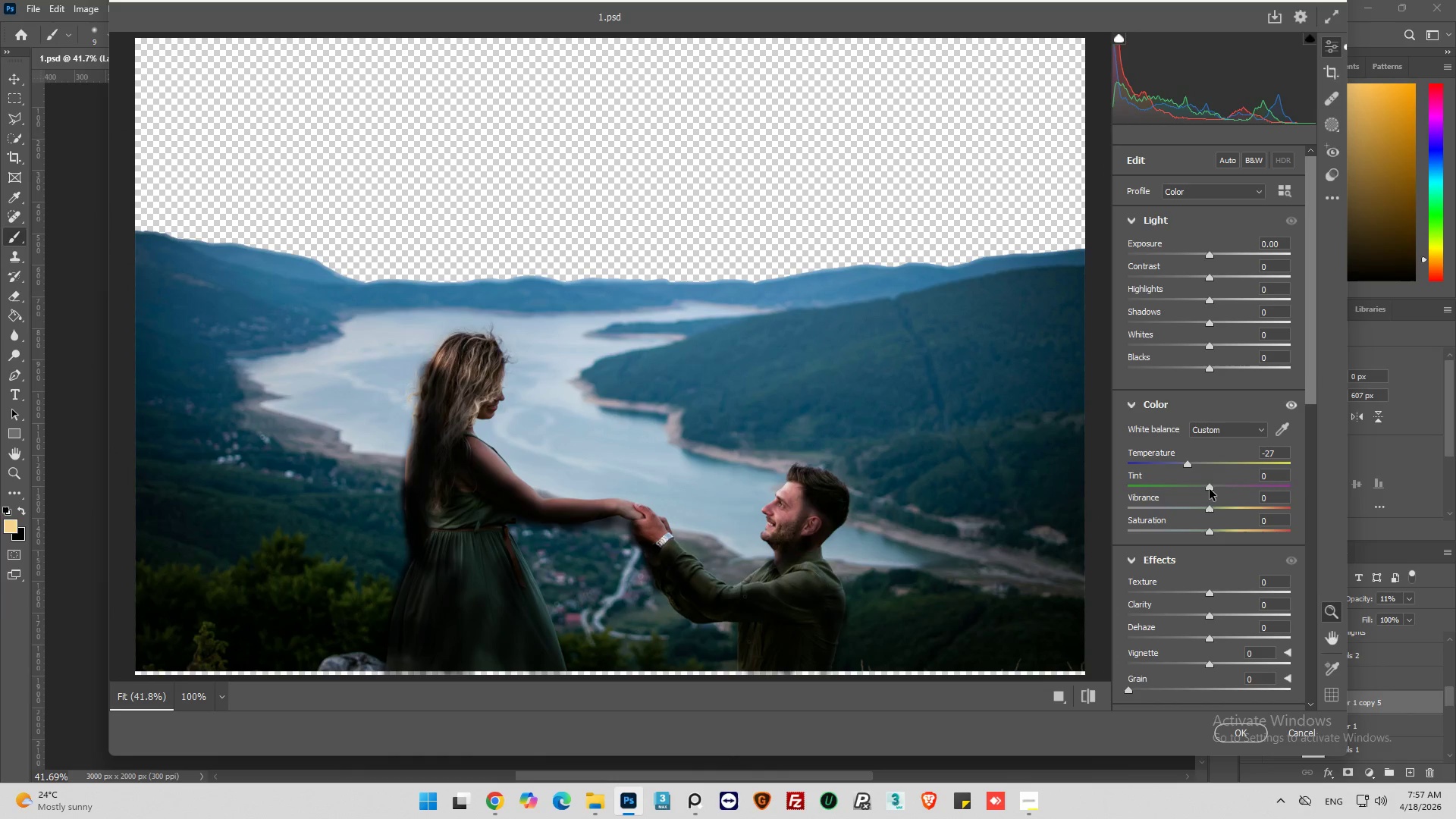 
left_click_drag(start_coordinate=[1210, 489], to_coordinate=[1226, 504])
 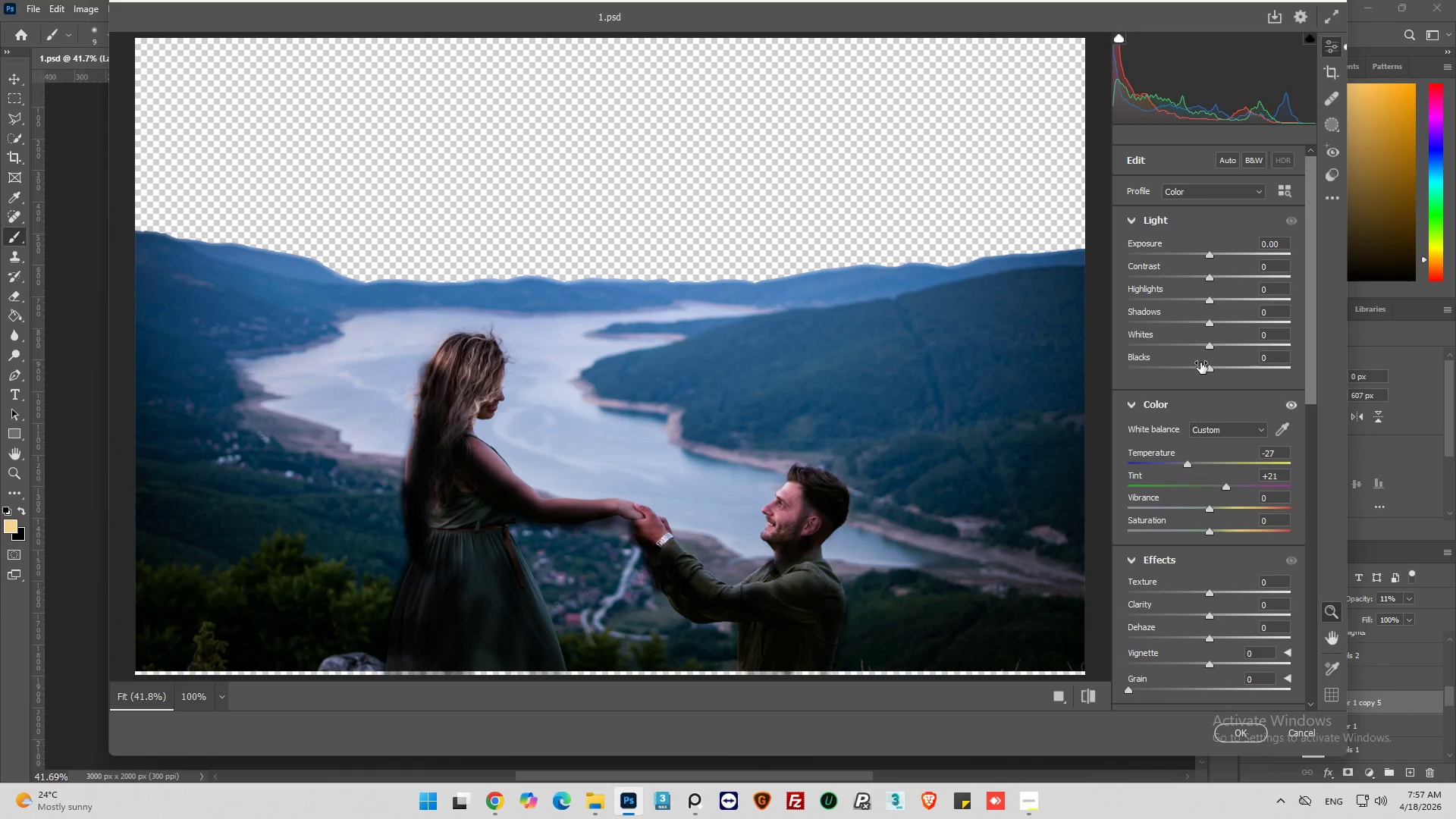 
wait(7.47)
 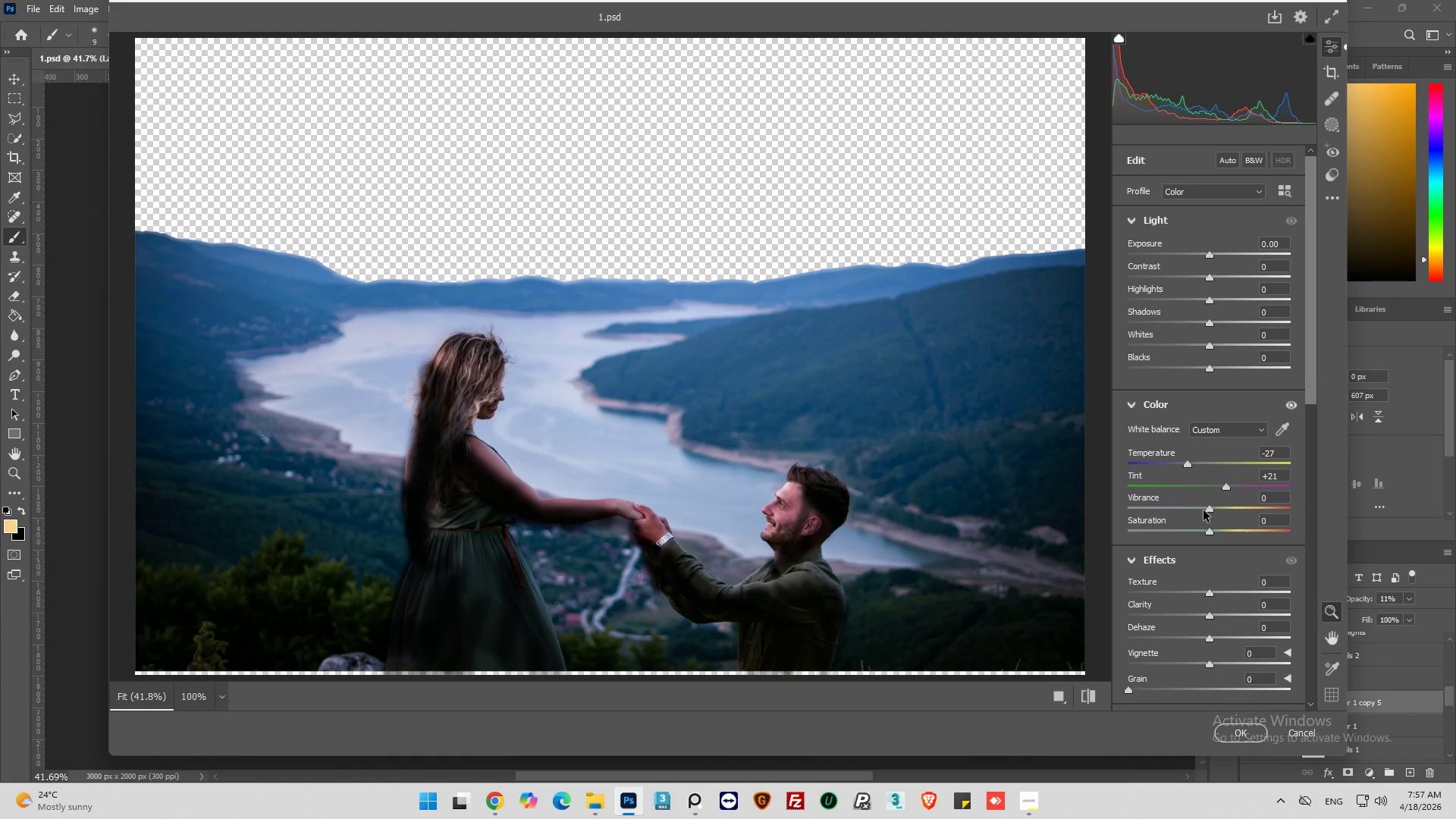 
left_click_drag(start_coordinate=[1212, 281], to_coordinate=[1246, 284])
 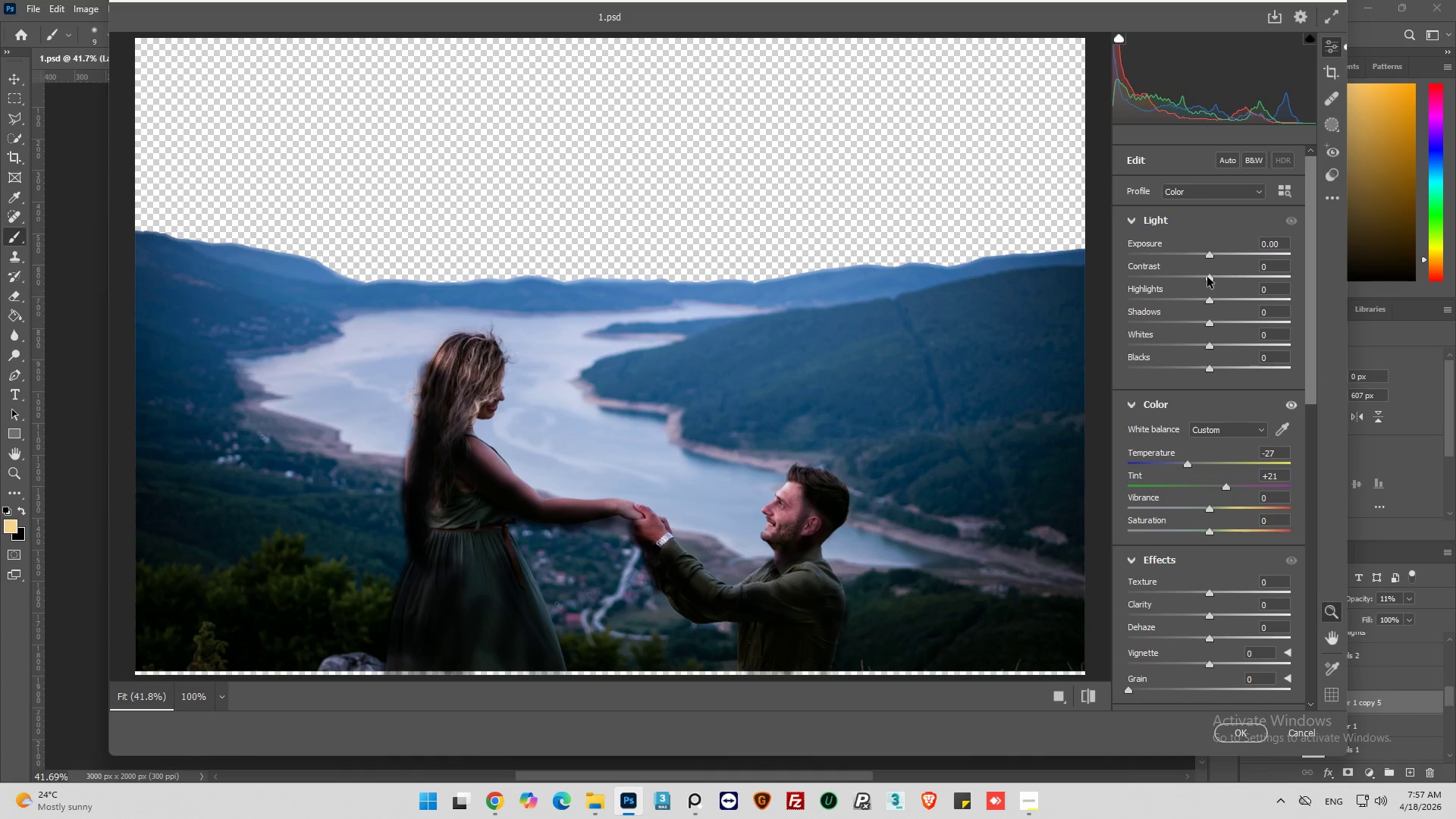 
left_click_drag(start_coordinate=[1207, 277], to_coordinate=[1215, 281])
 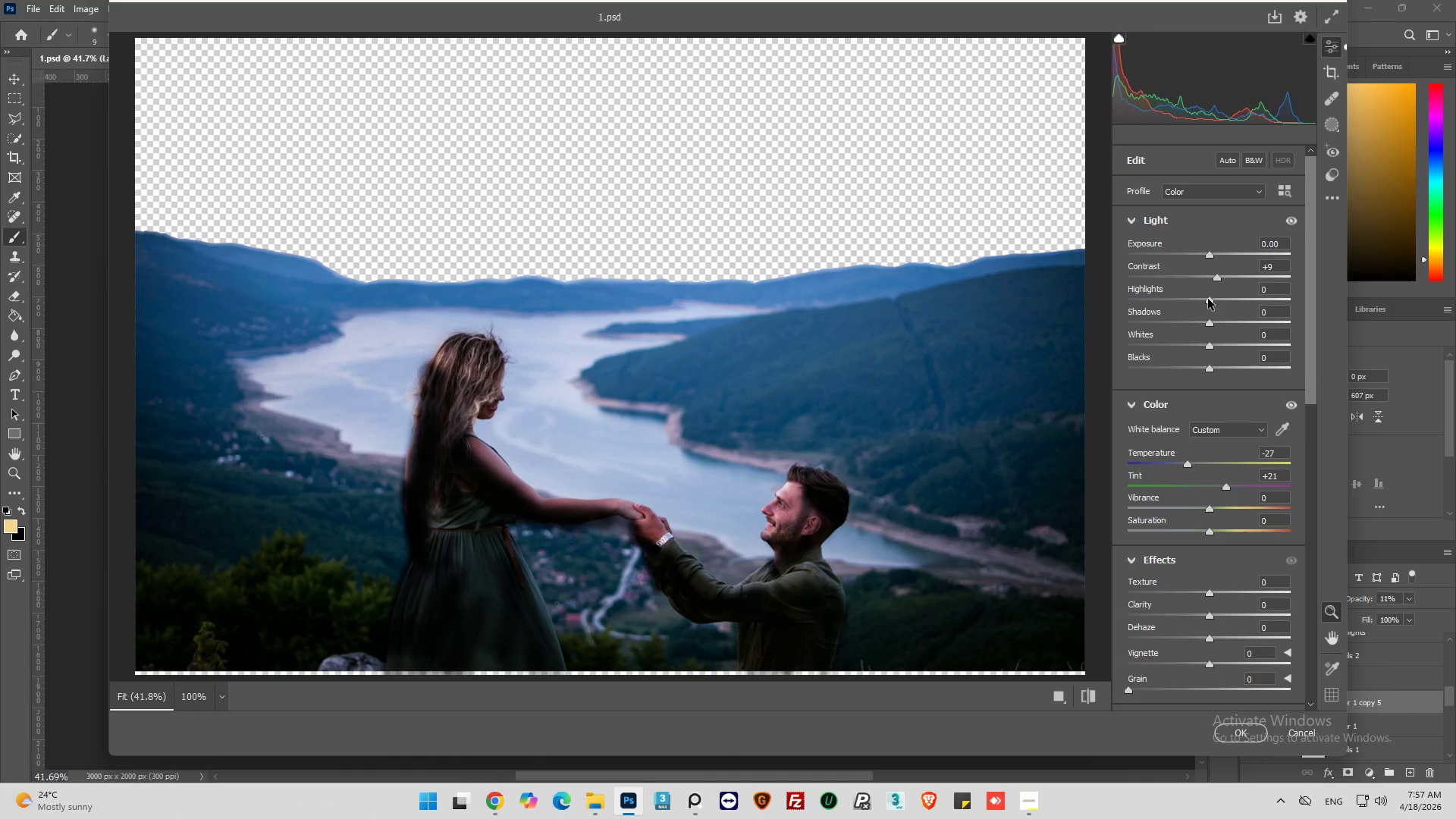 
left_click_drag(start_coordinate=[1208, 299], to_coordinate=[1185, 303])
 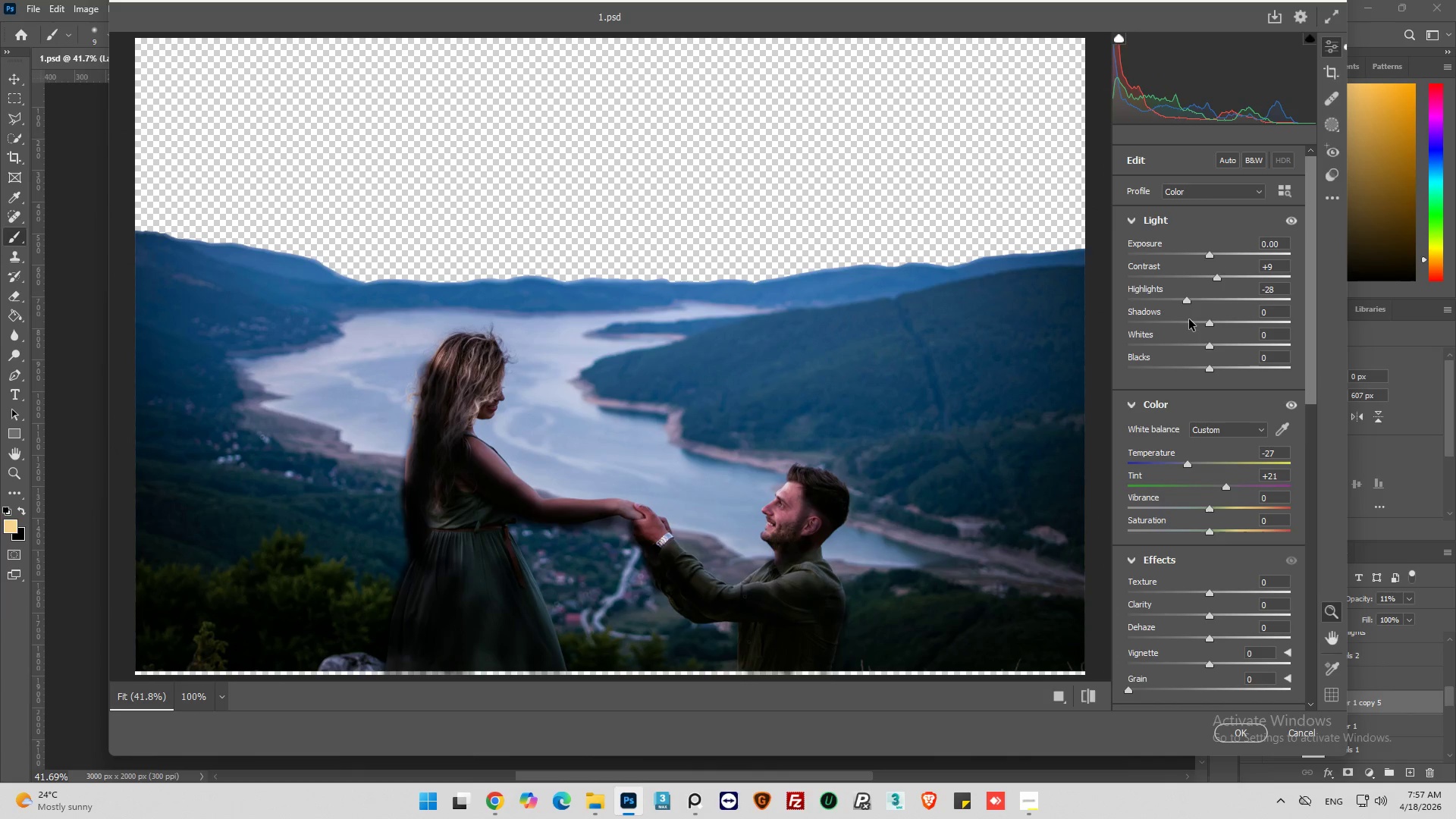 
left_click_drag(start_coordinate=[1187, 299], to_coordinate=[1178, 307])
 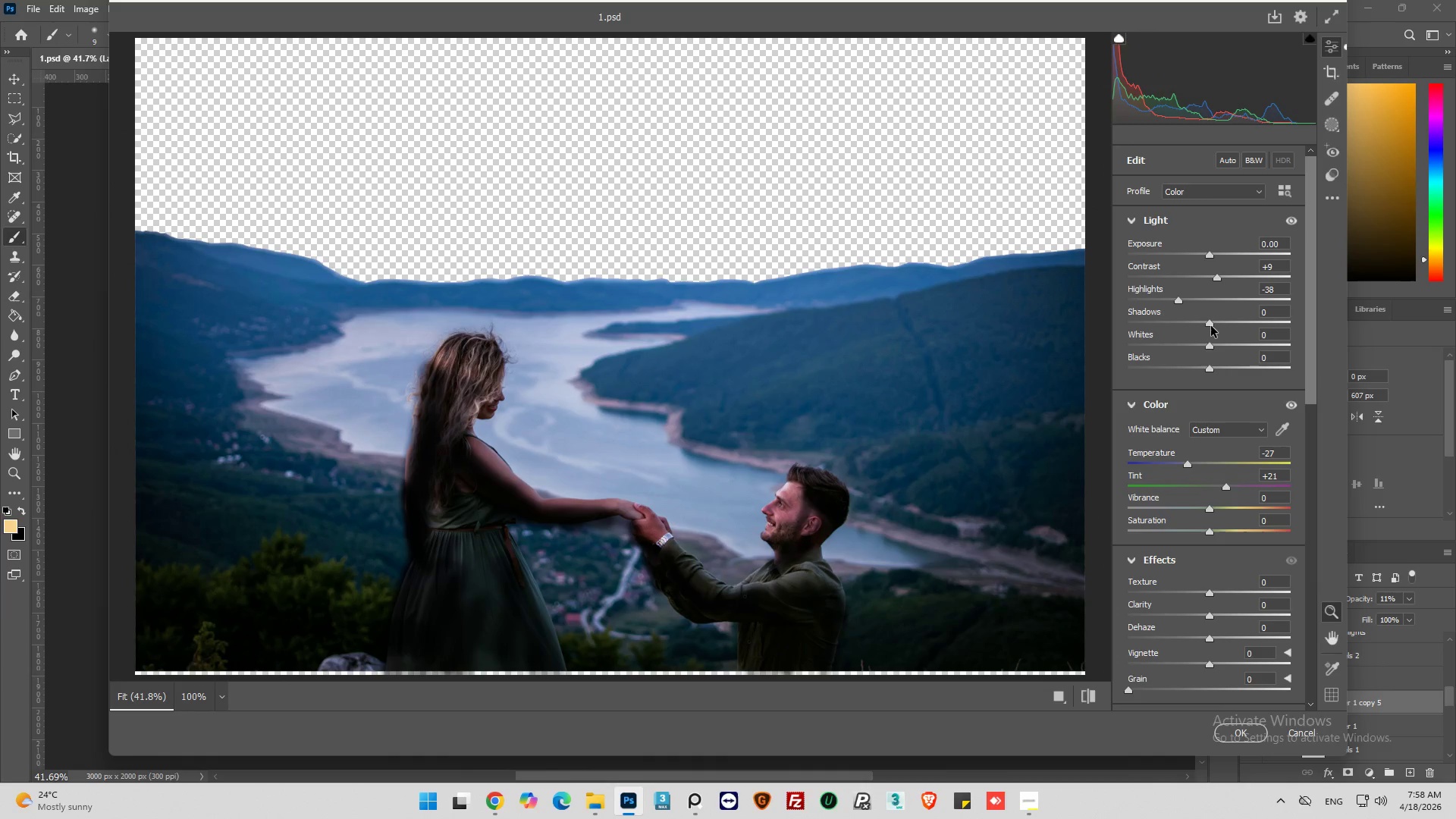 
left_click_drag(start_coordinate=[1211, 326], to_coordinate=[1248, 331])
 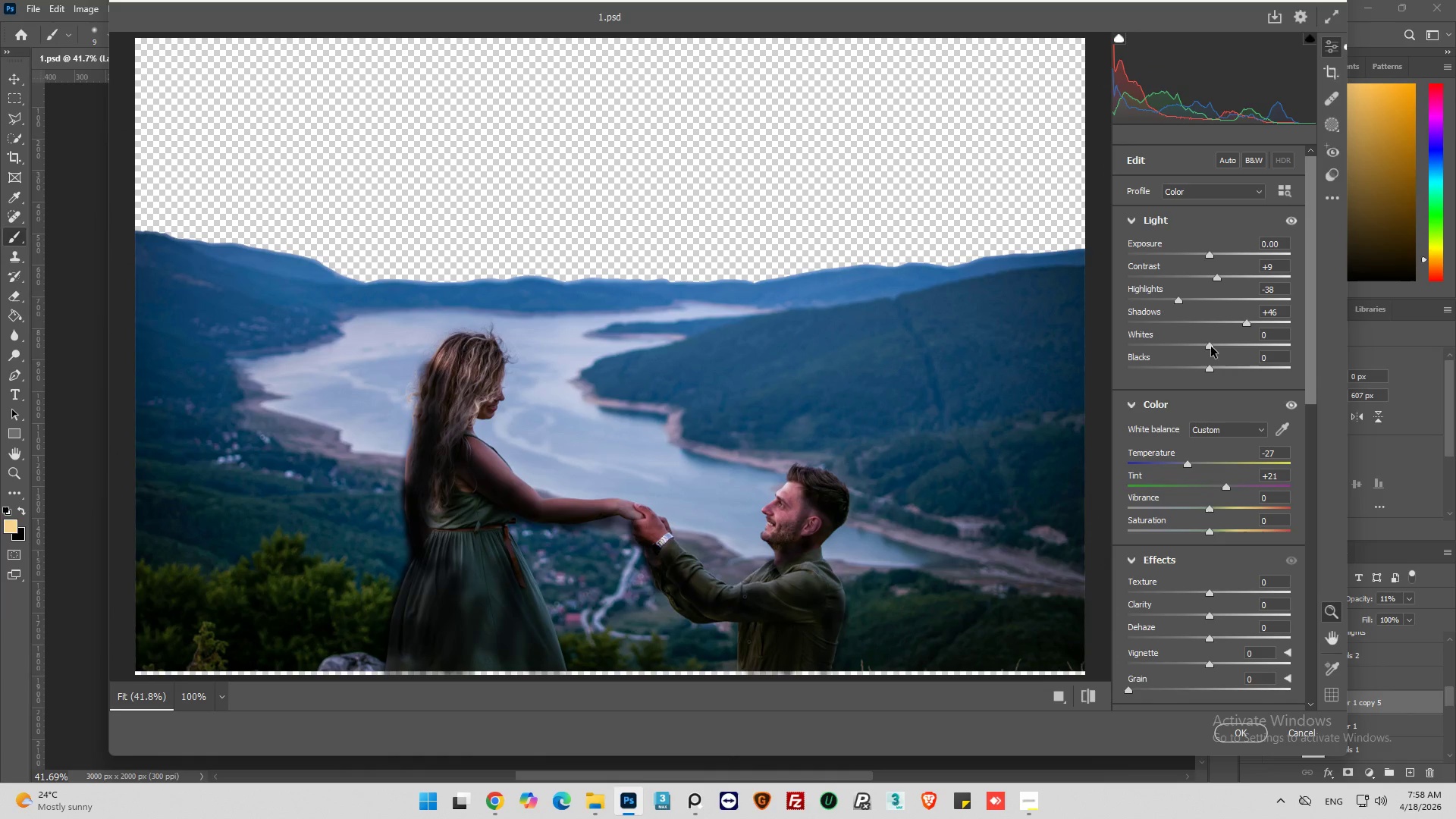 
left_click_drag(start_coordinate=[1211, 347], to_coordinate=[1165, 355])
 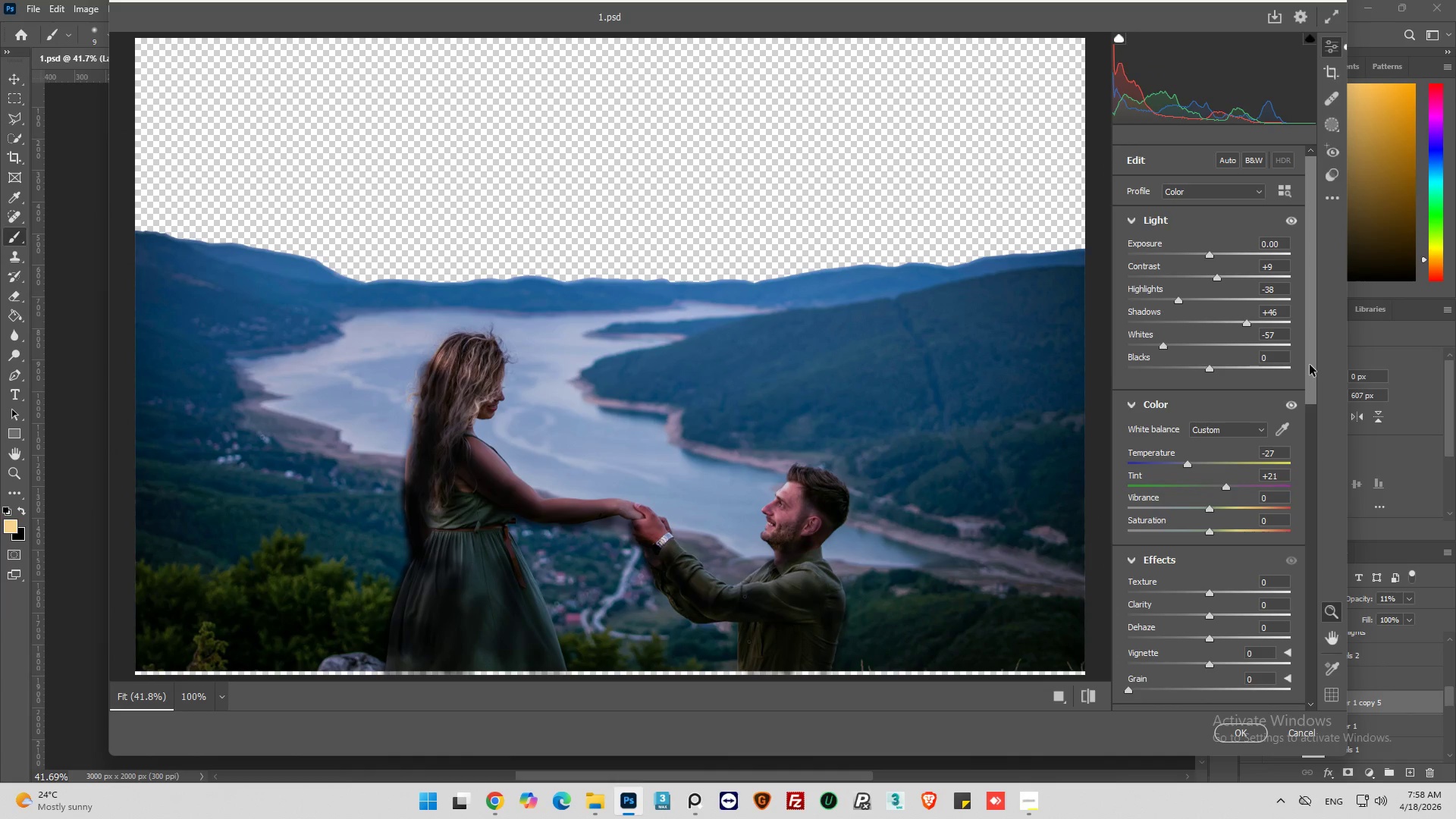 
left_click_drag(start_coordinate=[1310, 367], to_coordinate=[1300, 597])
 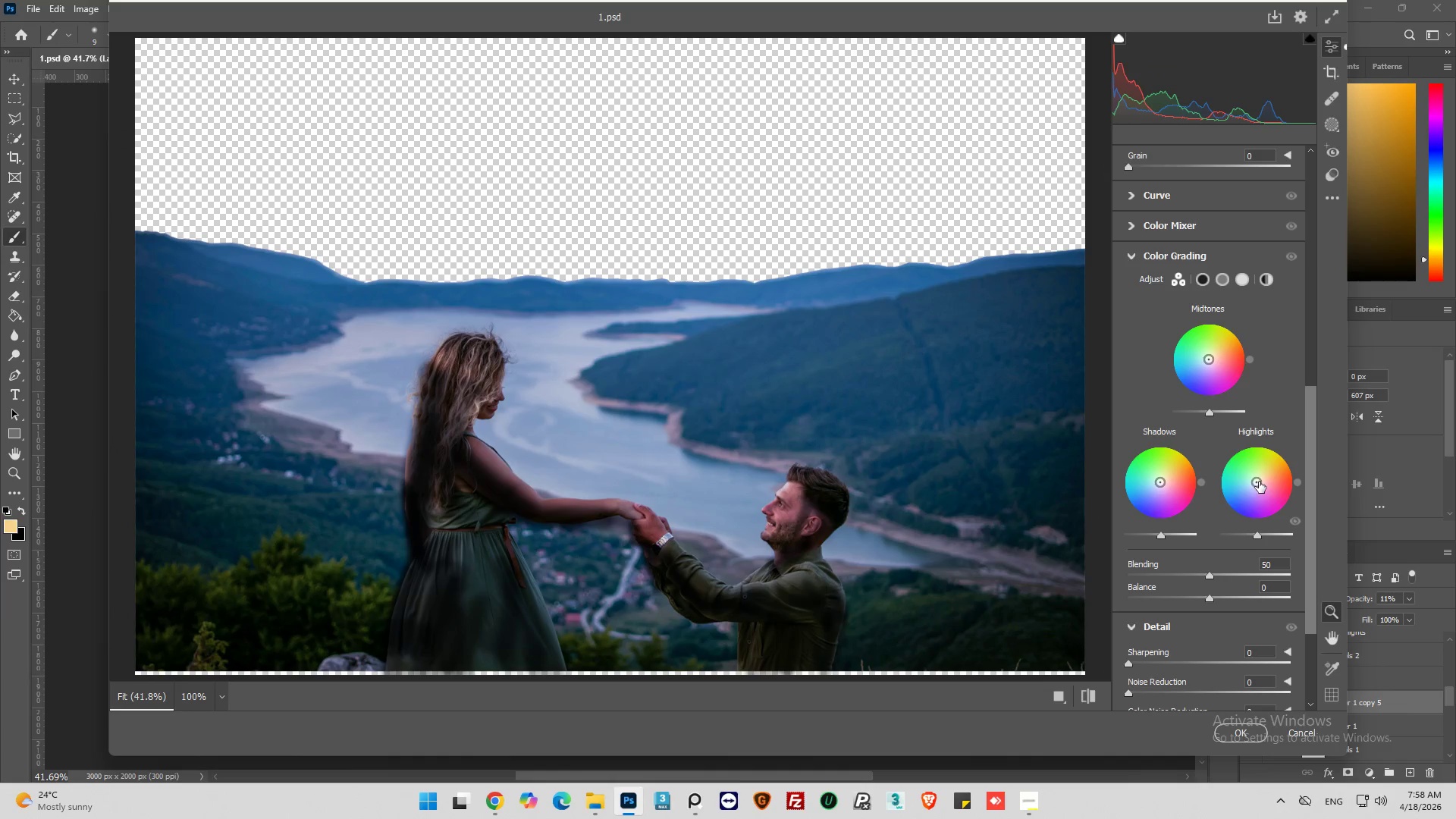 
left_click_drag(start_coordinate=[1259, 482], to_coordinate=[1247, 503])
 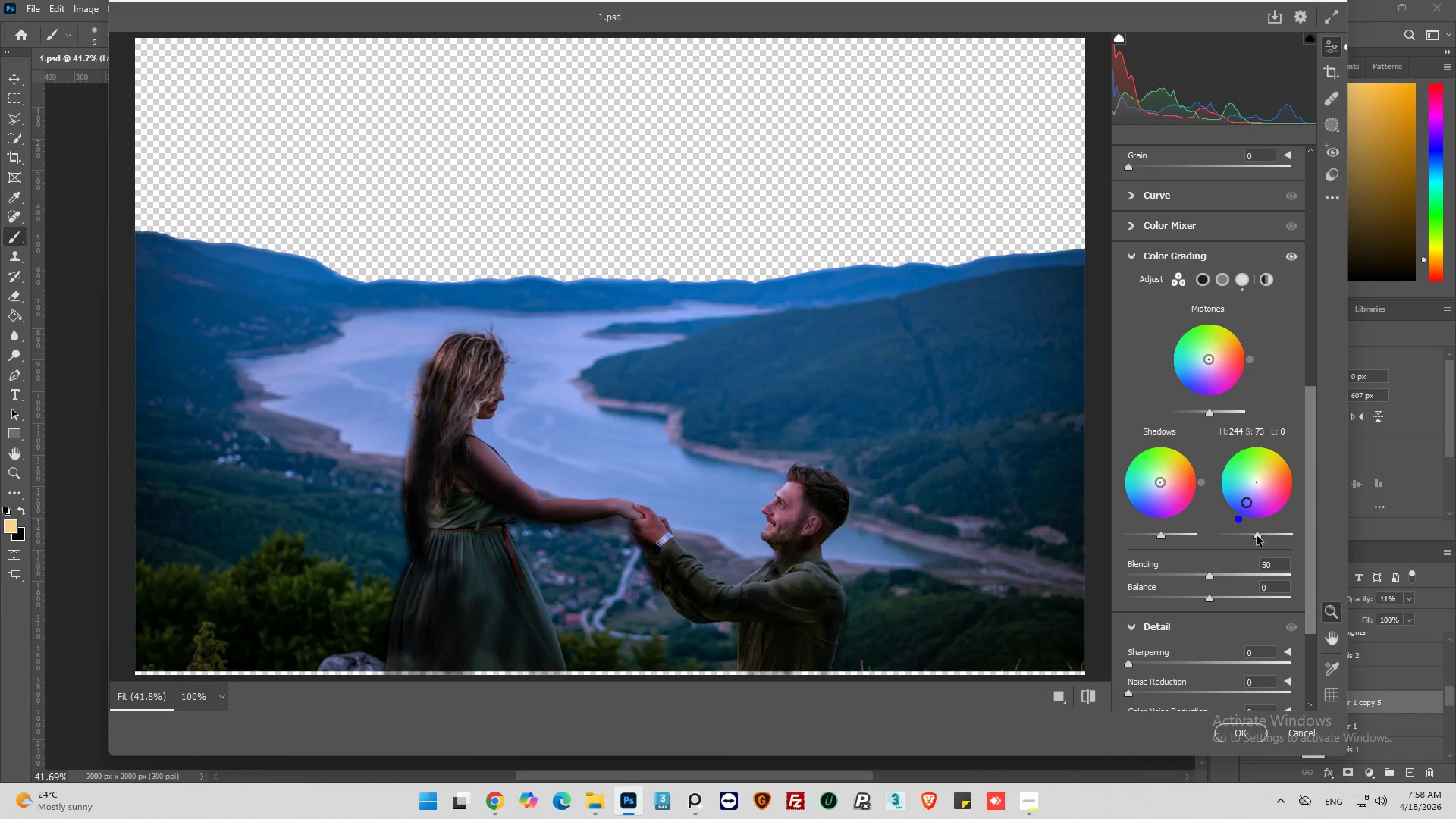 
left_click_drag(start_coordinate=[1257, 535], to_coordinate=[1244, 538])
 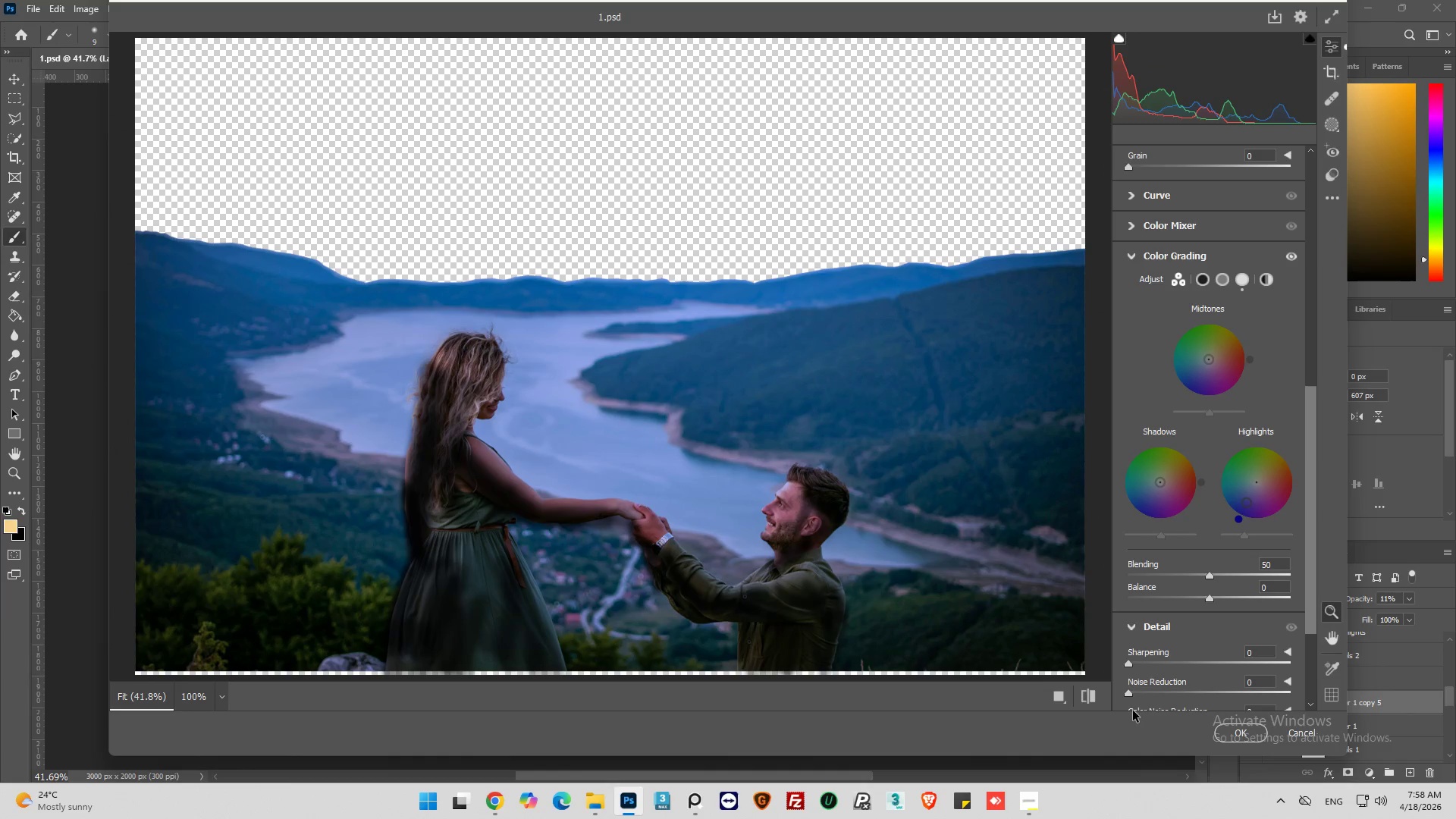 
left_click([1098, 699])
 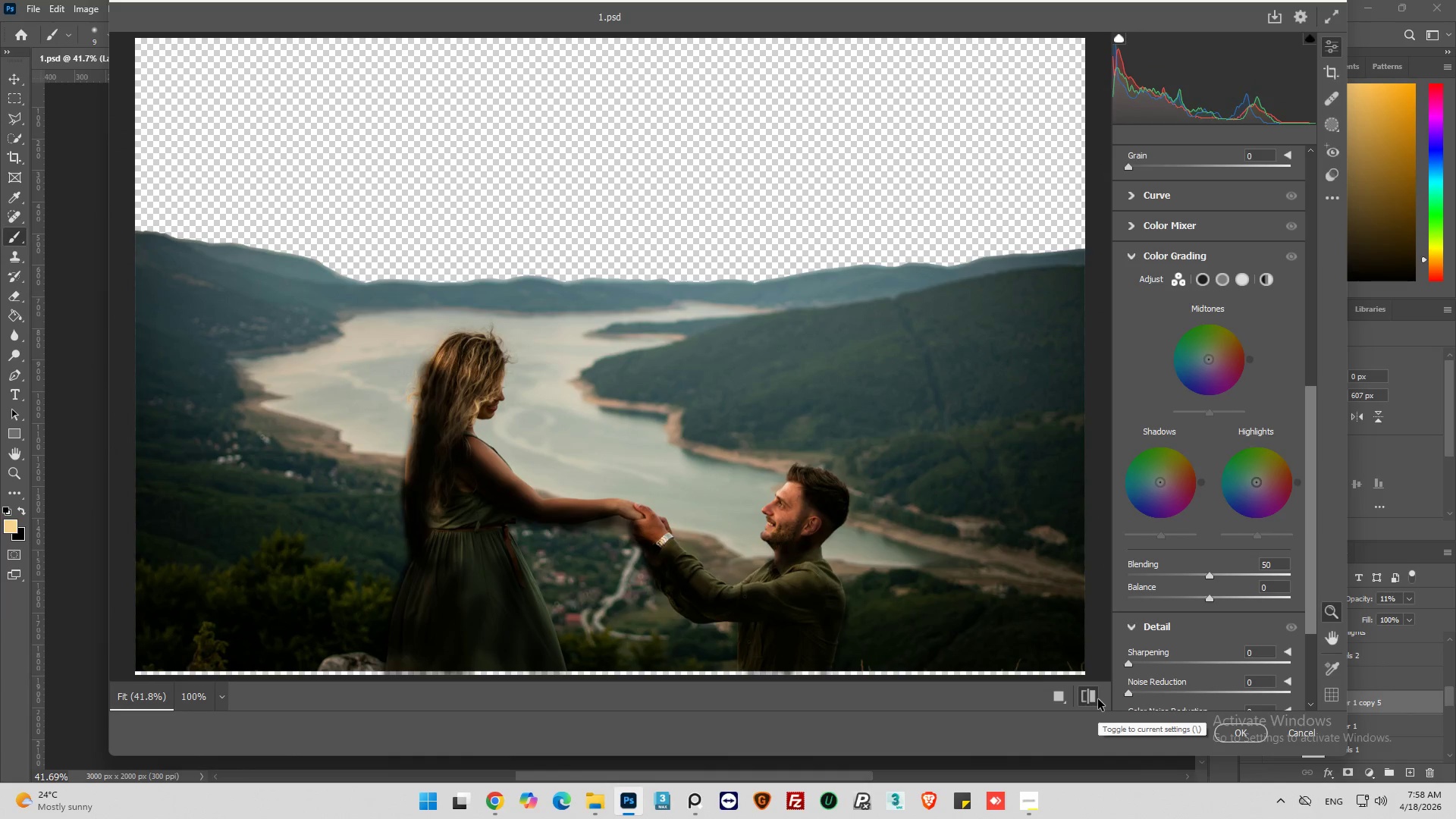 
left_click([1098, 699])
 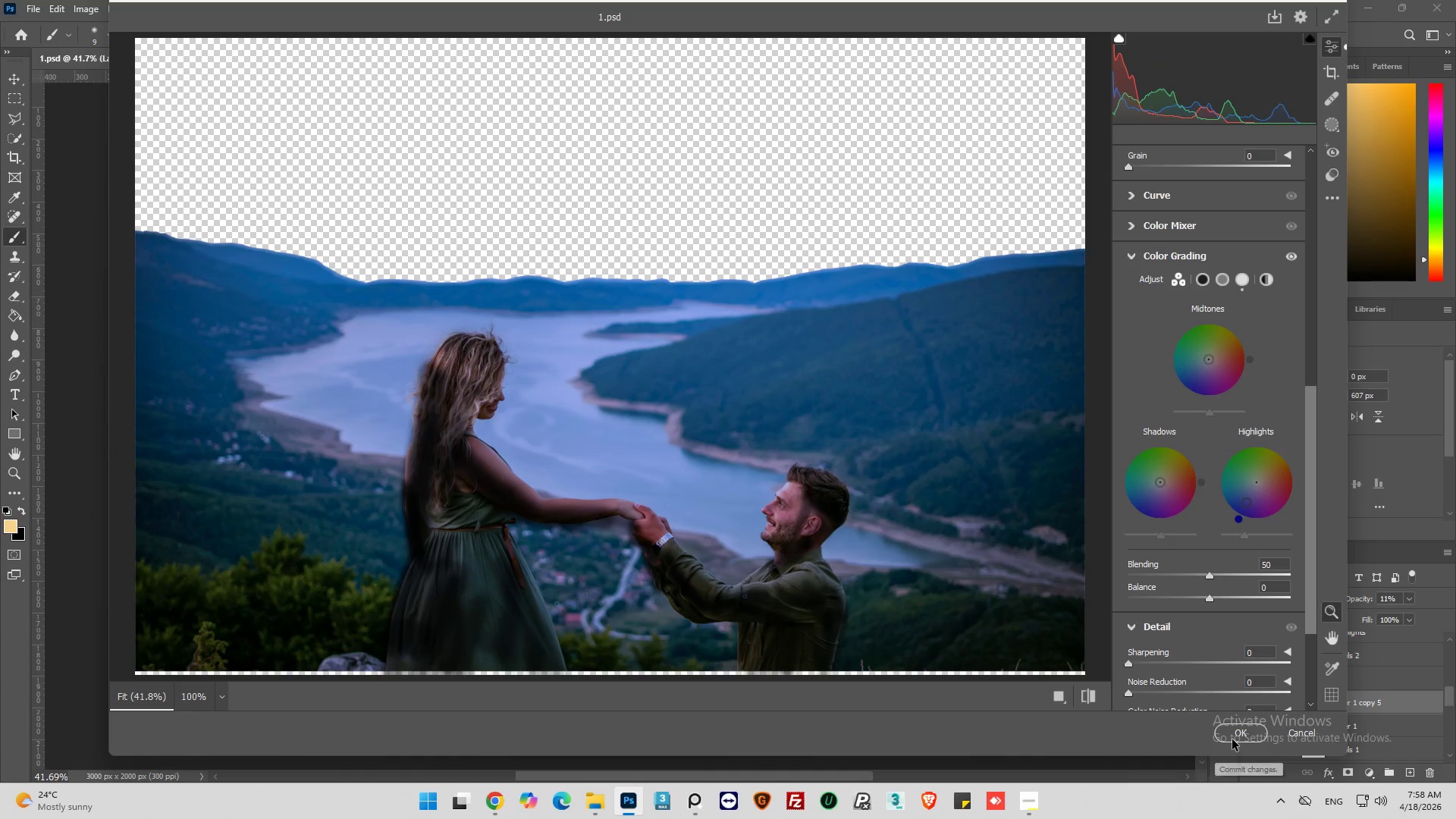 
left_click([1233, 739])
 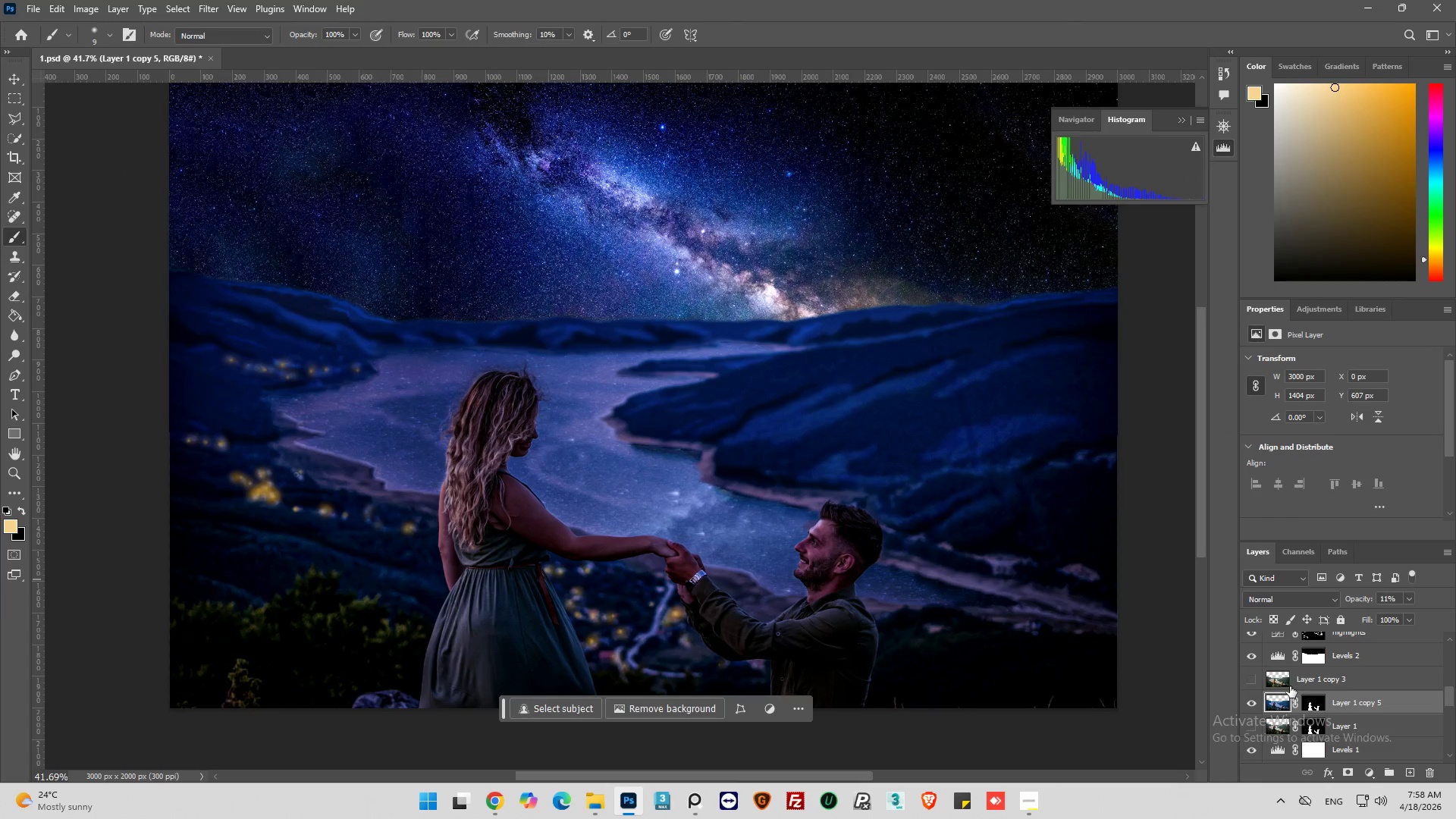 
left_click([1246, 704])
 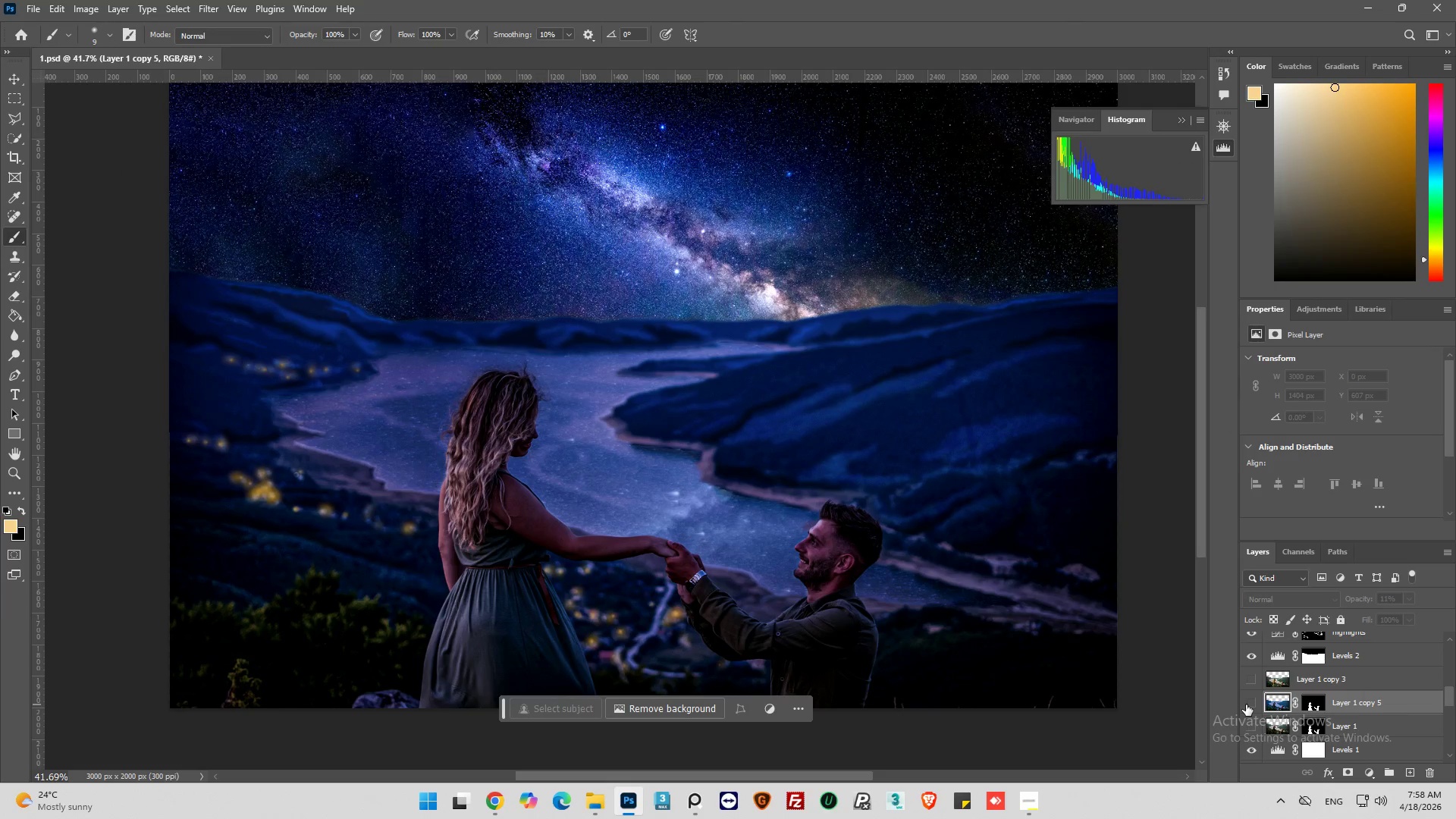 
left_click([1246, 704])
 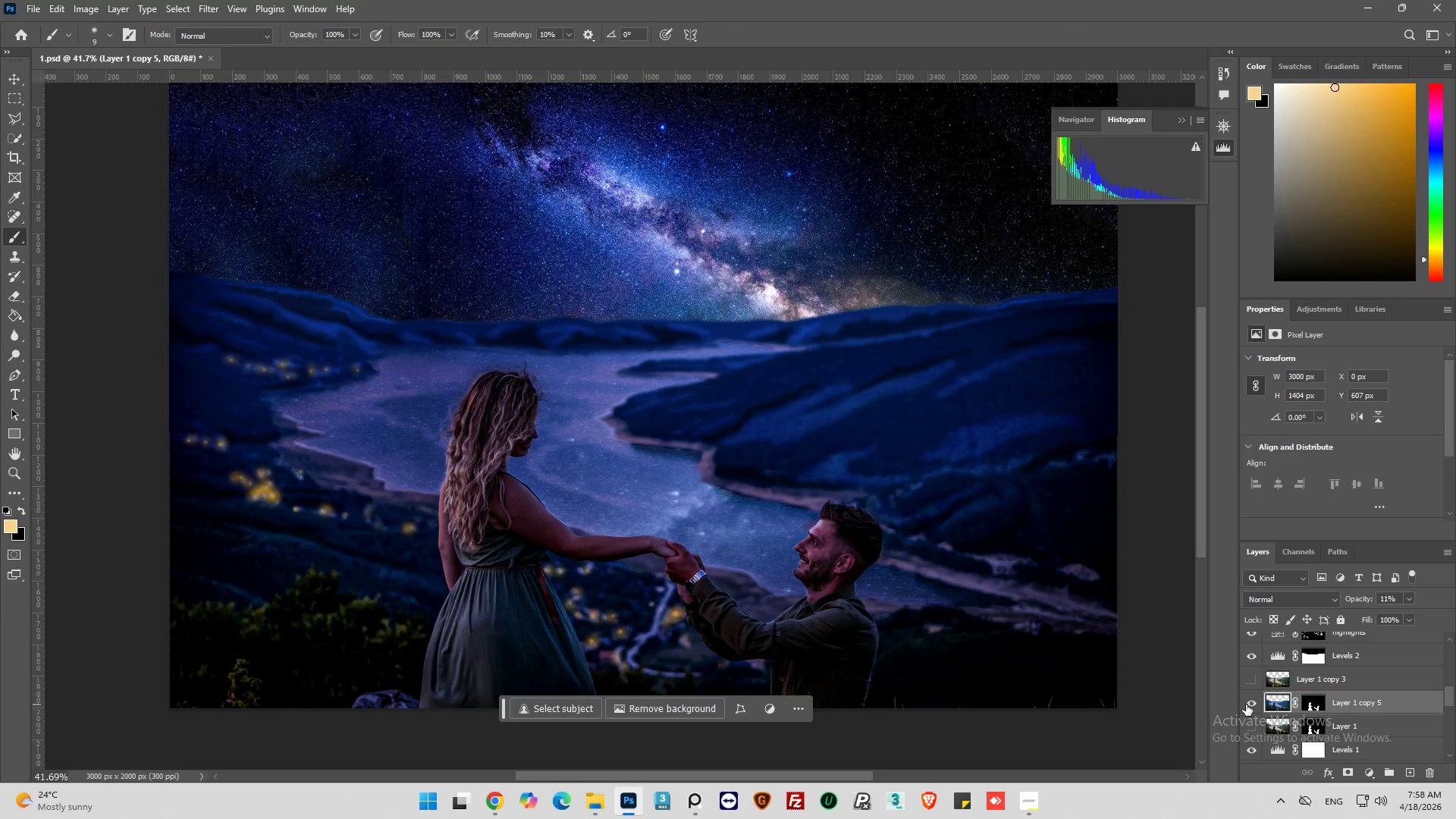 
left_click([1246, 704])
 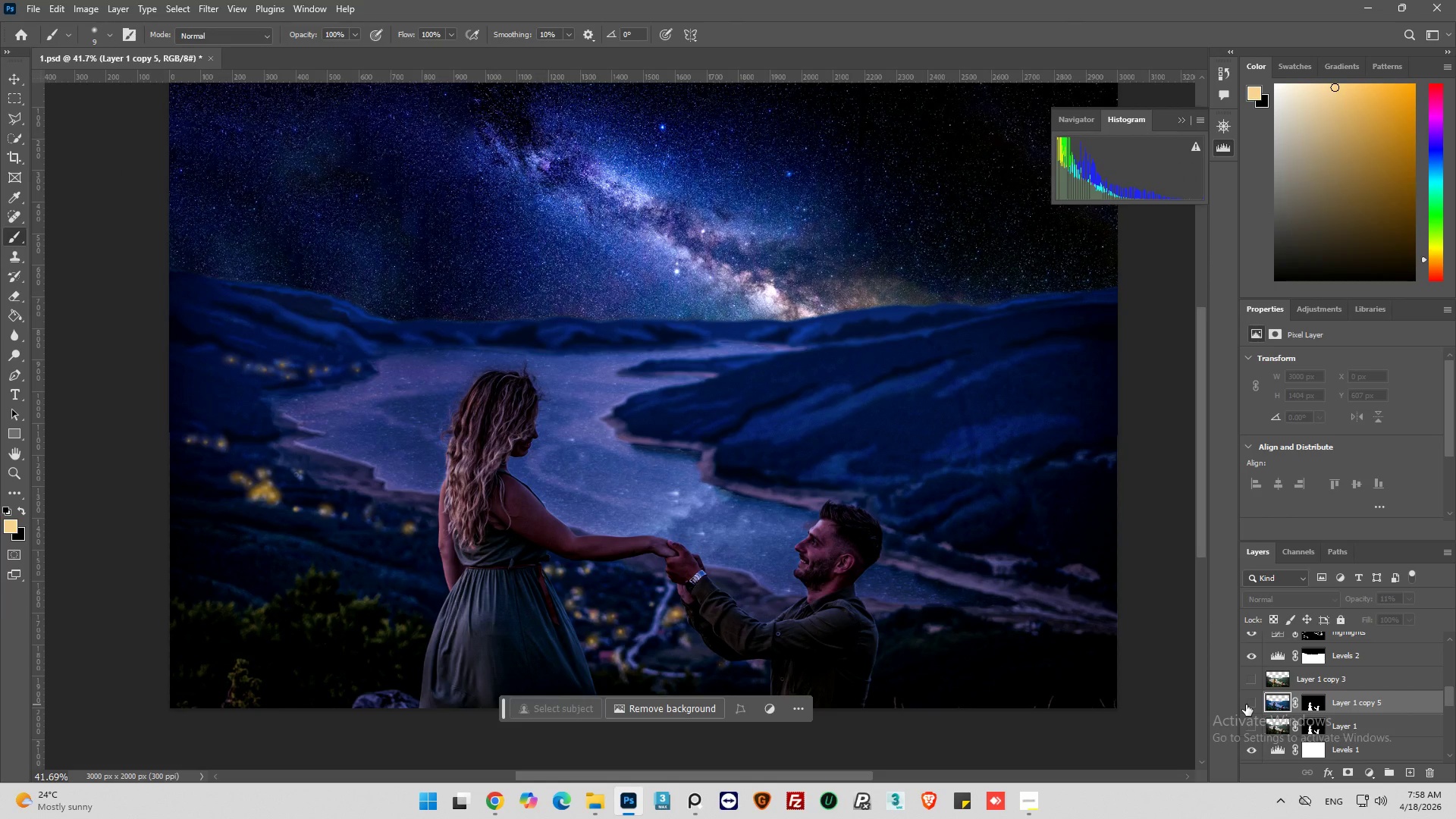 
left_click([1246, 704])
 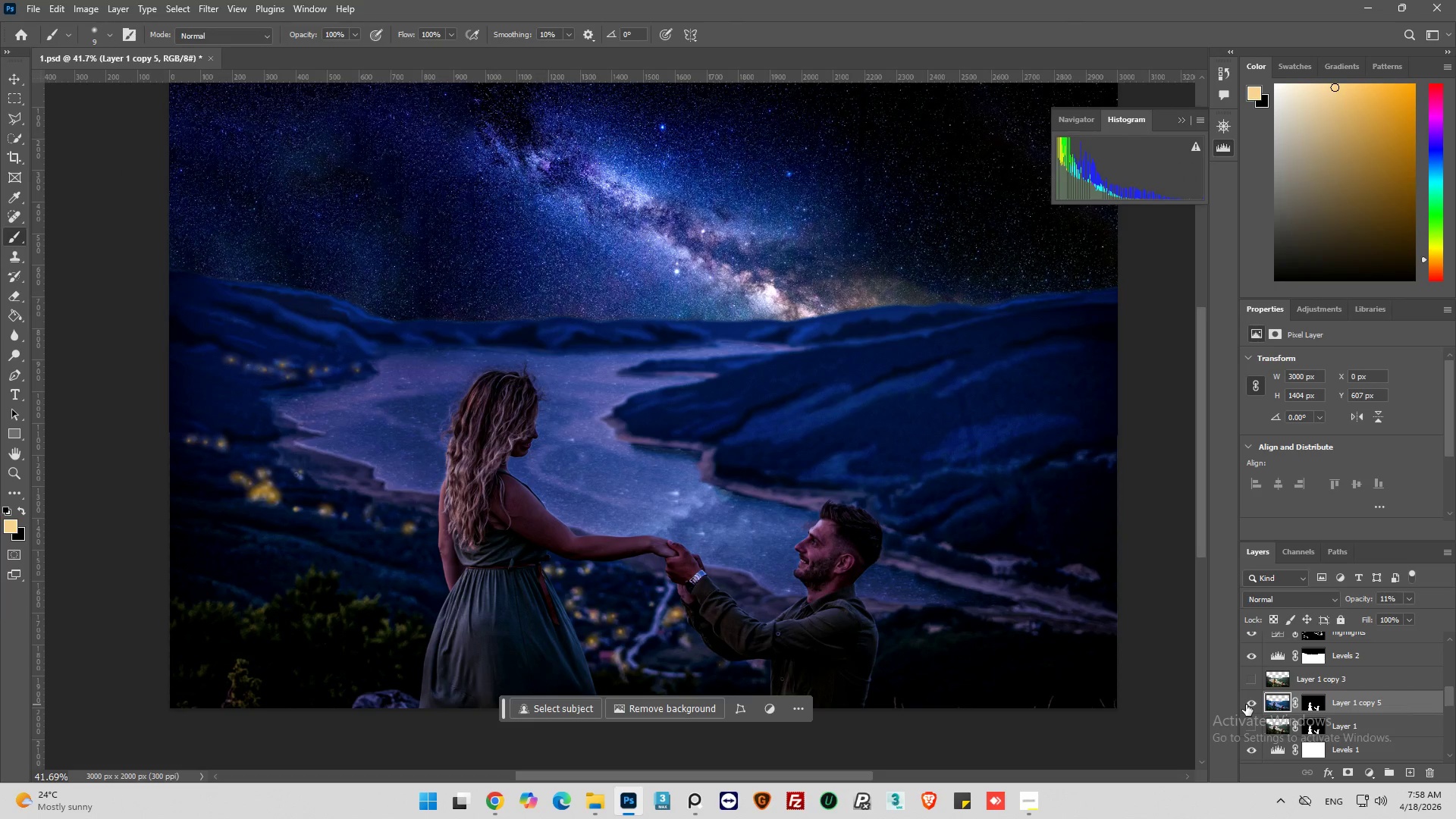 
left_click([1246, 704])
 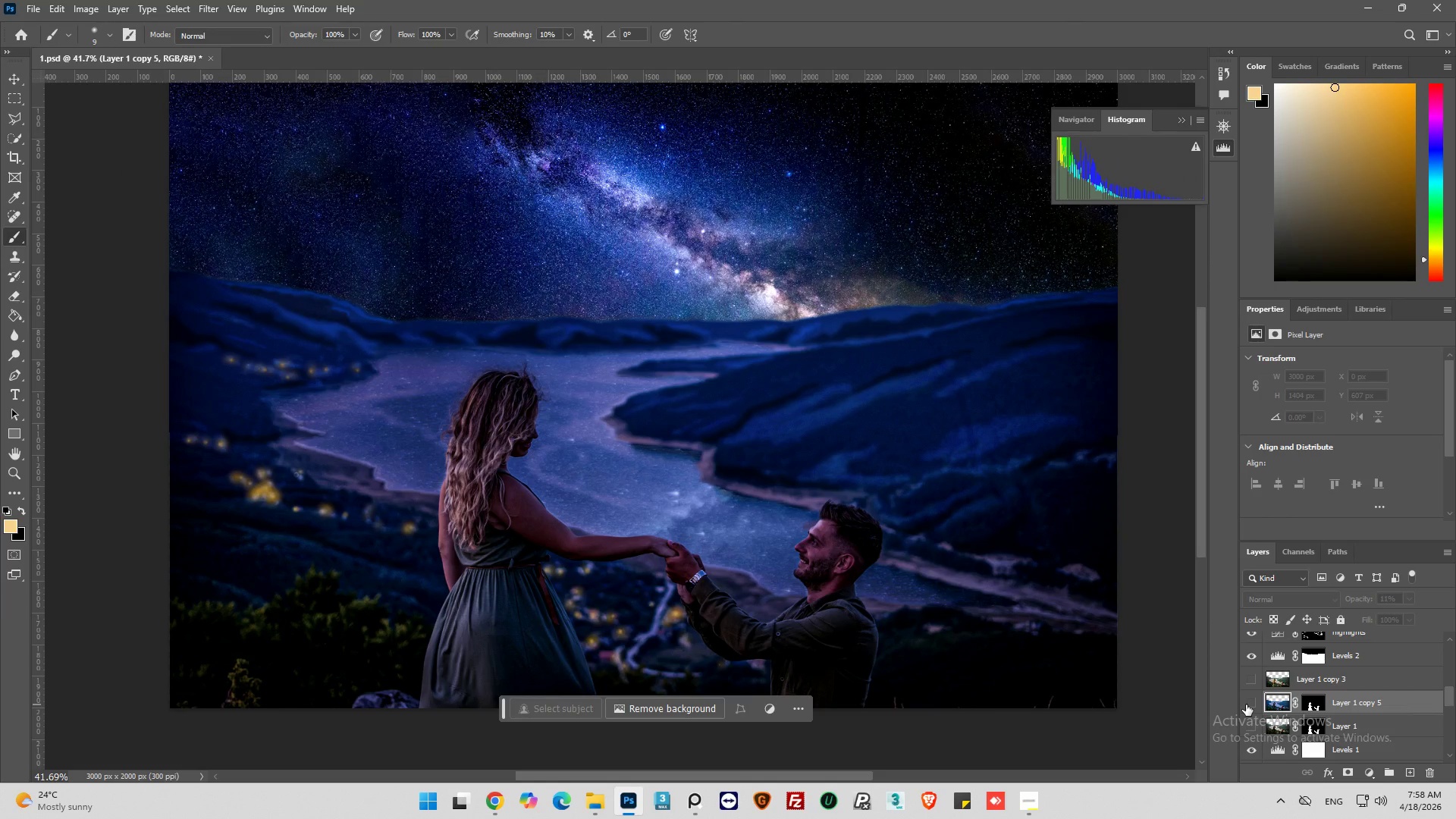 
left_click([1246, 704])
 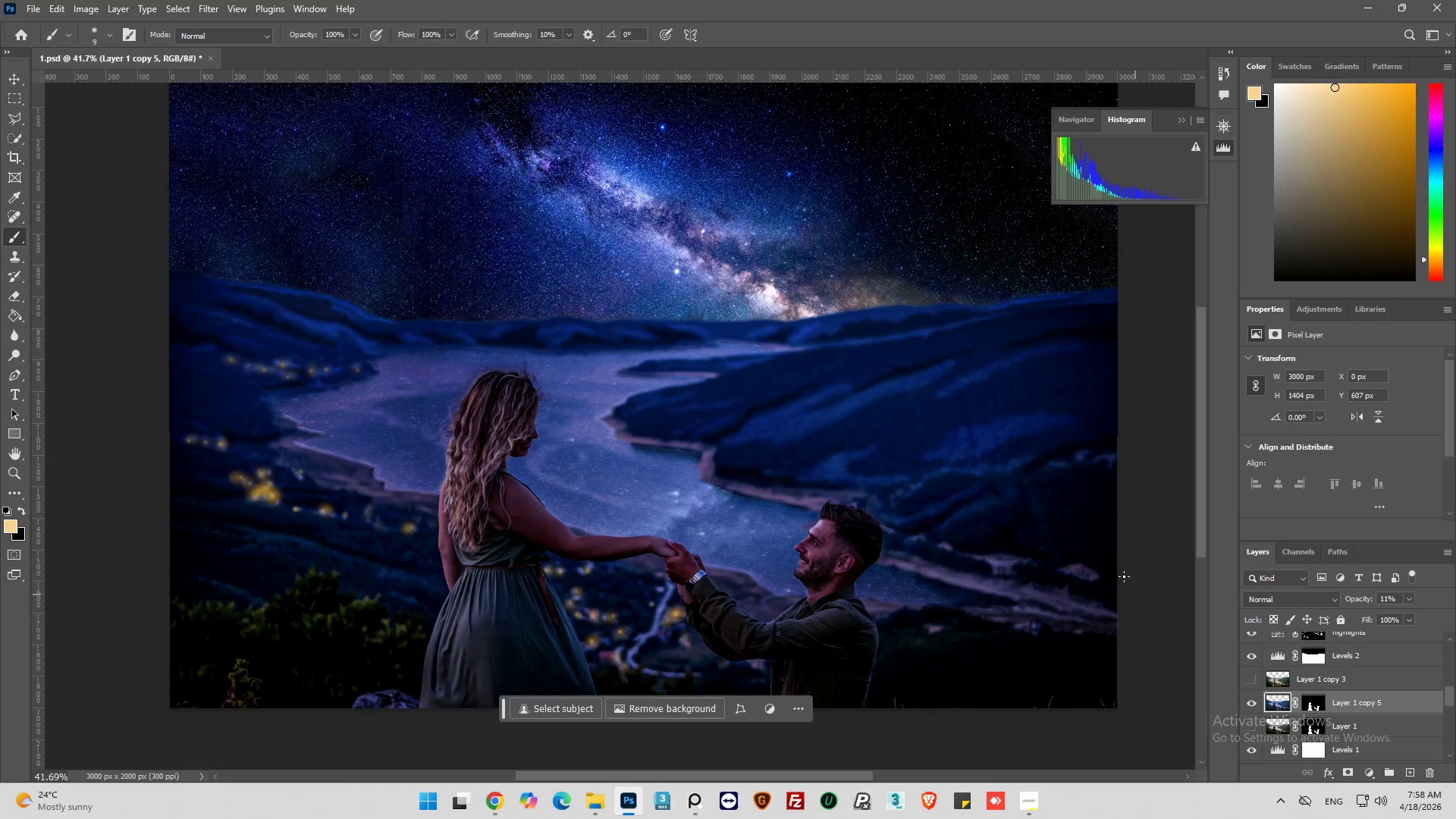 
scroll: coordinate [884, 510], scroll_direction: down, amount: 2.0
 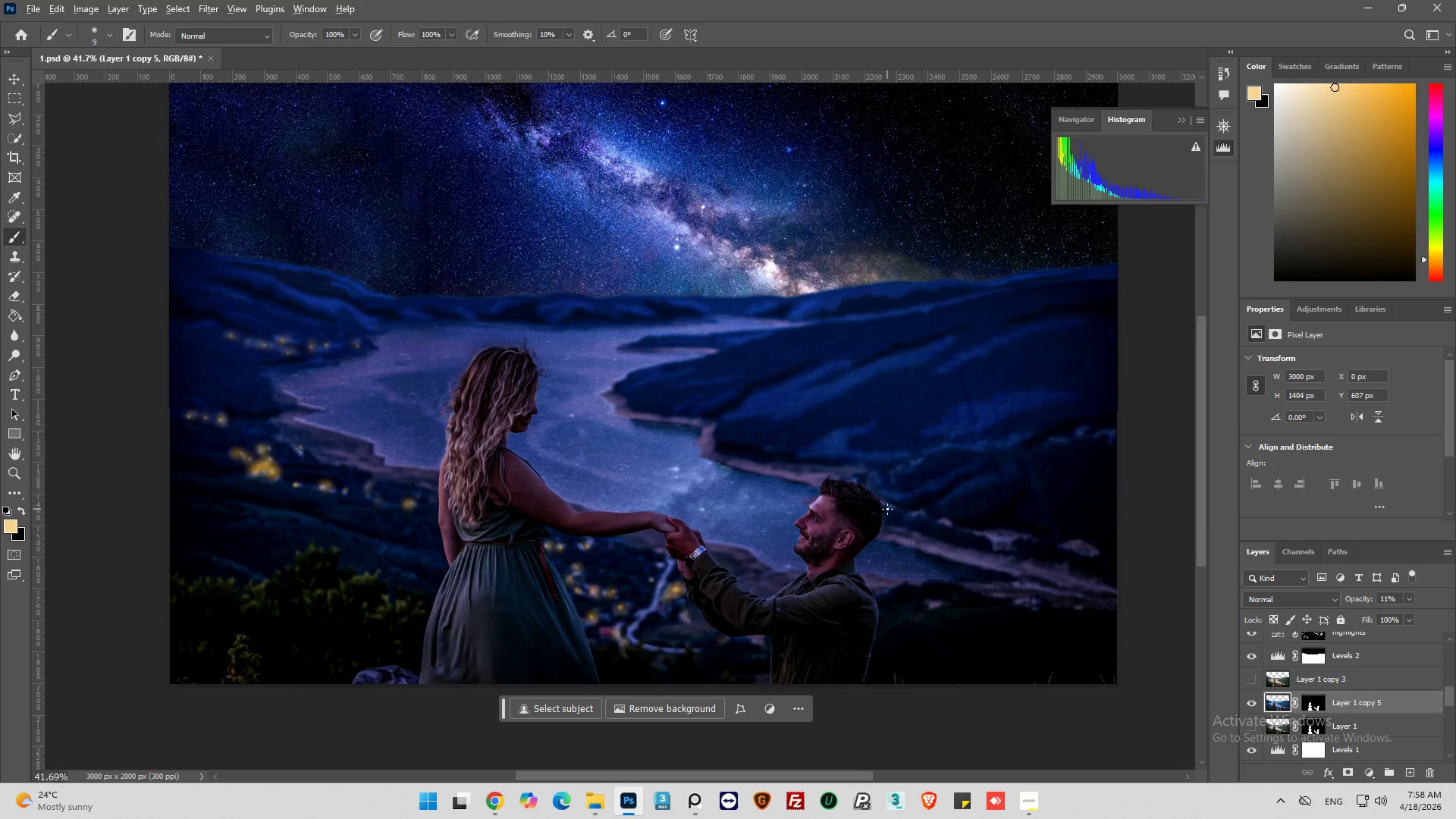 
hold_key(key=AltLeft, duration=0.36)
scroll: coordinate [887, 508], scroll_direction: down, amount: 1.0
 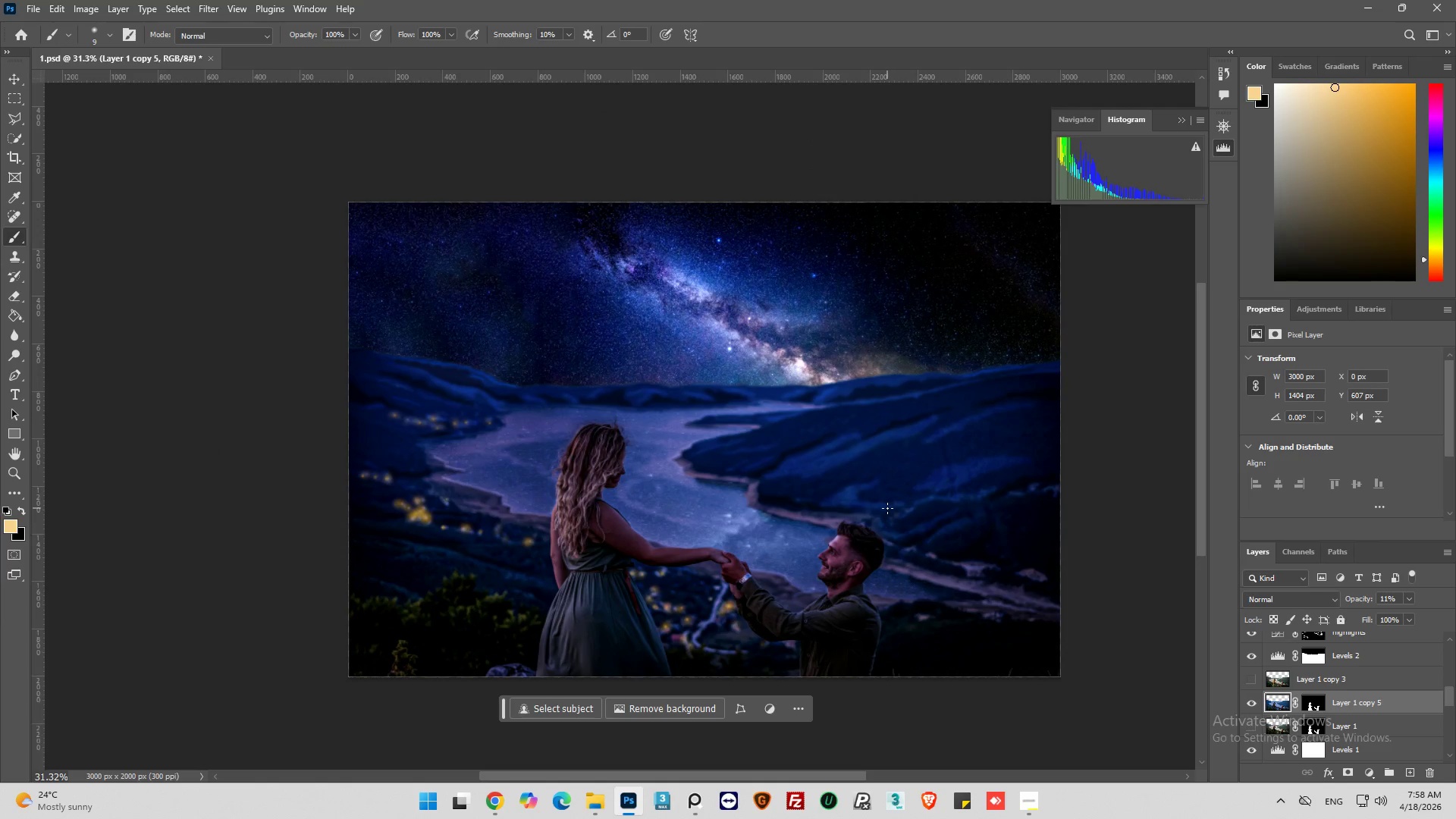 
scroll: coordinate [887, 508], scroll_direction: up, amount: 1.0
 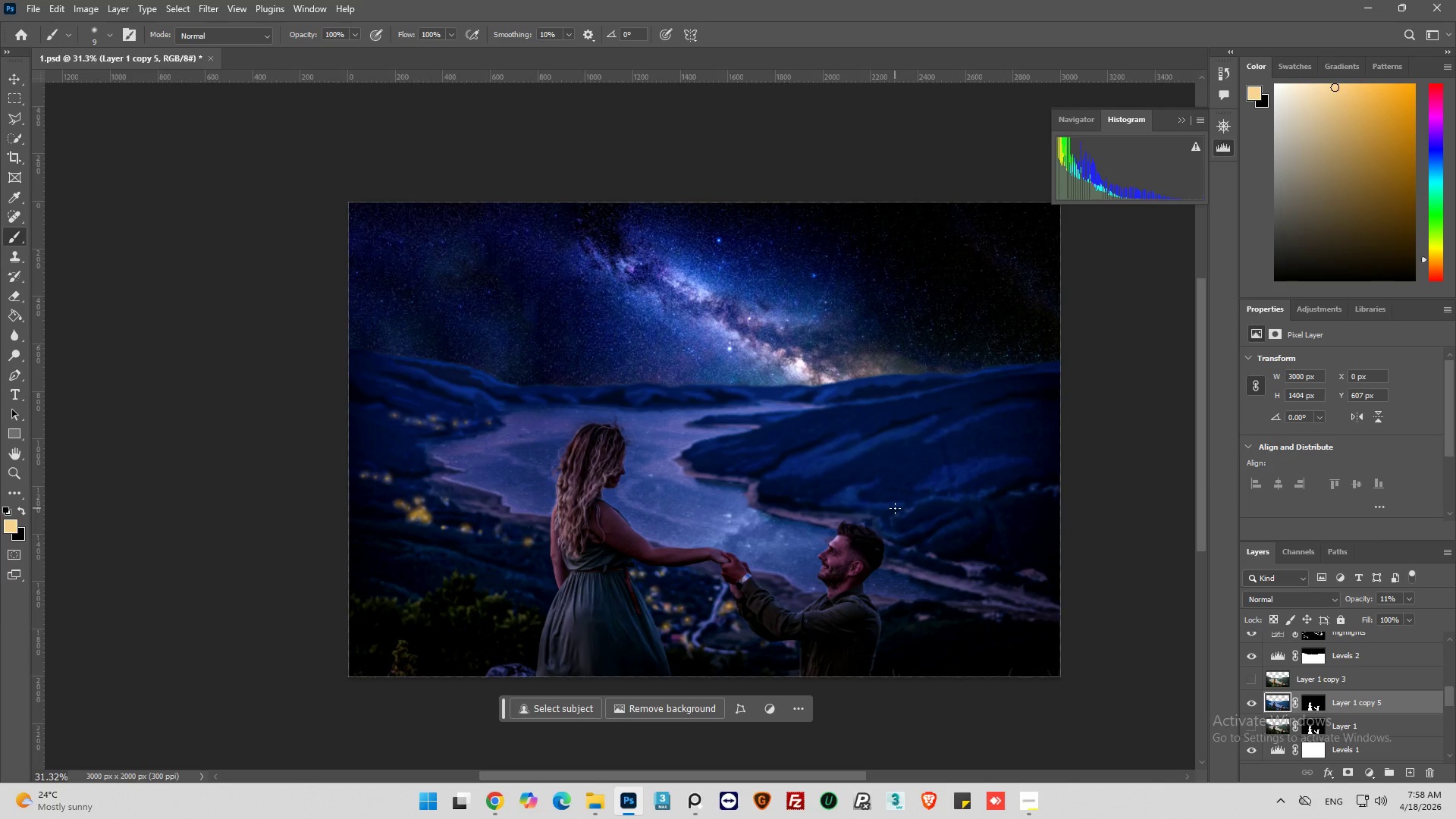 
hold_key(key=AltLeft, duration=0.75)
scroll: coordinate [833, 450], scroll_direction: up, amount: 9.0
 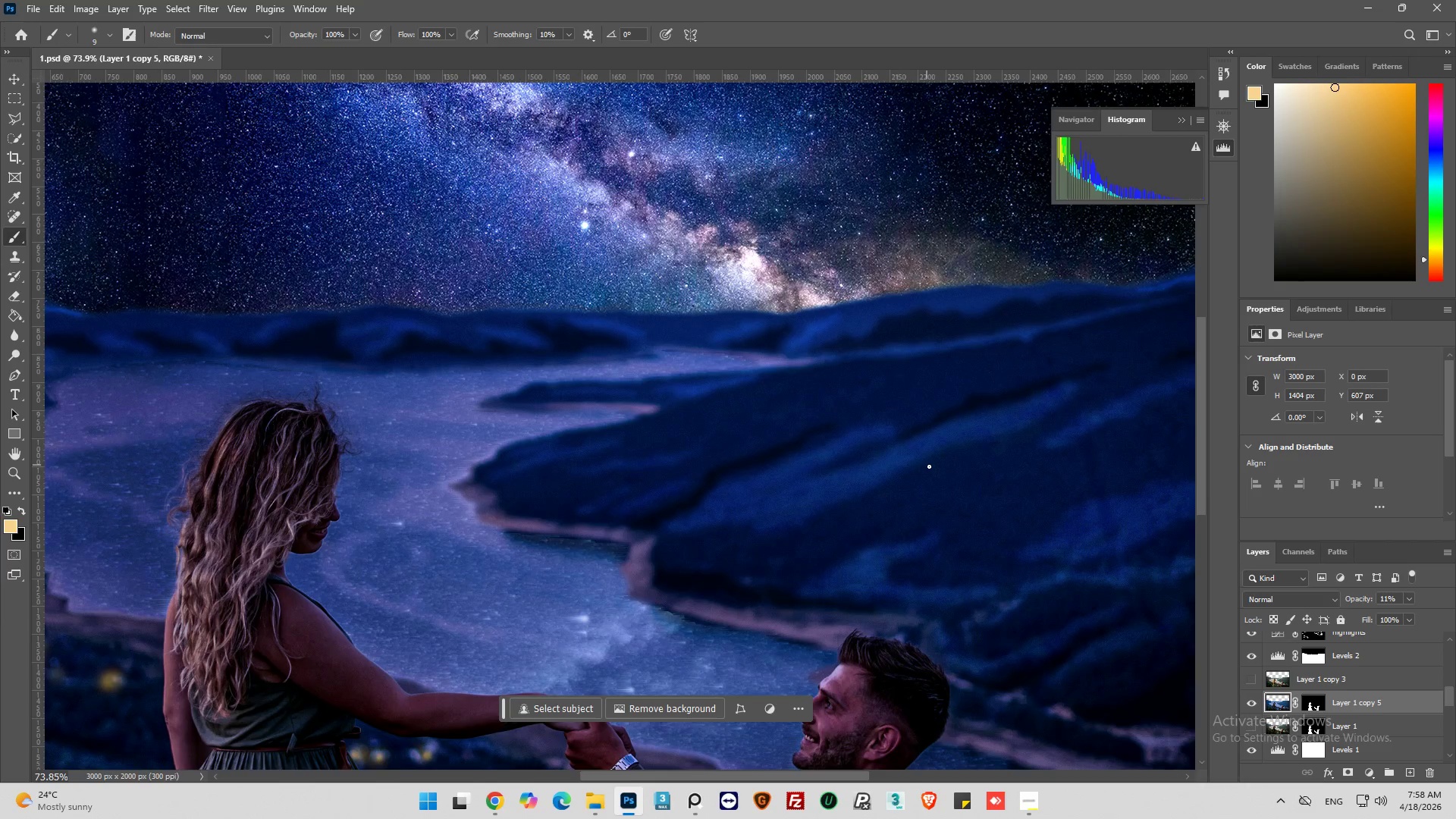 
hold_key(key=AltLeft, duration=0.86)
scroll: coordinate [935, 469], scroll_direction: down, amount: 5.0
 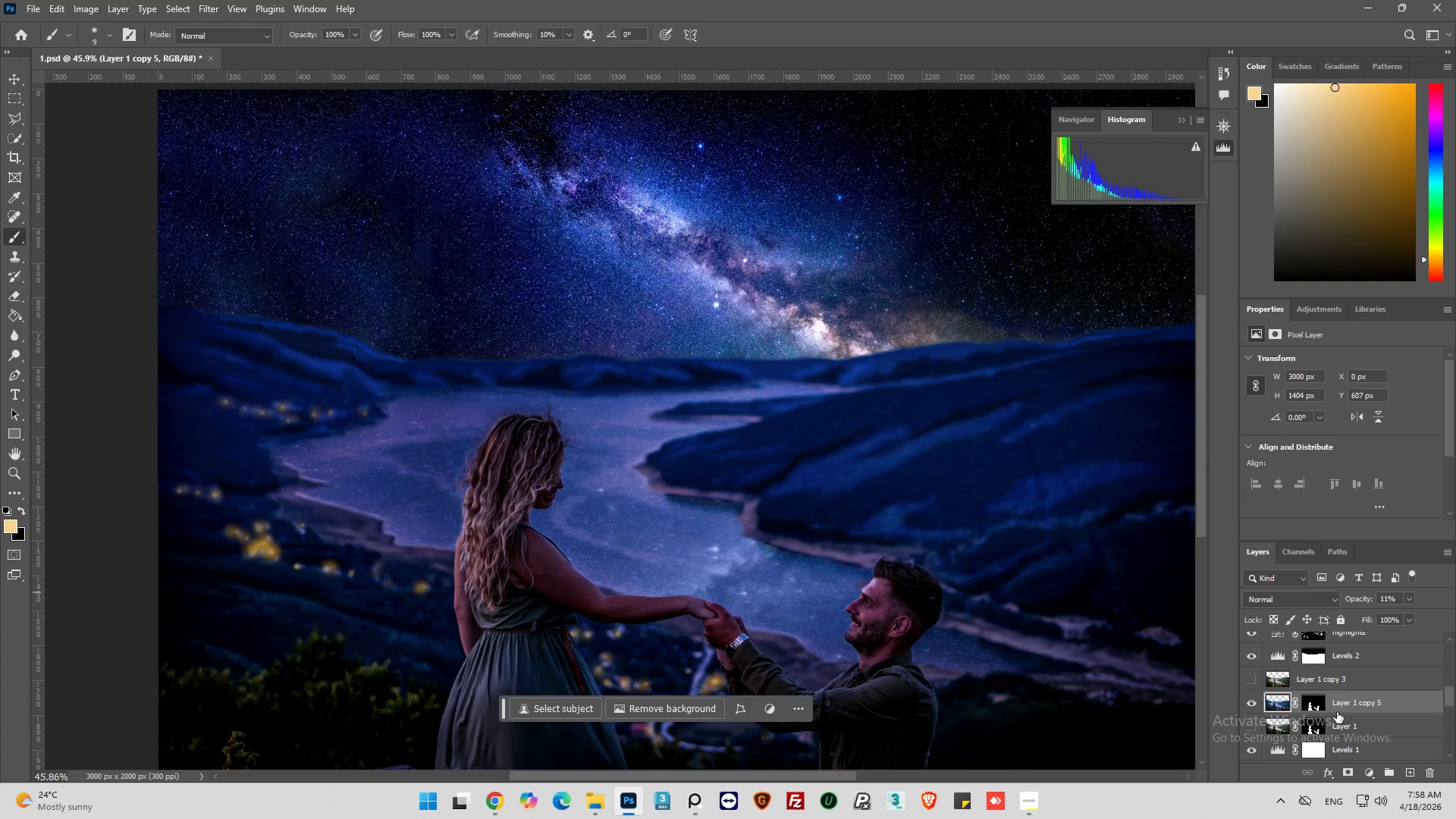 
scroll: coordinate [1312, 702], scroll_direction: up, amount: 3.0
 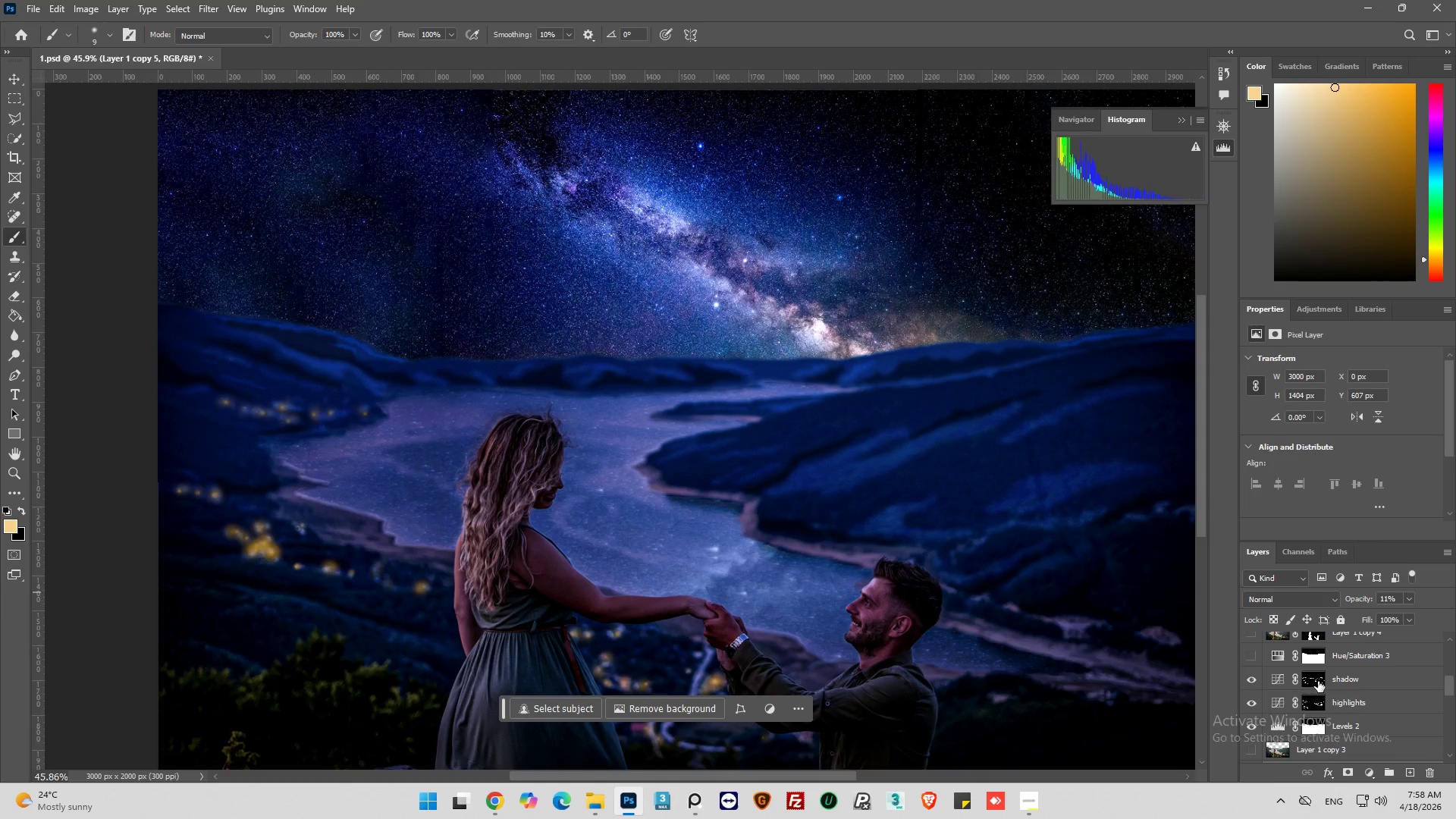 
left_click([1318, 681])
 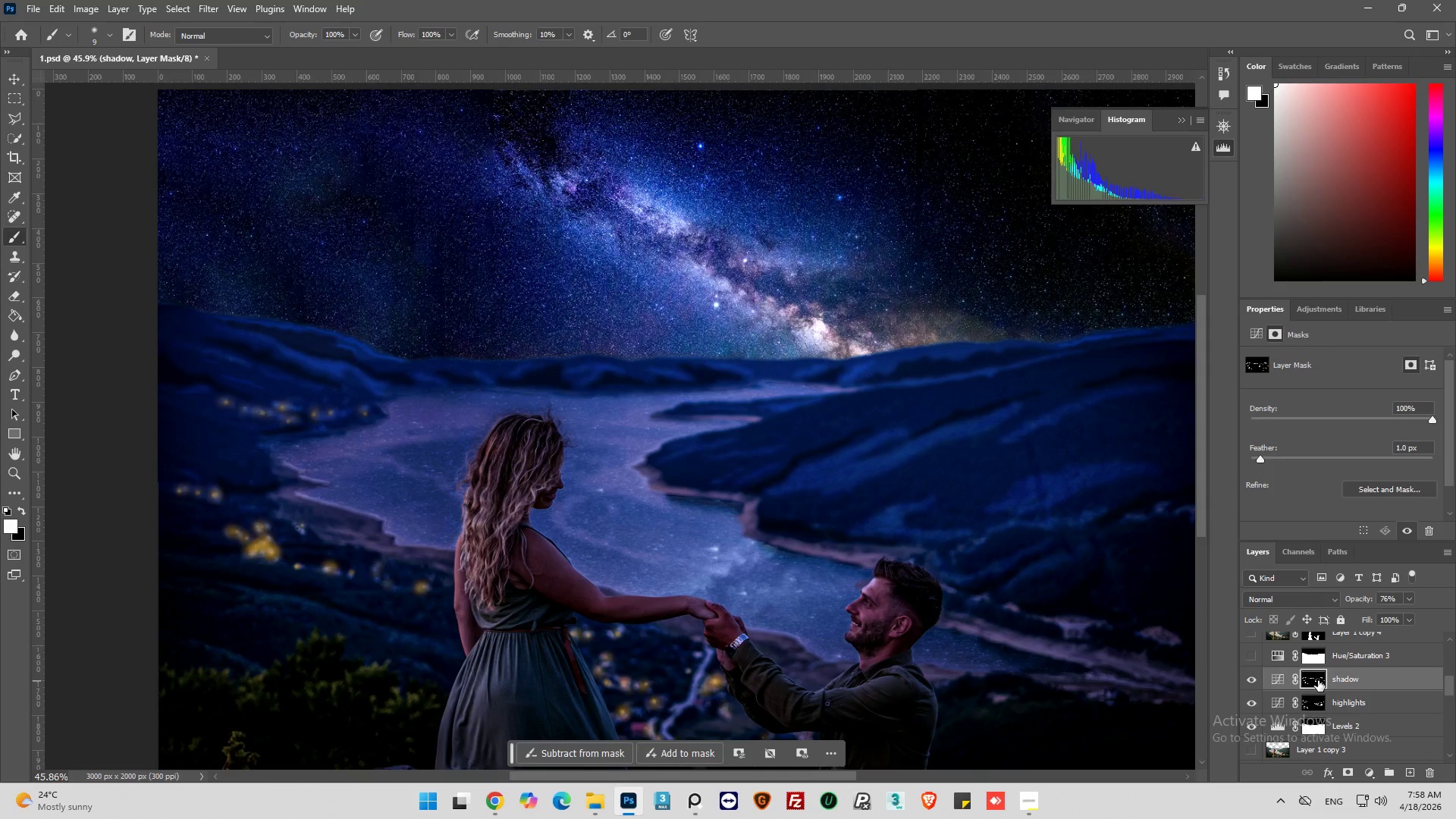 
mouse_move([1321, 696])
 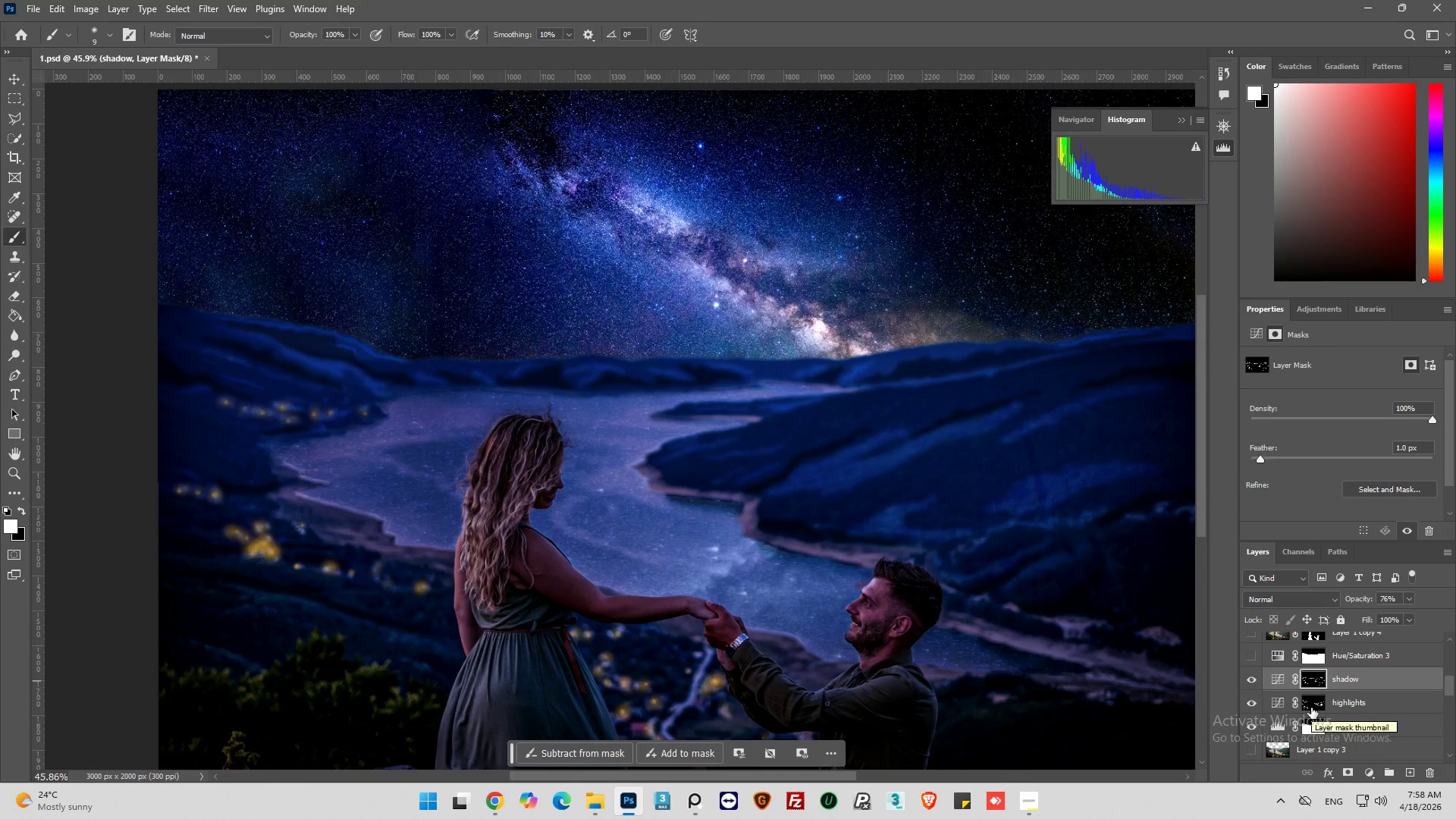 
left_click([1311, 708])
 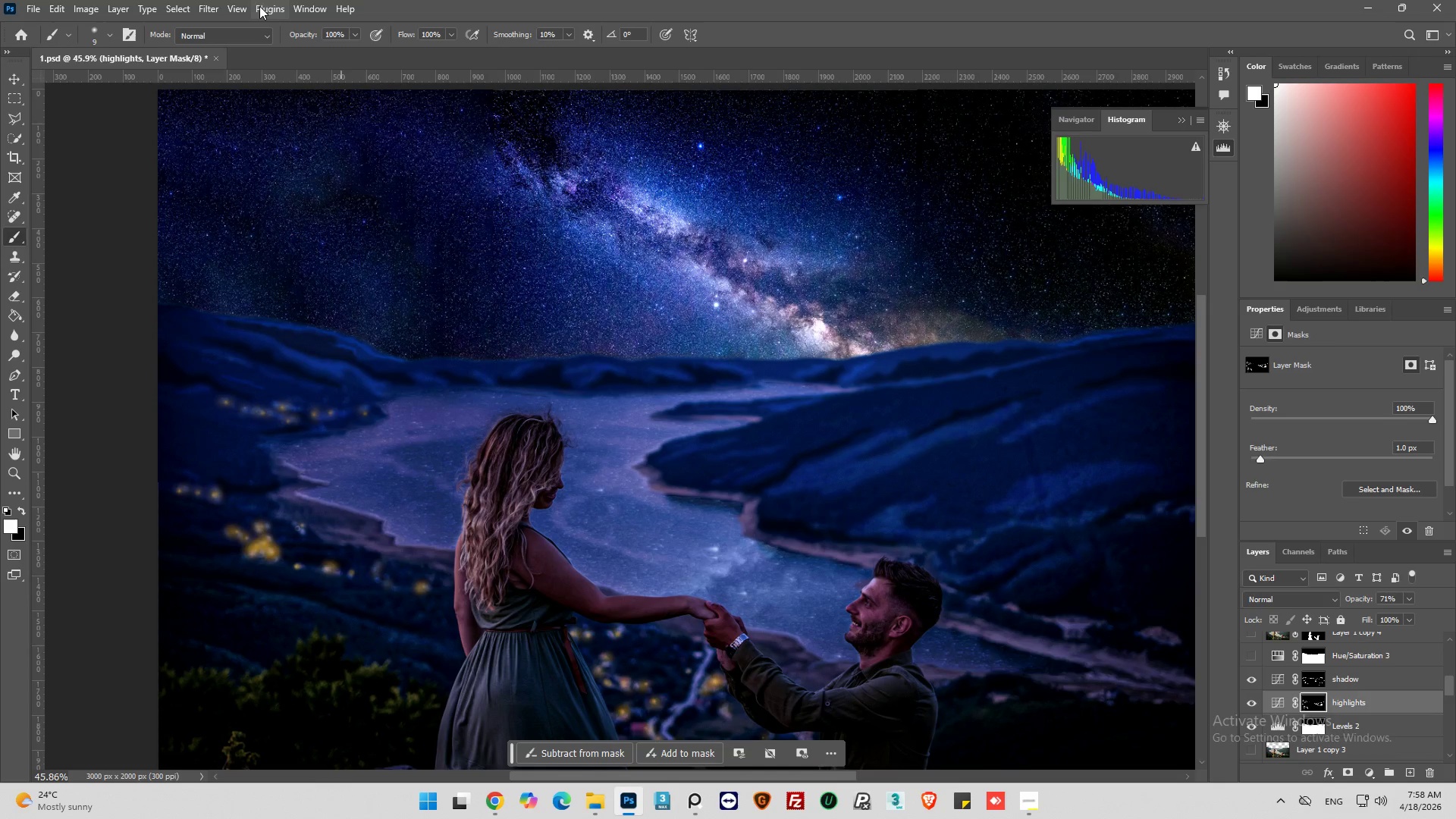 
left_click([214, 7])
 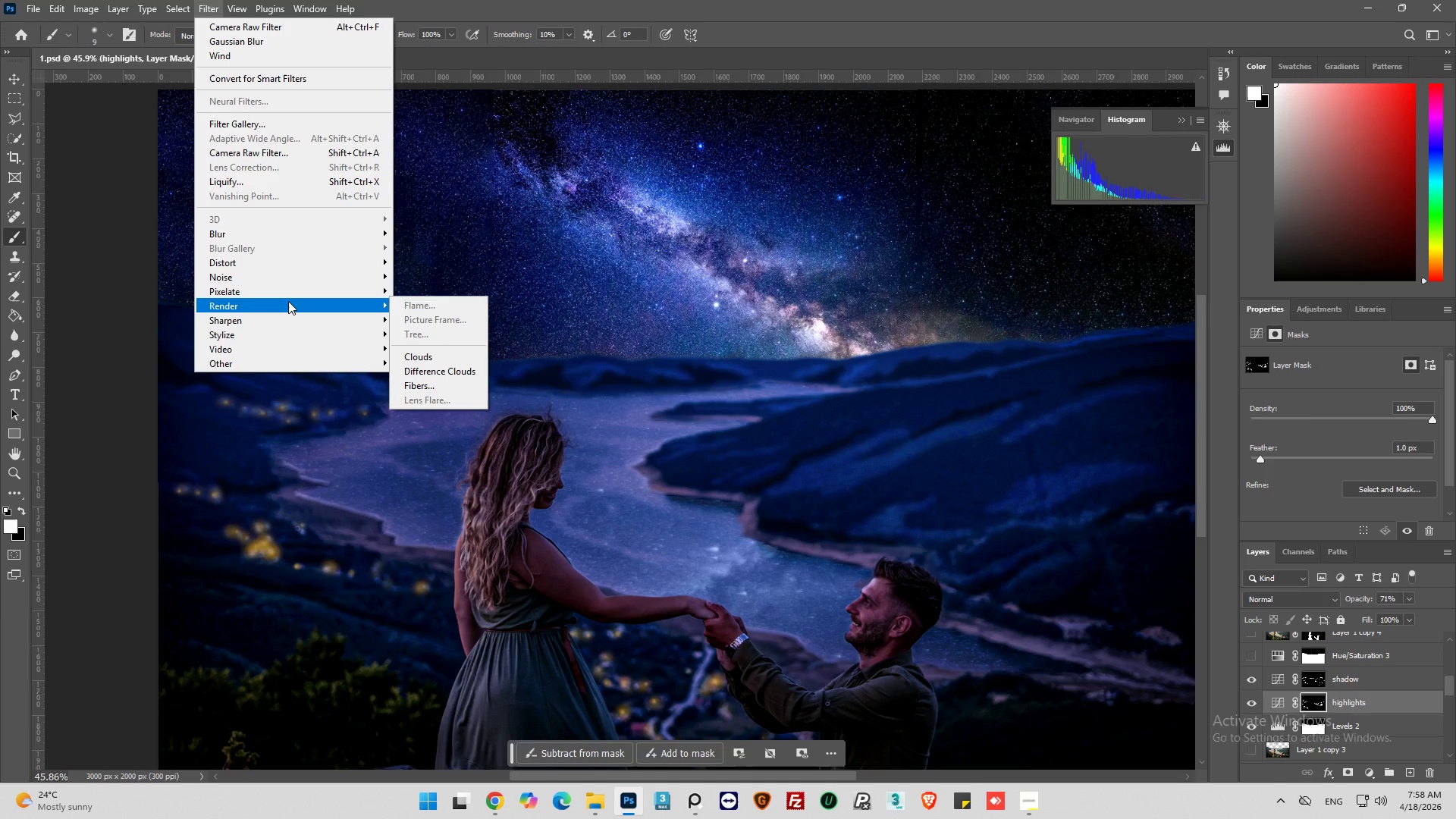 
left_click([288, 282])
 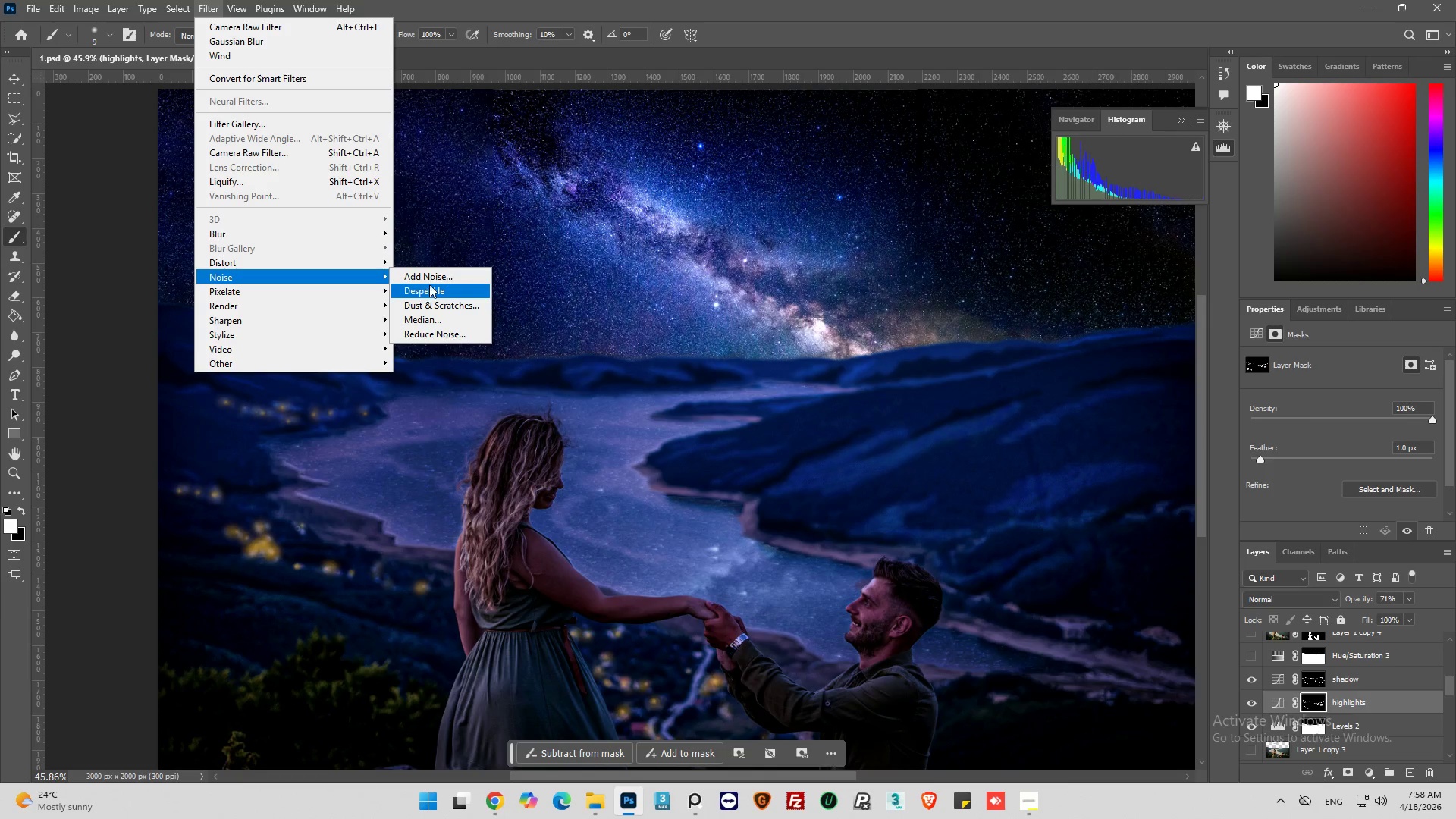 
left_click([431, 278])
 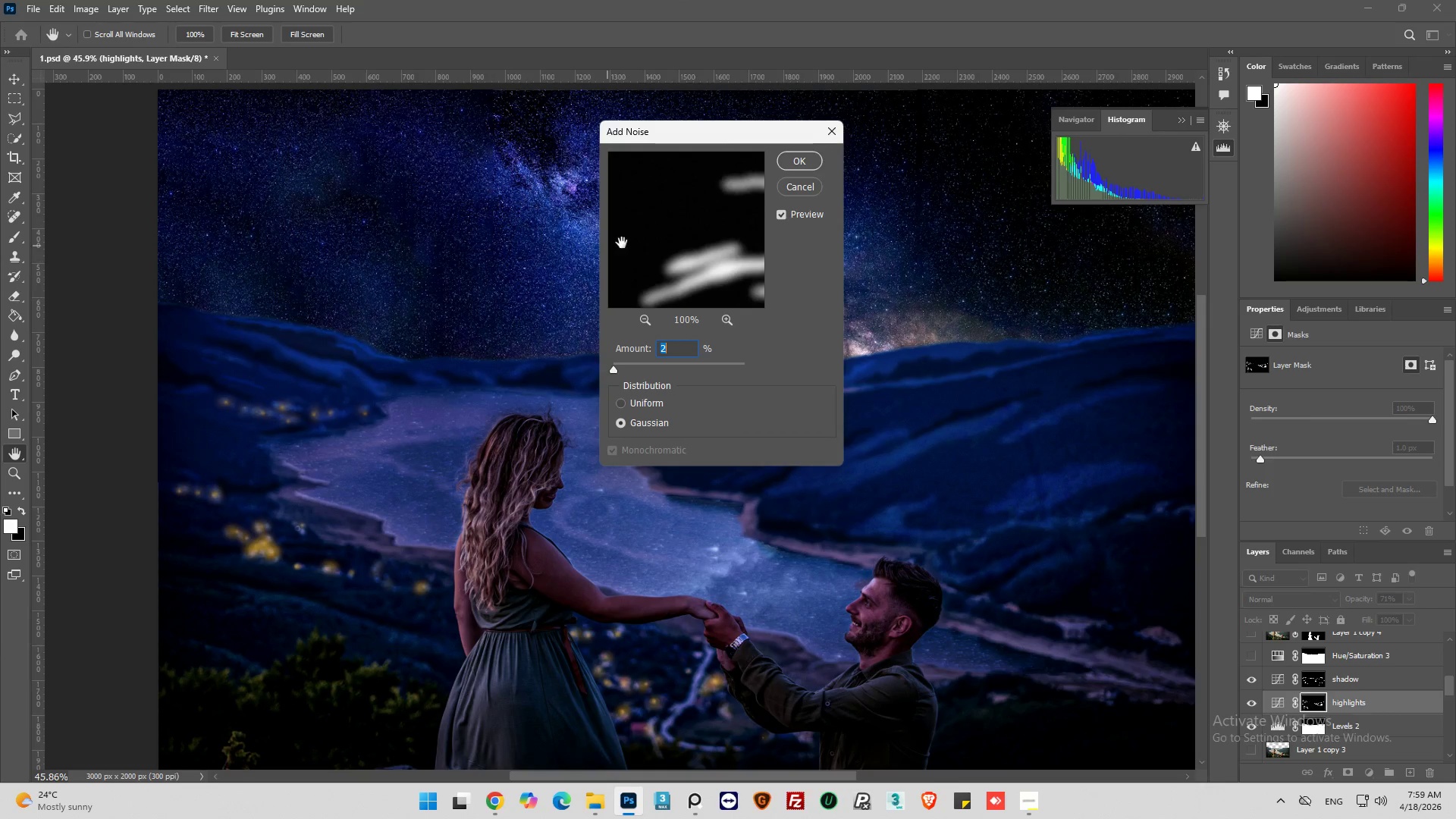 
scroll: coordinate [686, 248], scroll_direction: up, amount: 4.0
 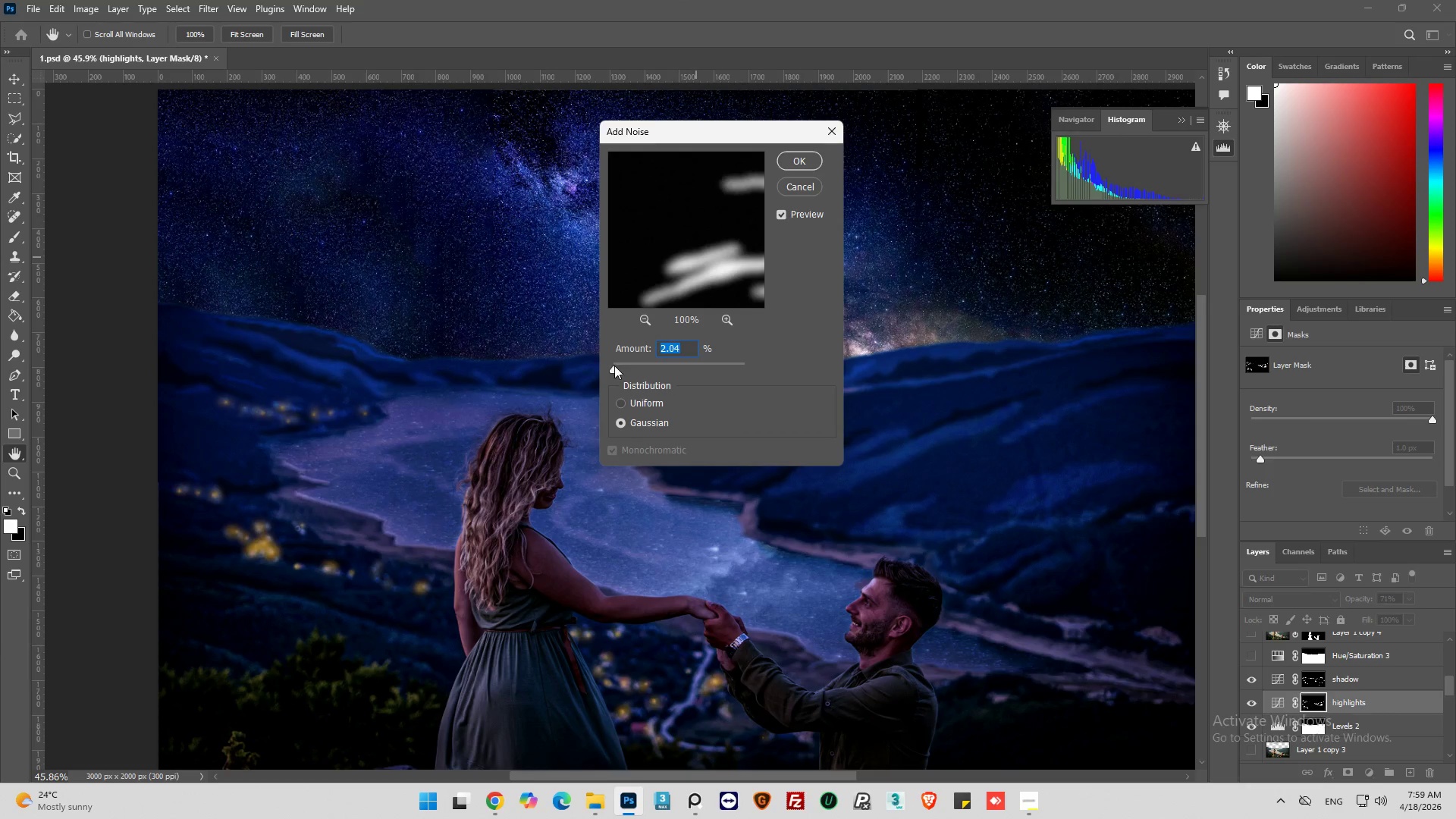 
left_click_drag(start_coordinate=[614, 366], to_coordinate=[623, 366])
 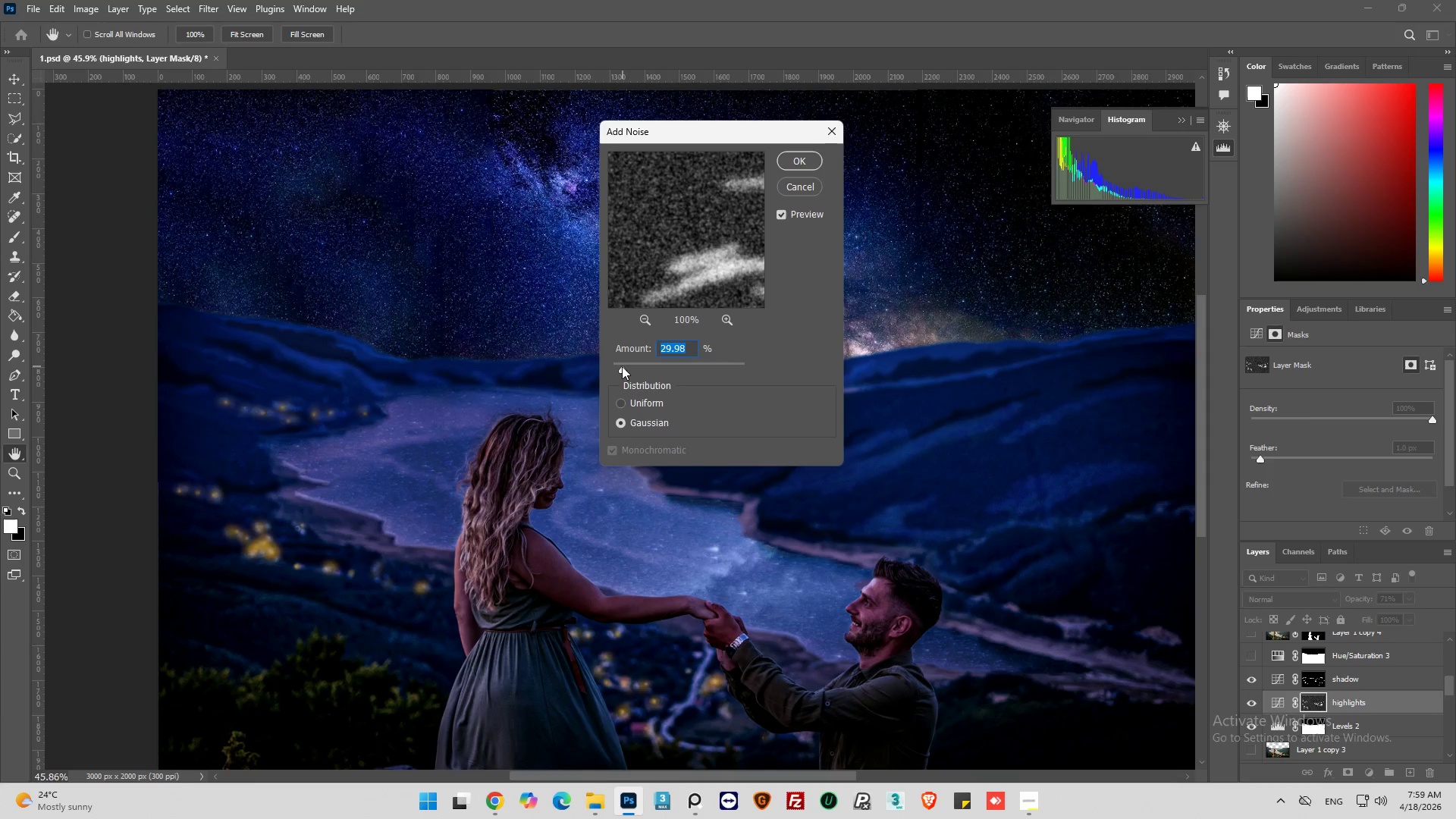 
left_click_drag(start_coordinate=[622, 366], to_coordinate=[618, 367])
 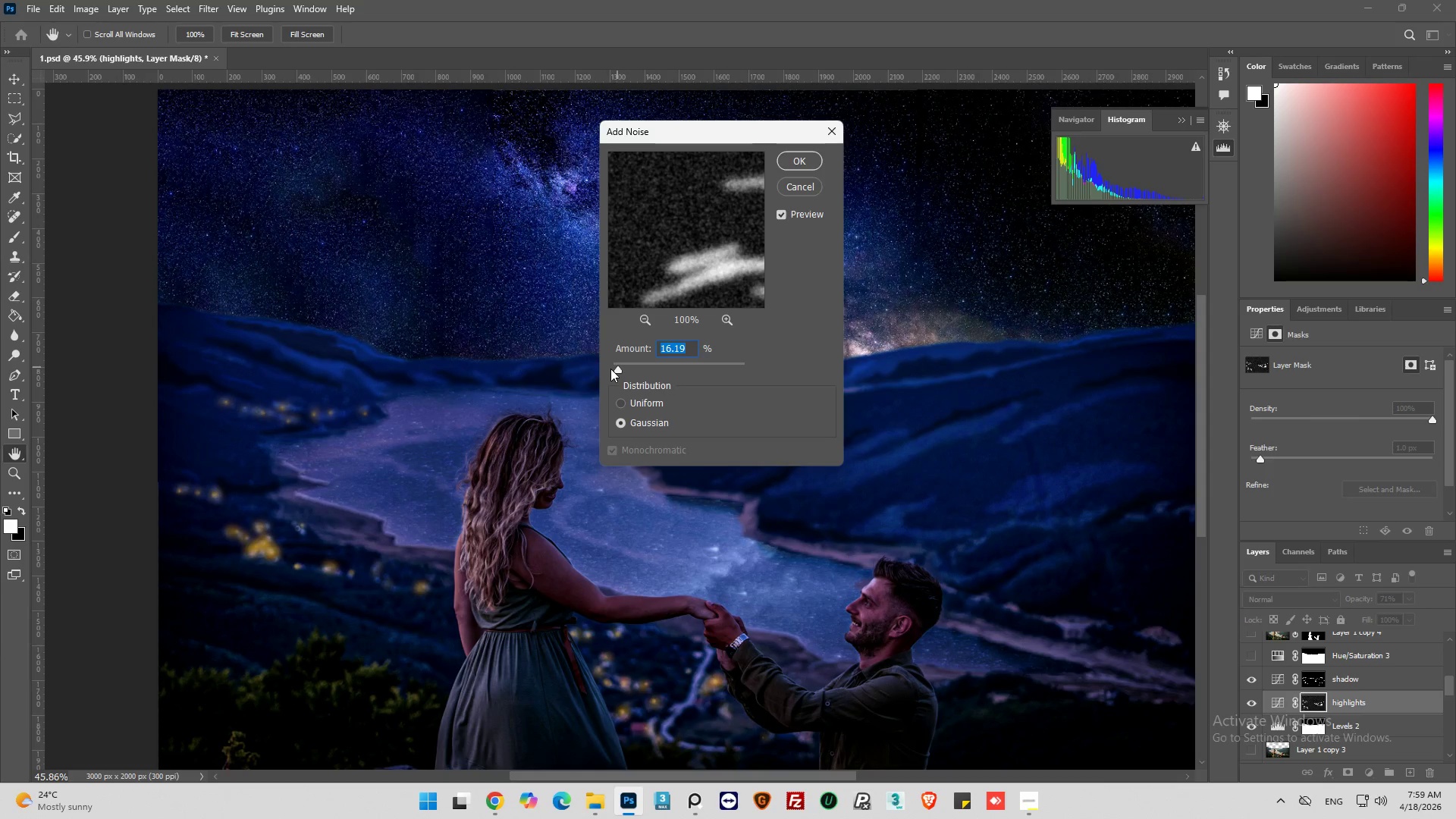 
left_click_drag(start_coordinate=[617, 369], to_coordinate=[640, 369])
 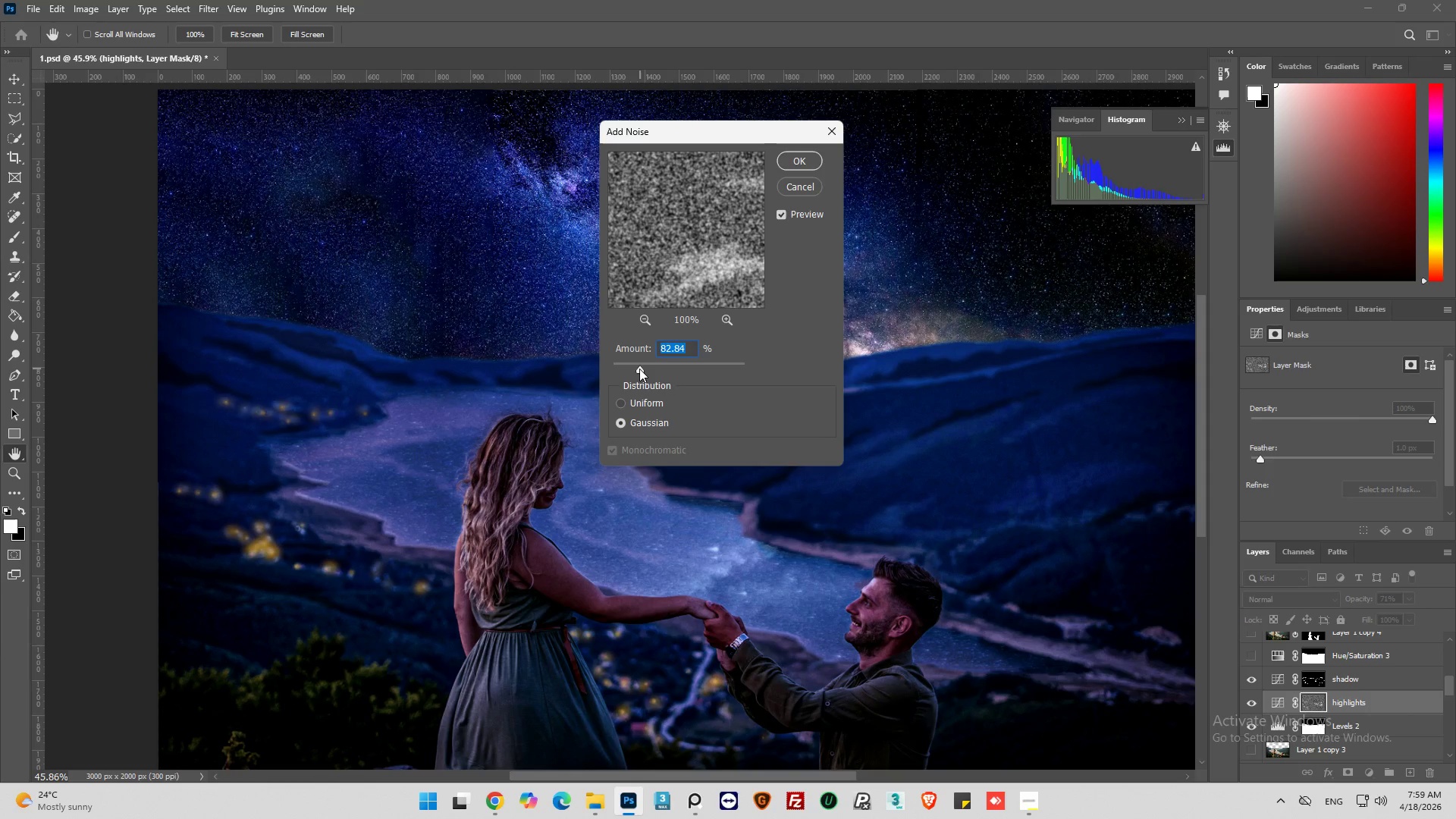 
left_click_drag(start_coordinate=[639, 369], to_coordinate=[680, 369])
 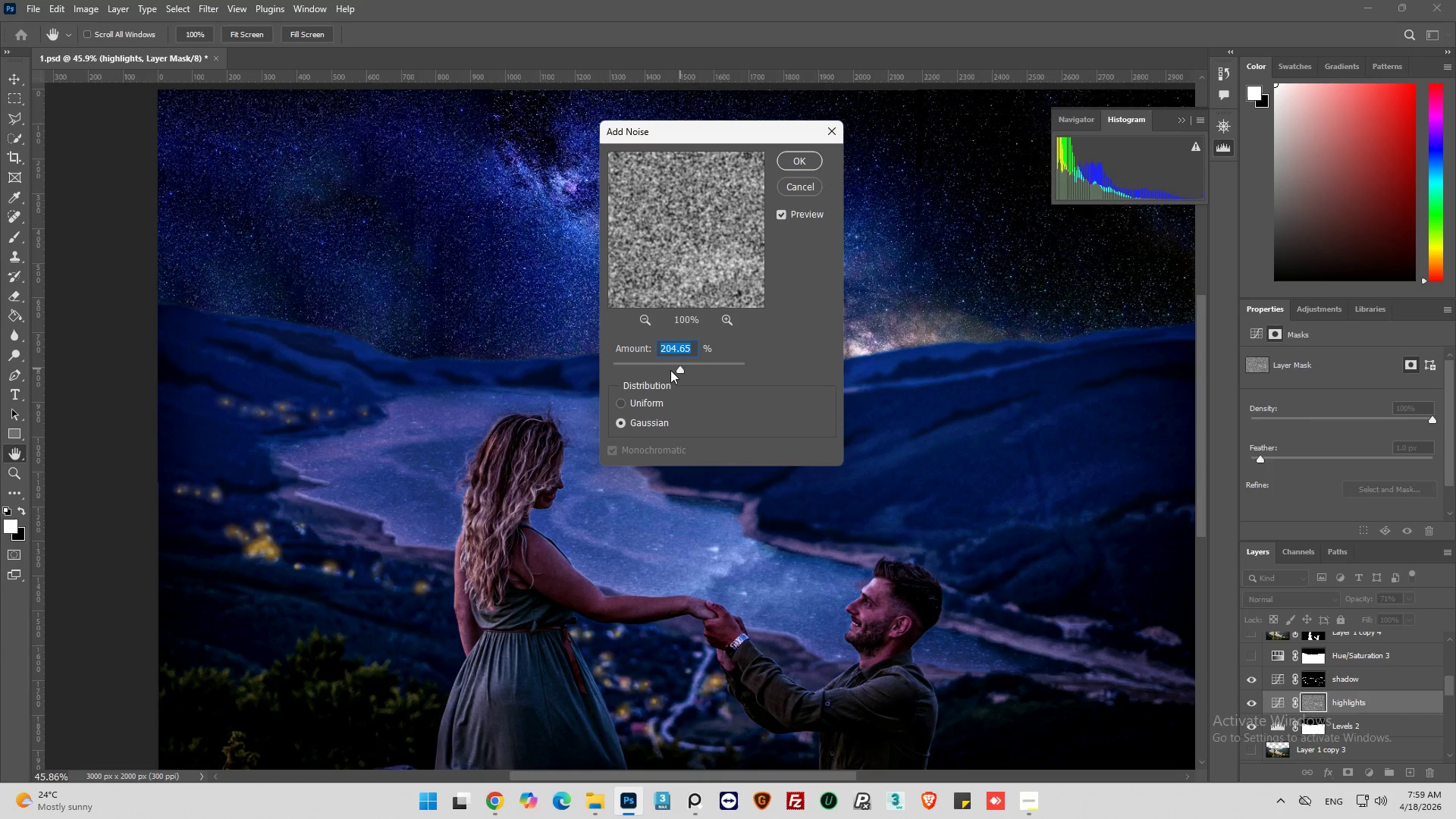 
left_click_drag(start_coordinate=[679, 368], to_coordinate=[647, 375])
 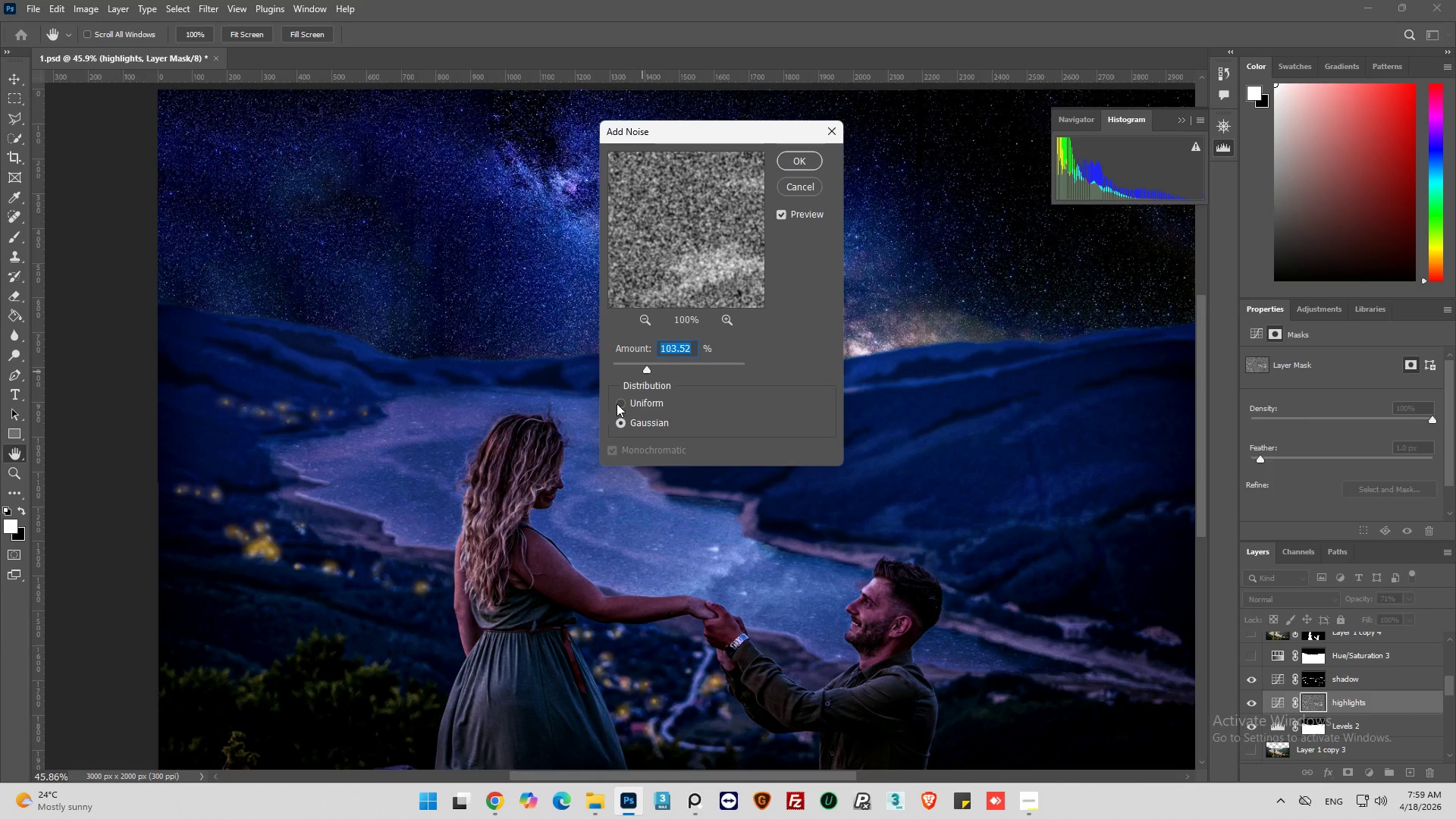 
left_click([618, 403])
 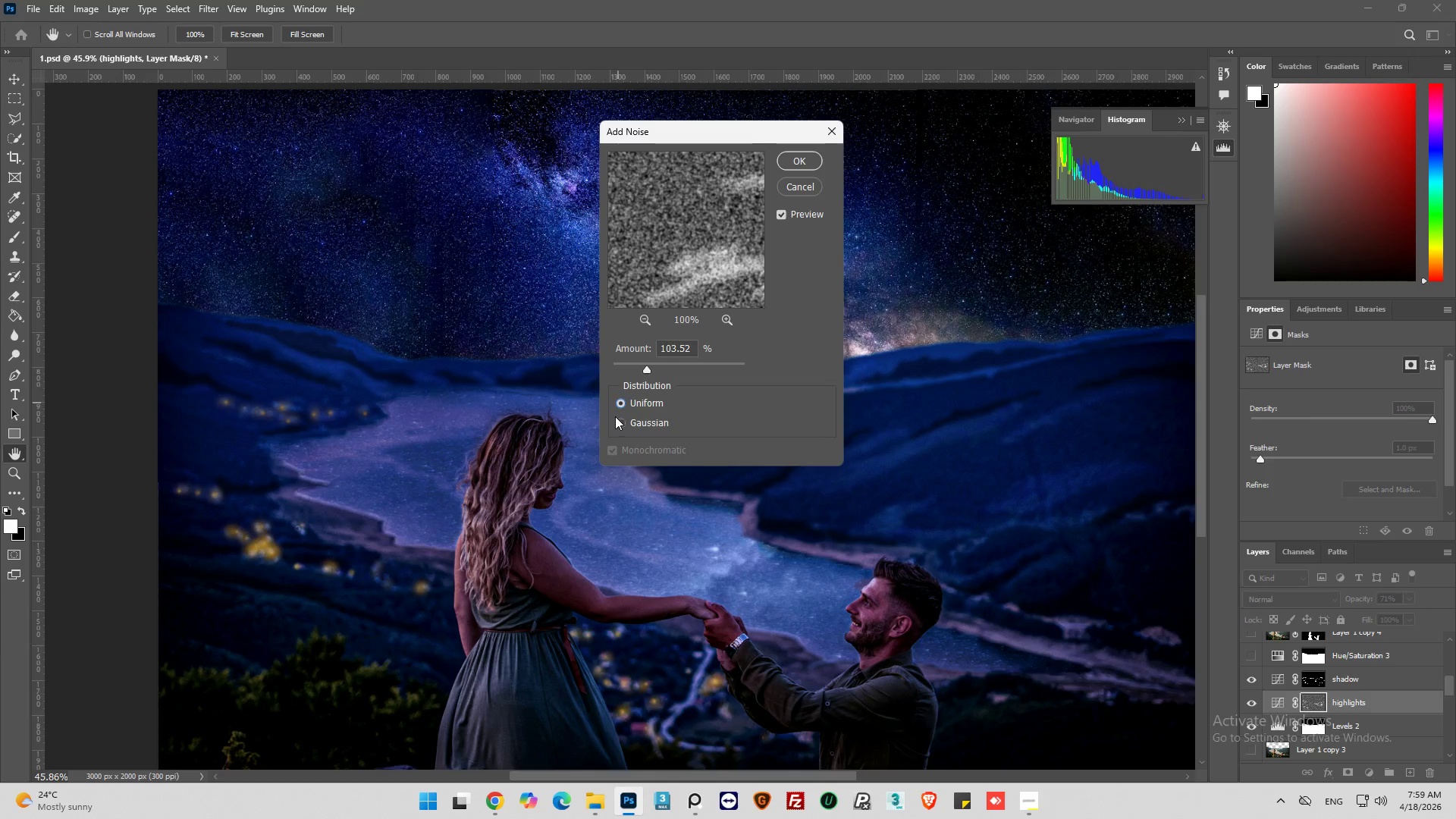 
left_click([617, 416])
 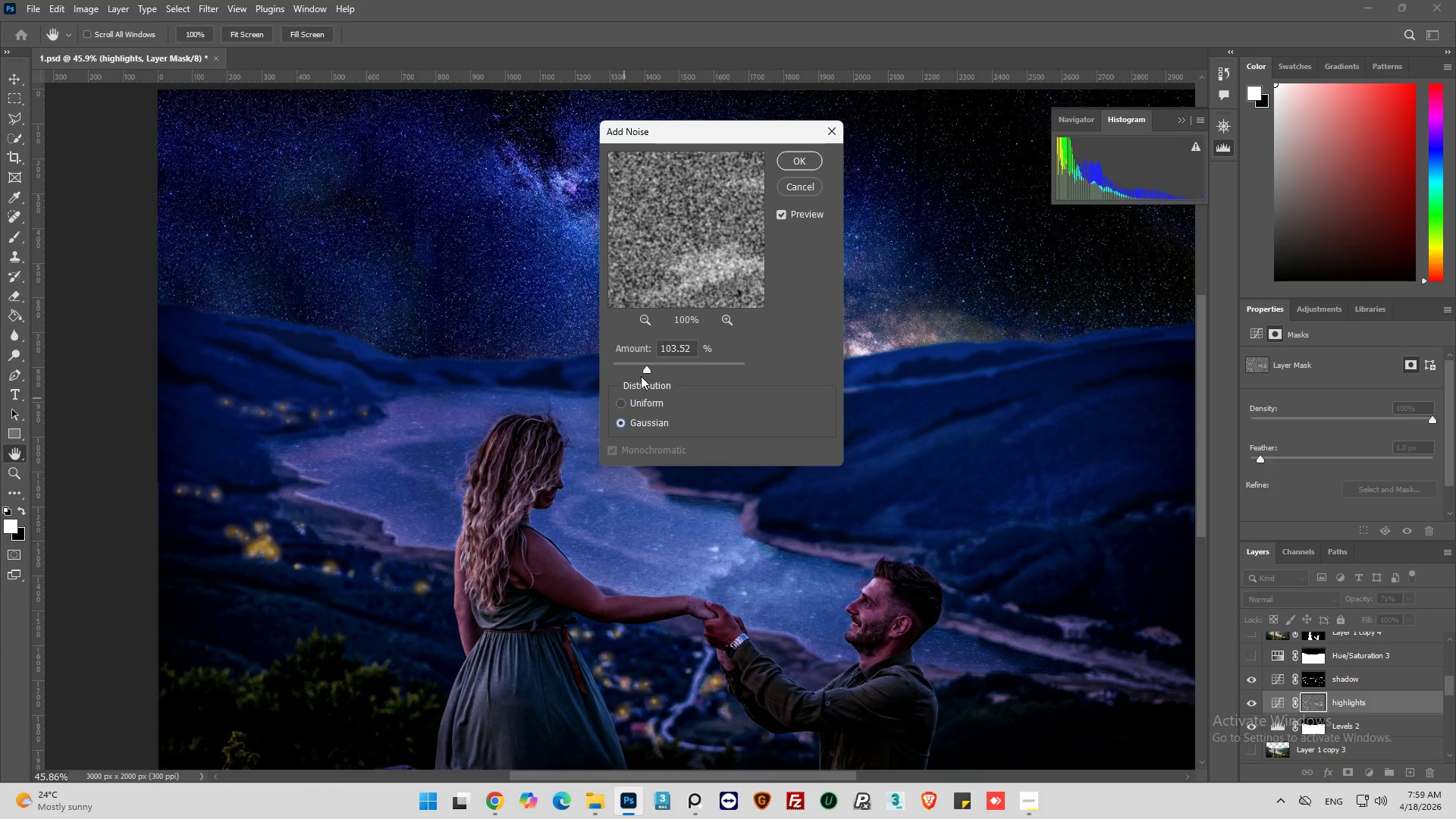 
left_click_drag(start_coordinate=[642, 375], to_coordinate=[632, 378])
 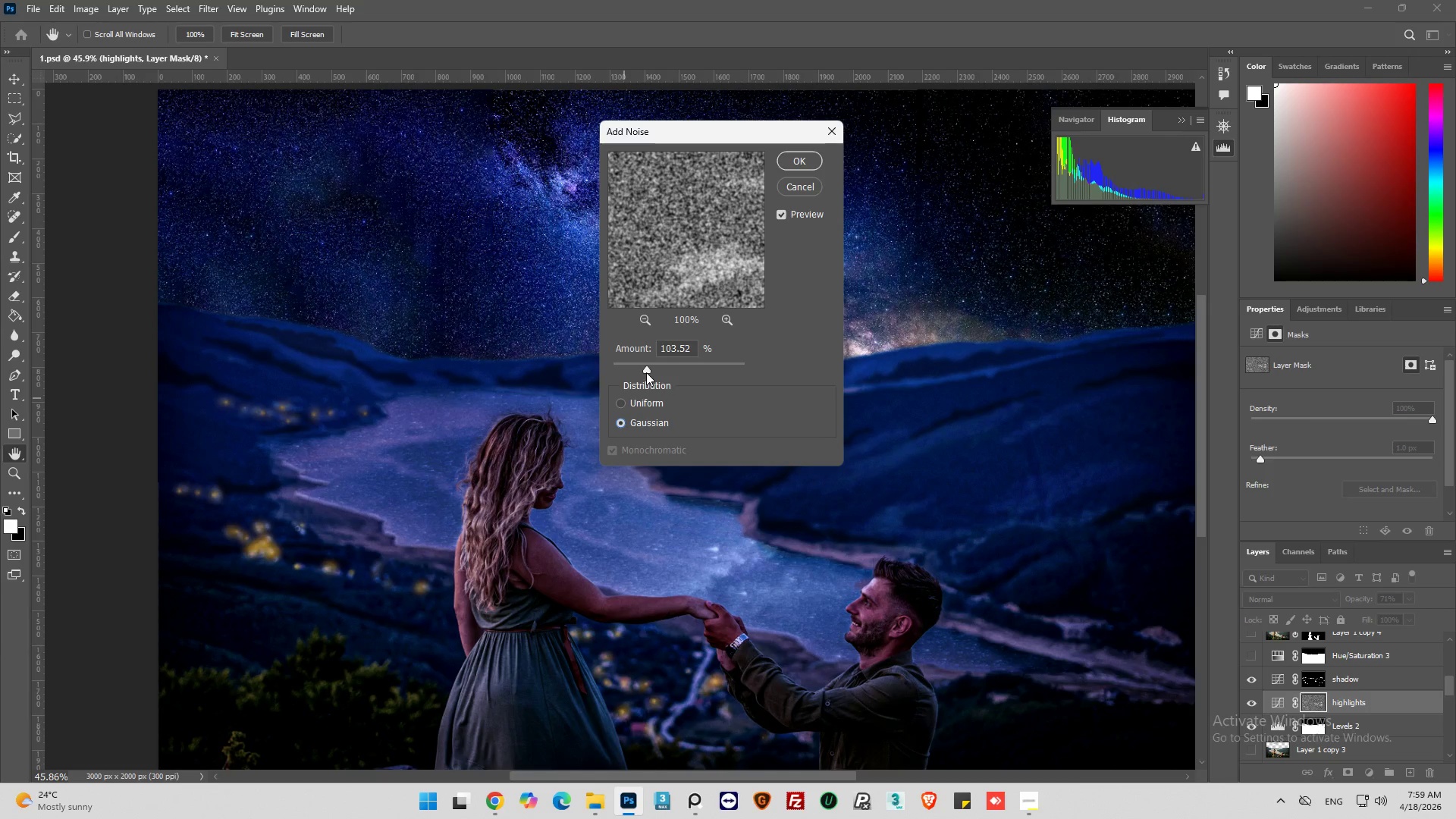 
left_click_drag(start_coordinate=[646, 372], to_coordinate=[638, 372])
 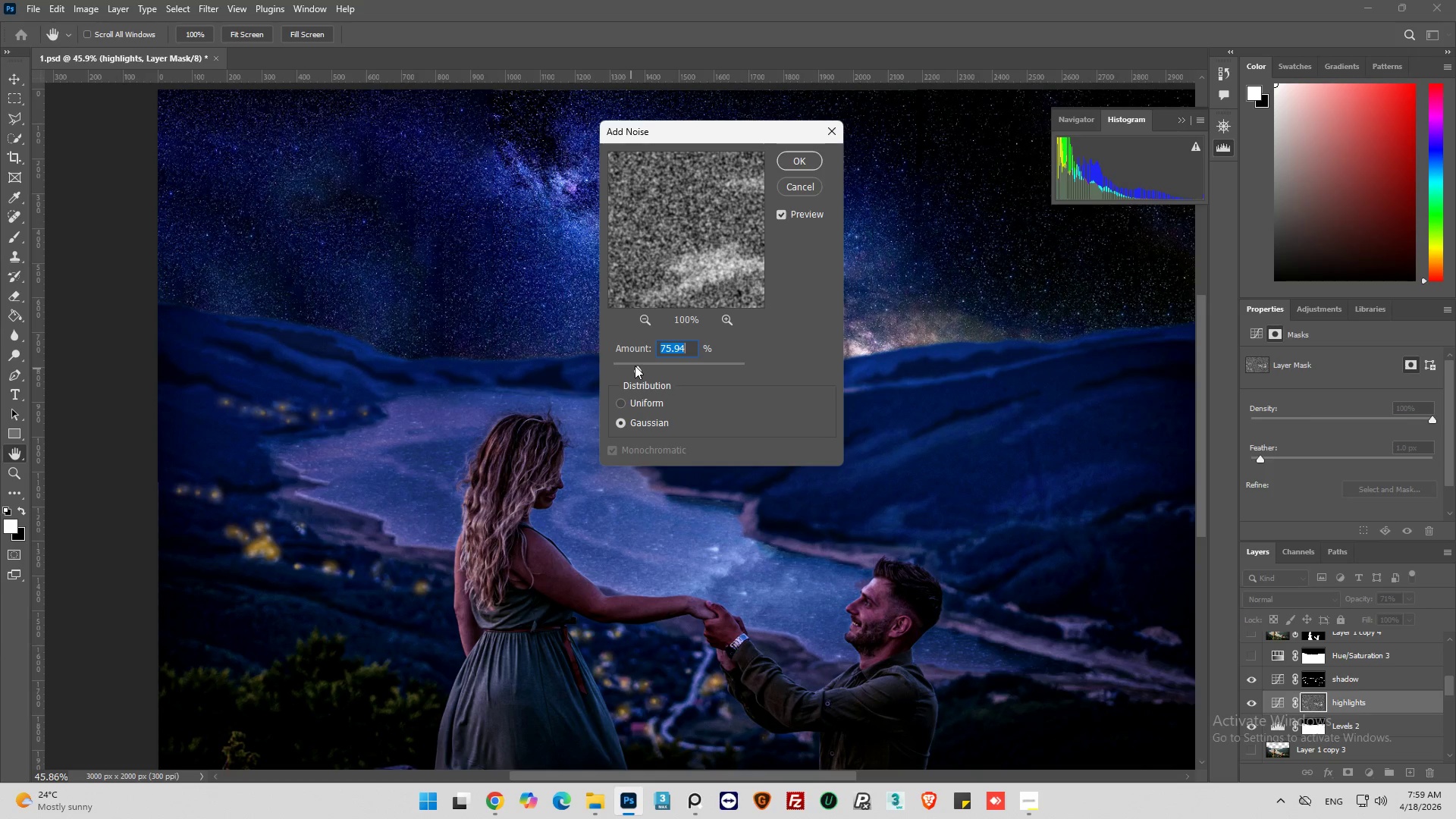 
left_click_drag(start_coordinate=[640, 367], to_coordinate=[629, 369])
 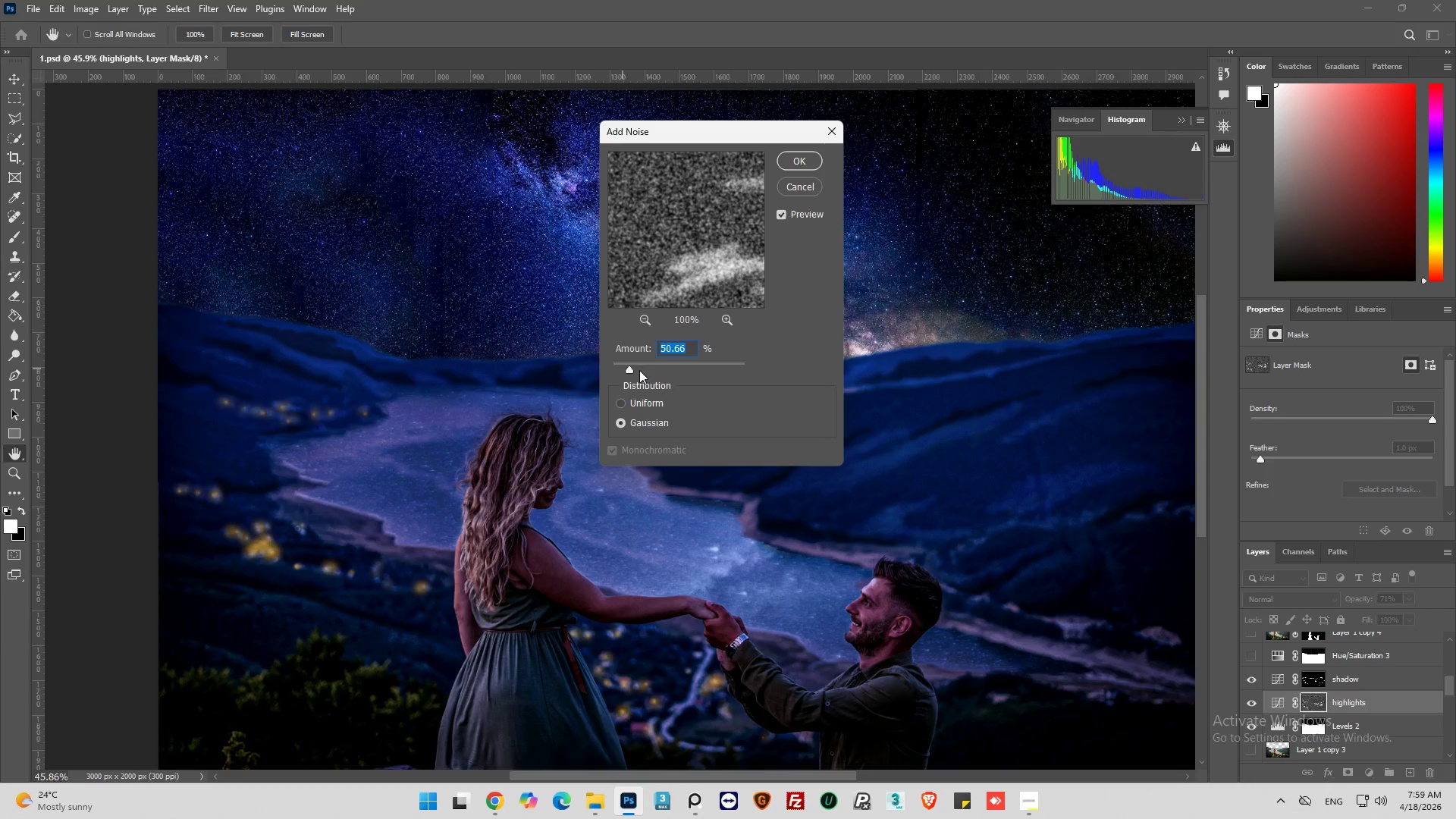 
left_click_drag(start_coordinate=[639, 370], to_coordinate=[632, 372])
 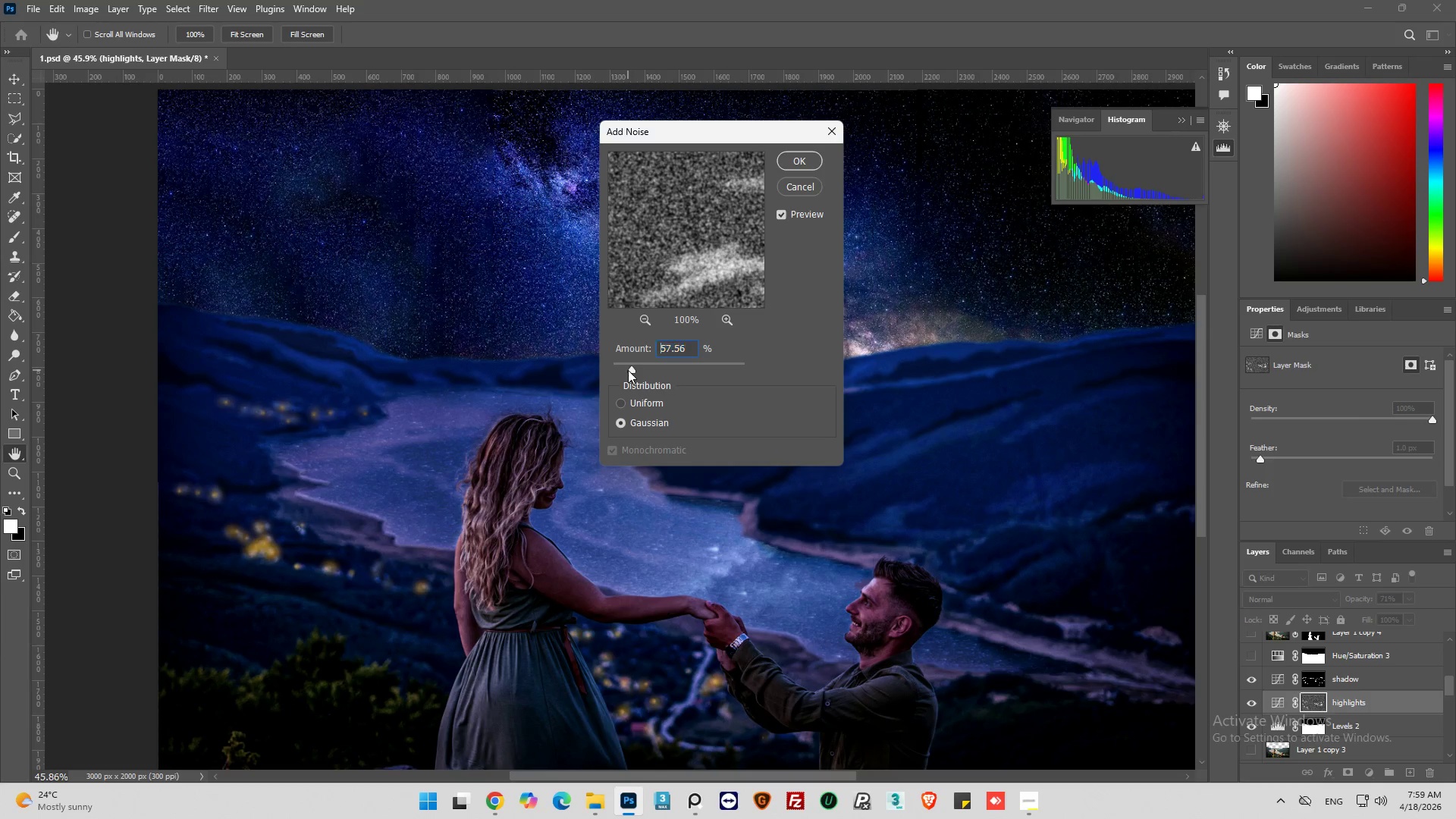 
left_click_drag(start_coordinate=[628, 370], to_coordinate=[606, 374])
 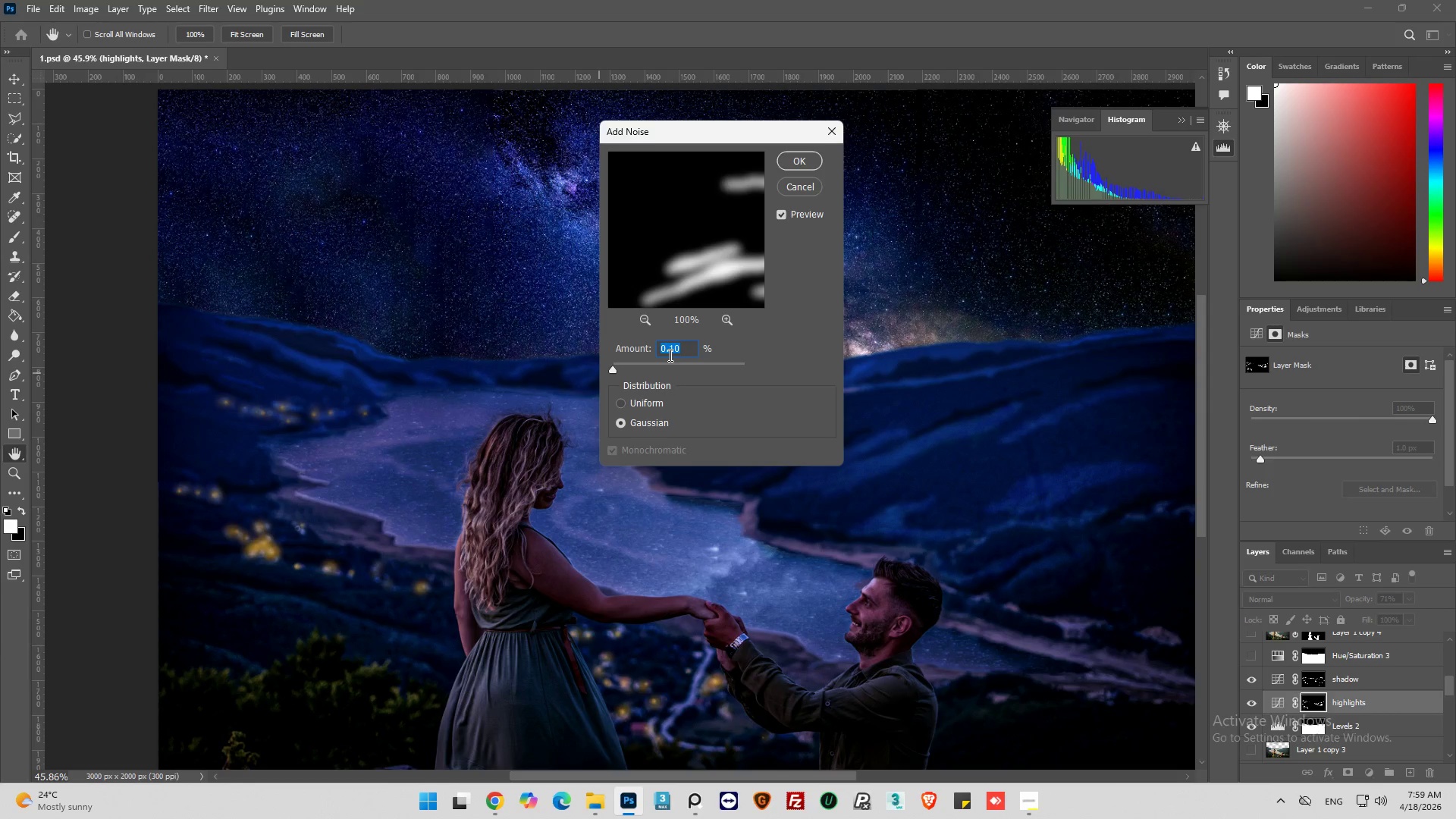 
key(1)
 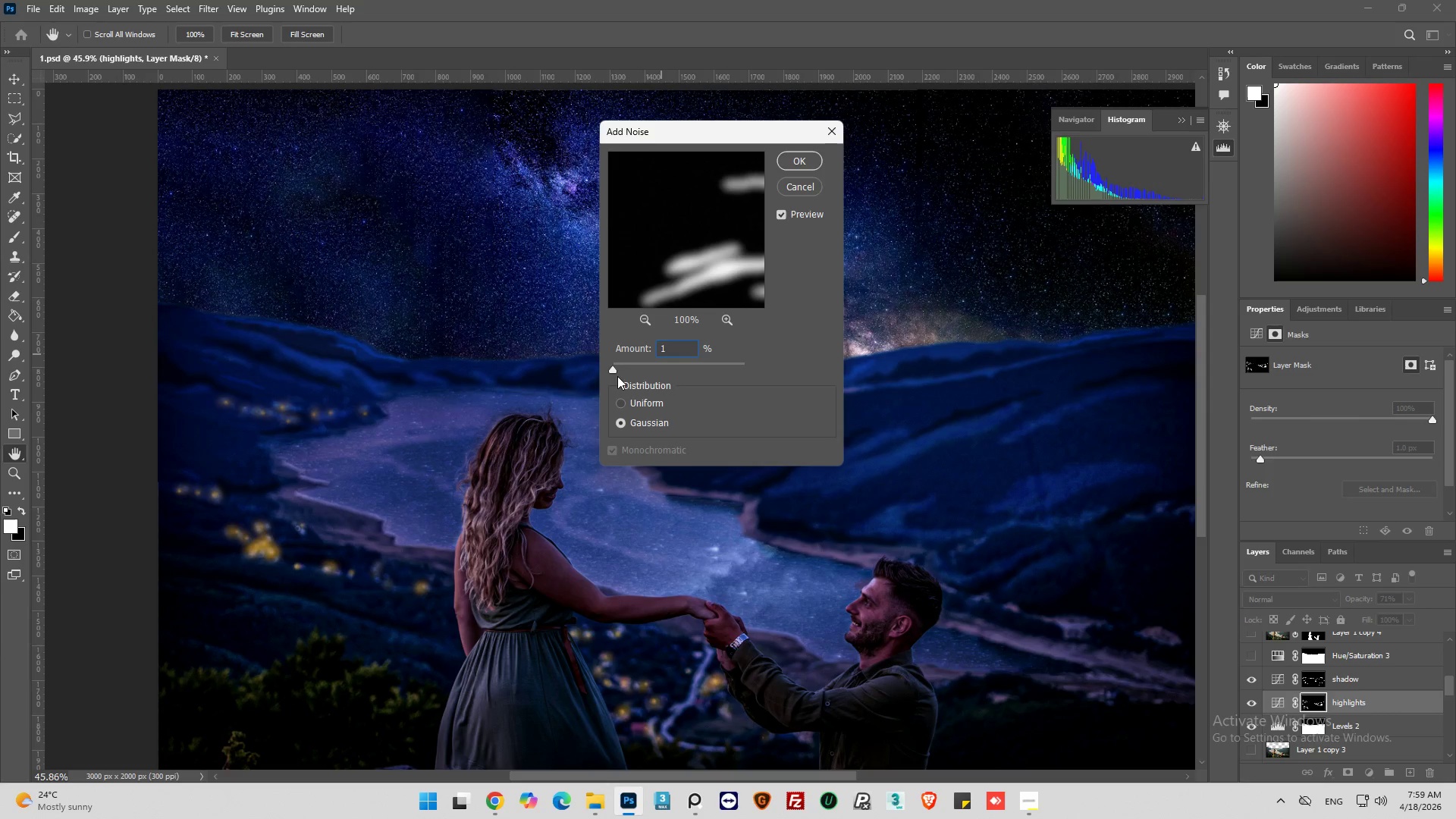 
left_click([616, 370])
 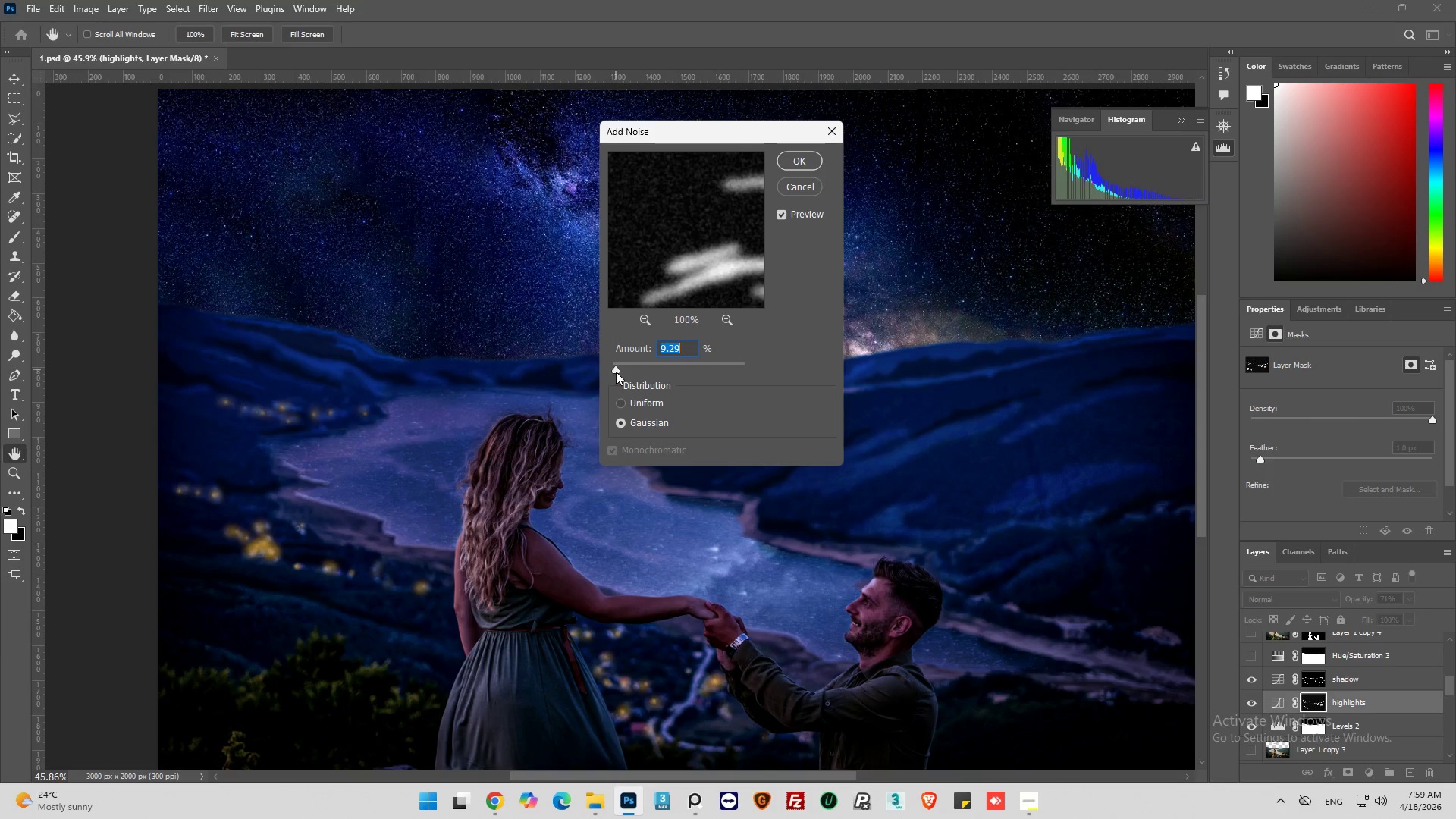 
wait(11.03)
 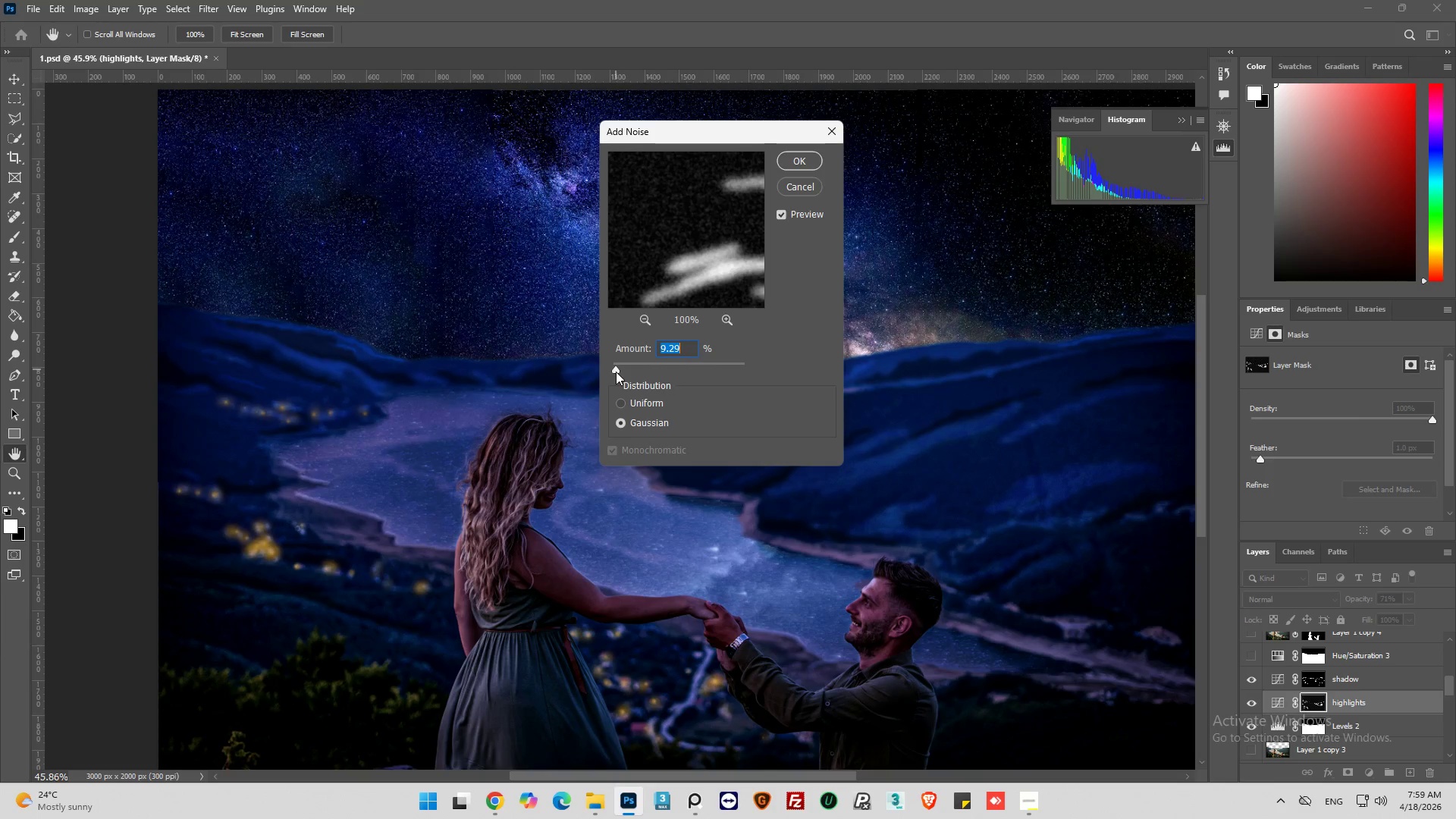 
left_click([795, 162])
 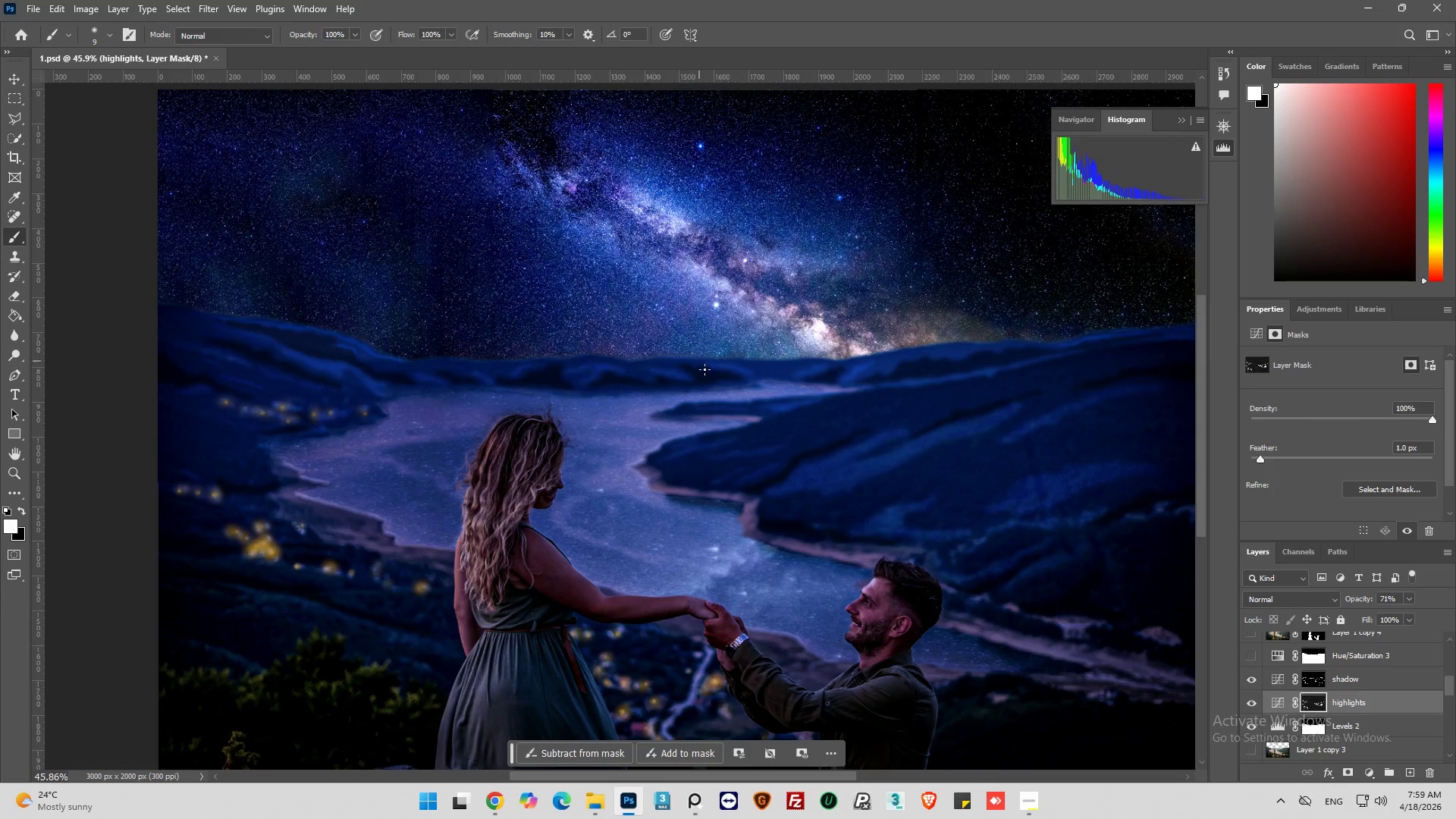 
hold_key(key=AltLeft, duration=0.75)
 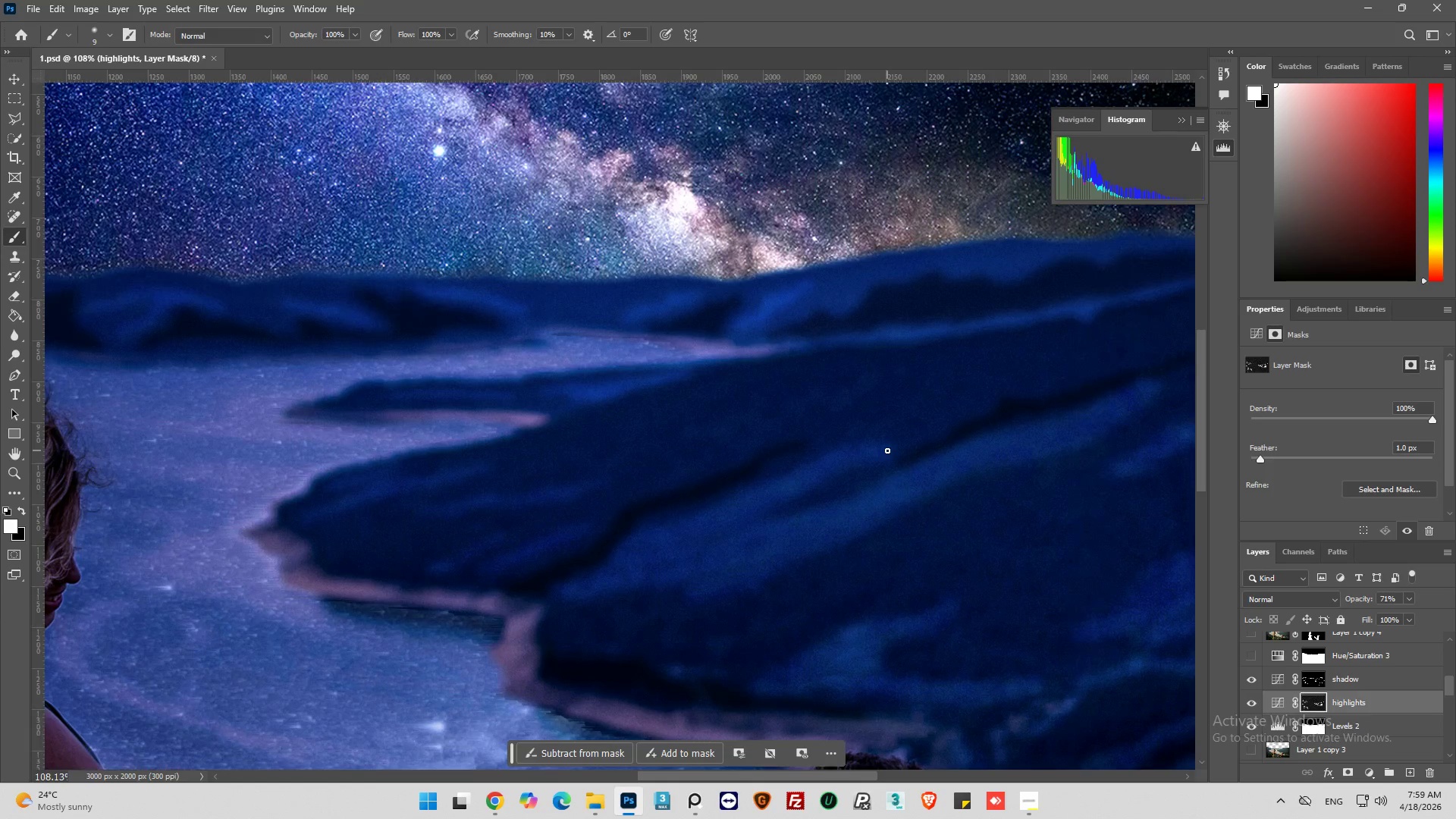 
hold_key(key=AltLeft, duration=0.53)
 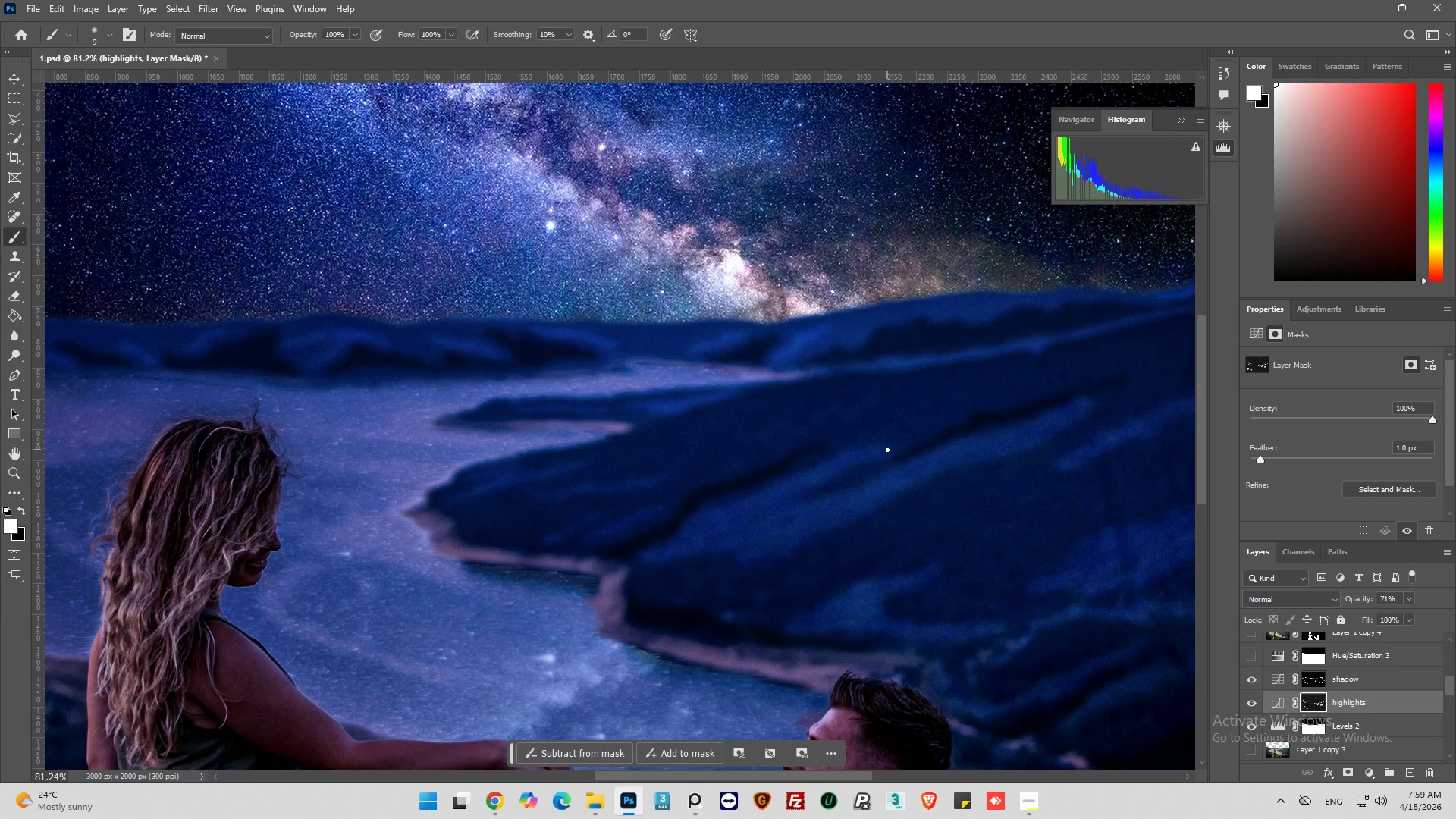 
scroll: coordinate [887, 450], scroll_direction: up, amount: 14.0
 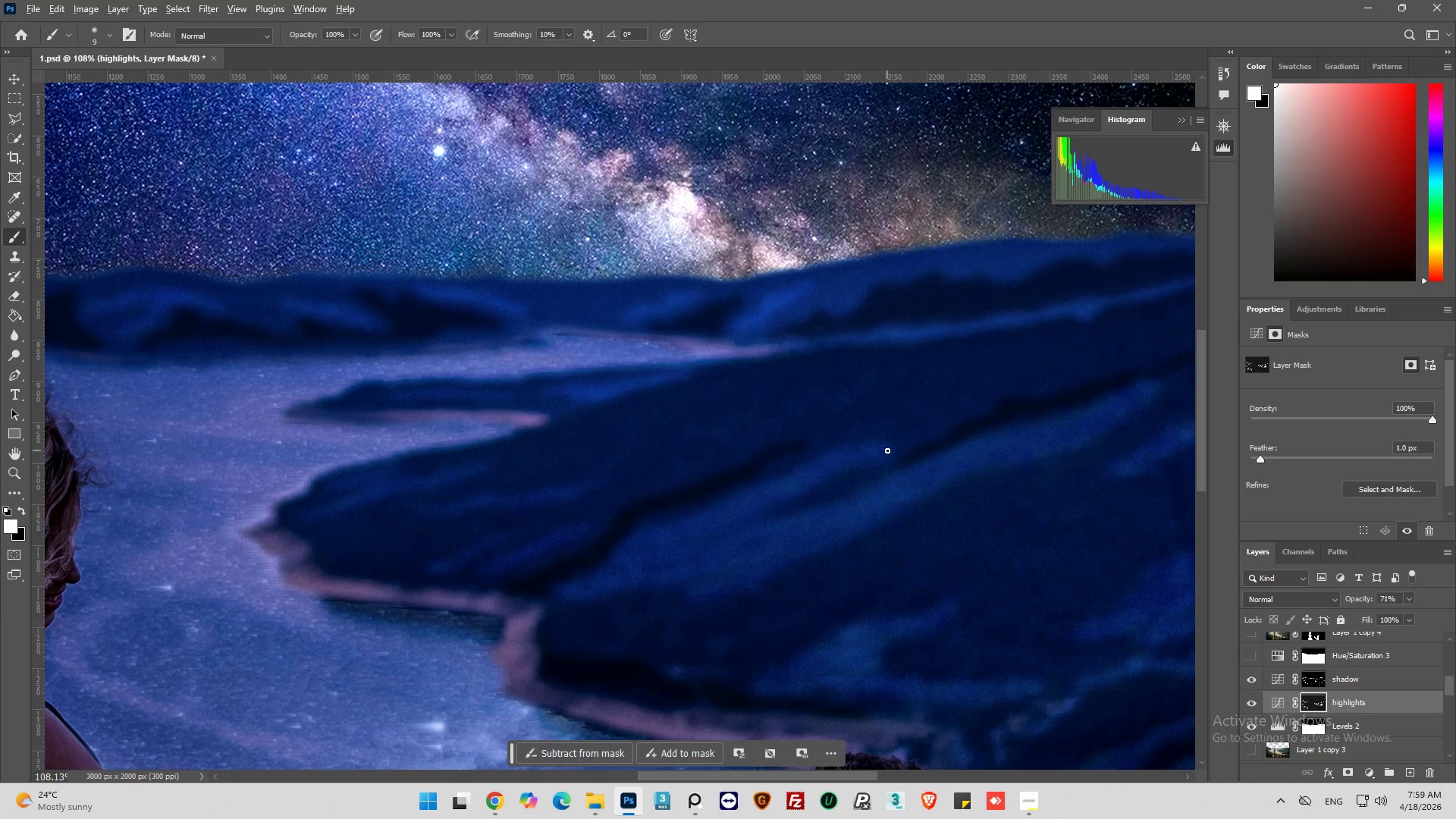 
scroll: coordinate [887, 450], scroll_direction: down, amount: 3.0
 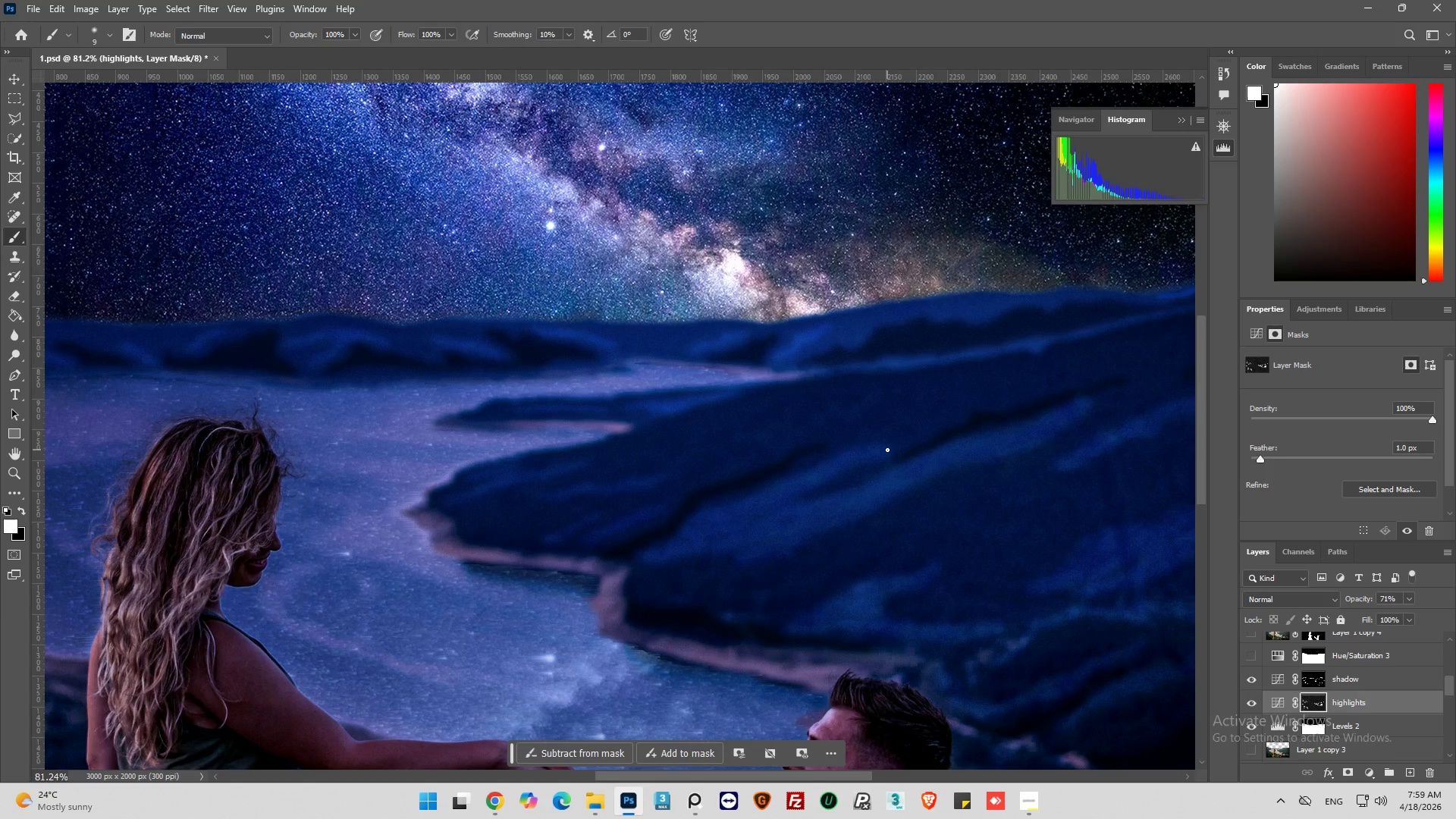 
hold_key(key=AltLeft, duration=0.47)
 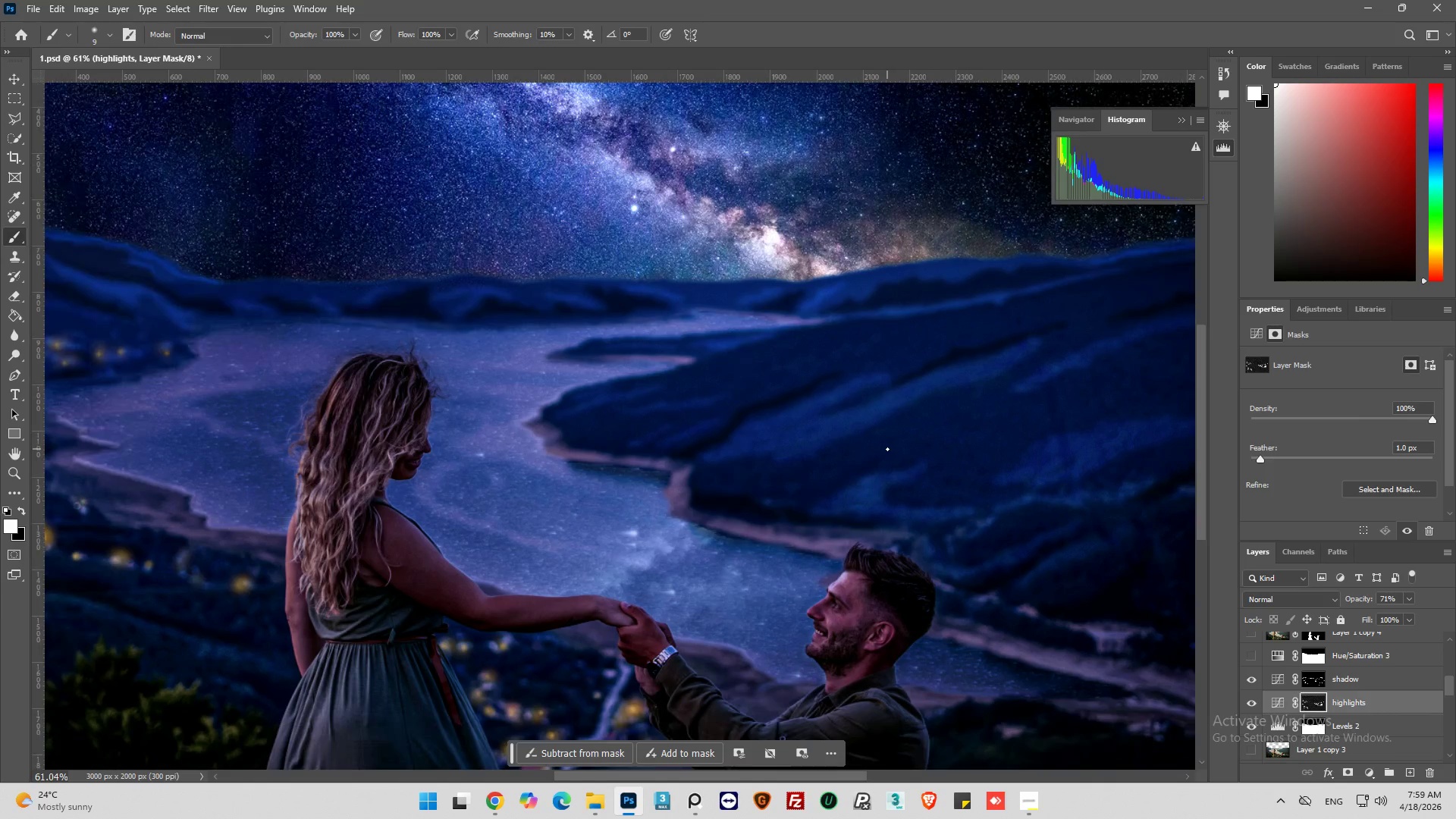 
key(Alt+AltLeft)
 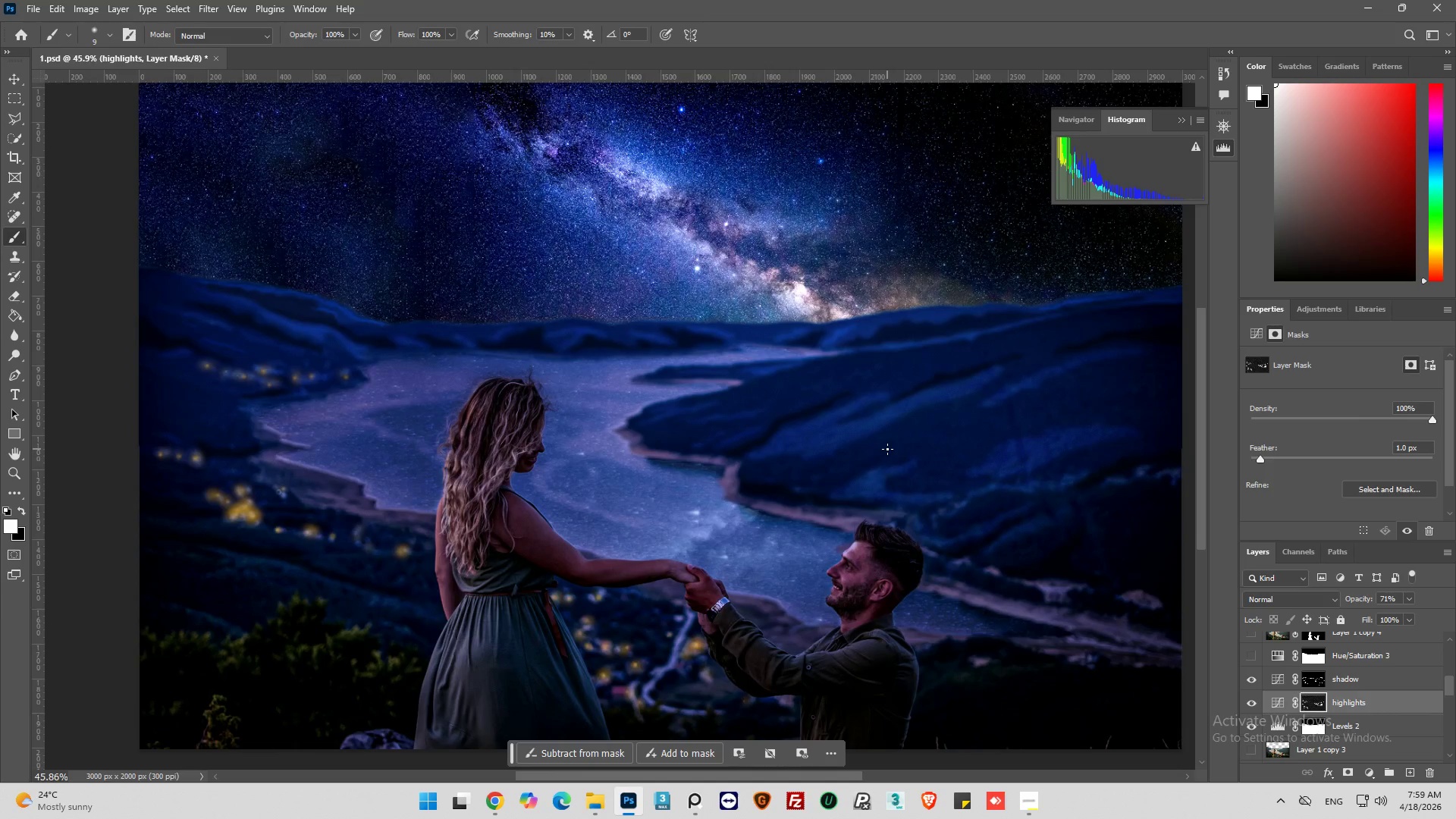 
scroll: coordinate [887, 449], scroll_direction: down, amount: 12.0
 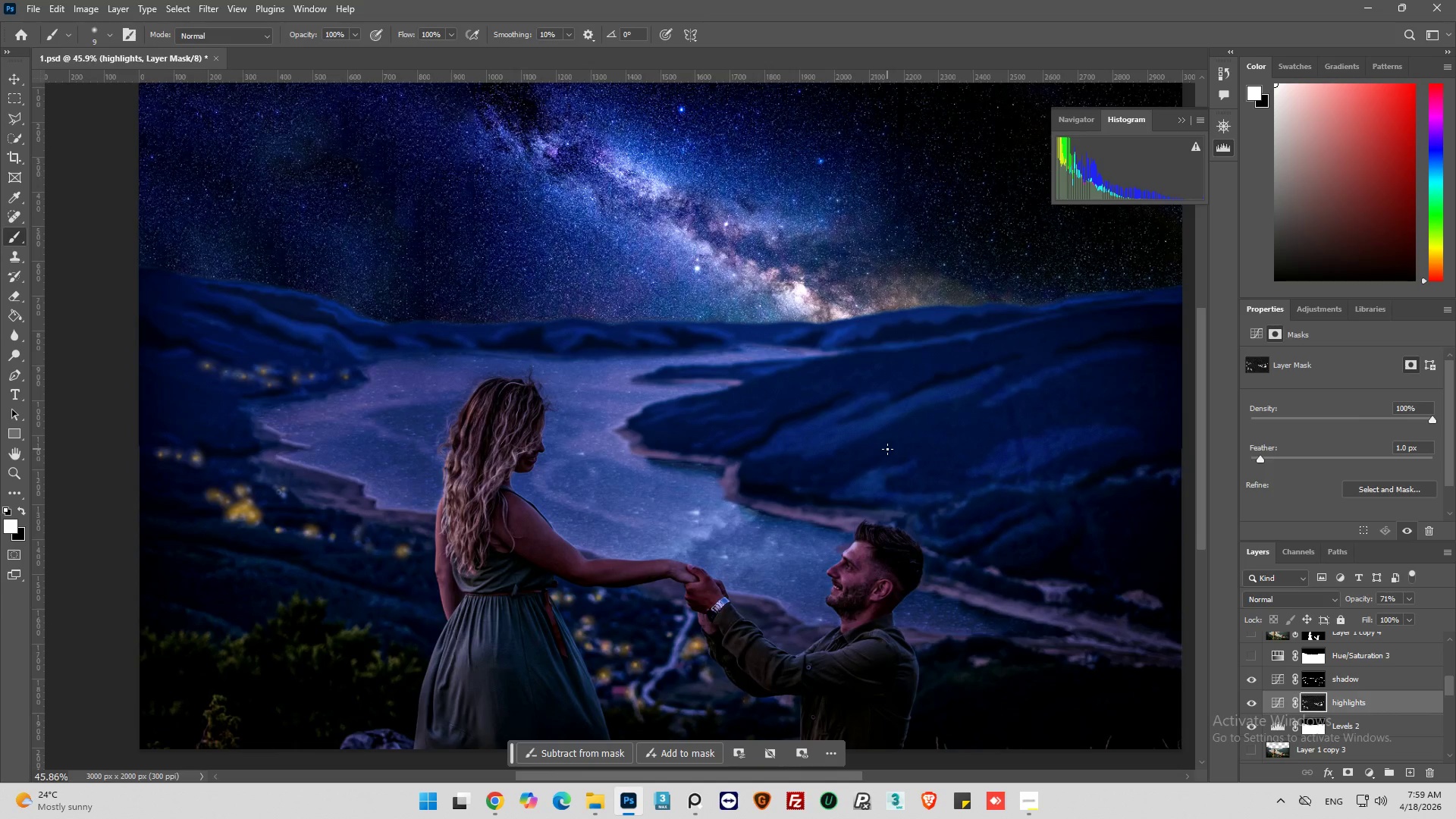 
hold_key(key=AltLeft, duration=0.31)
 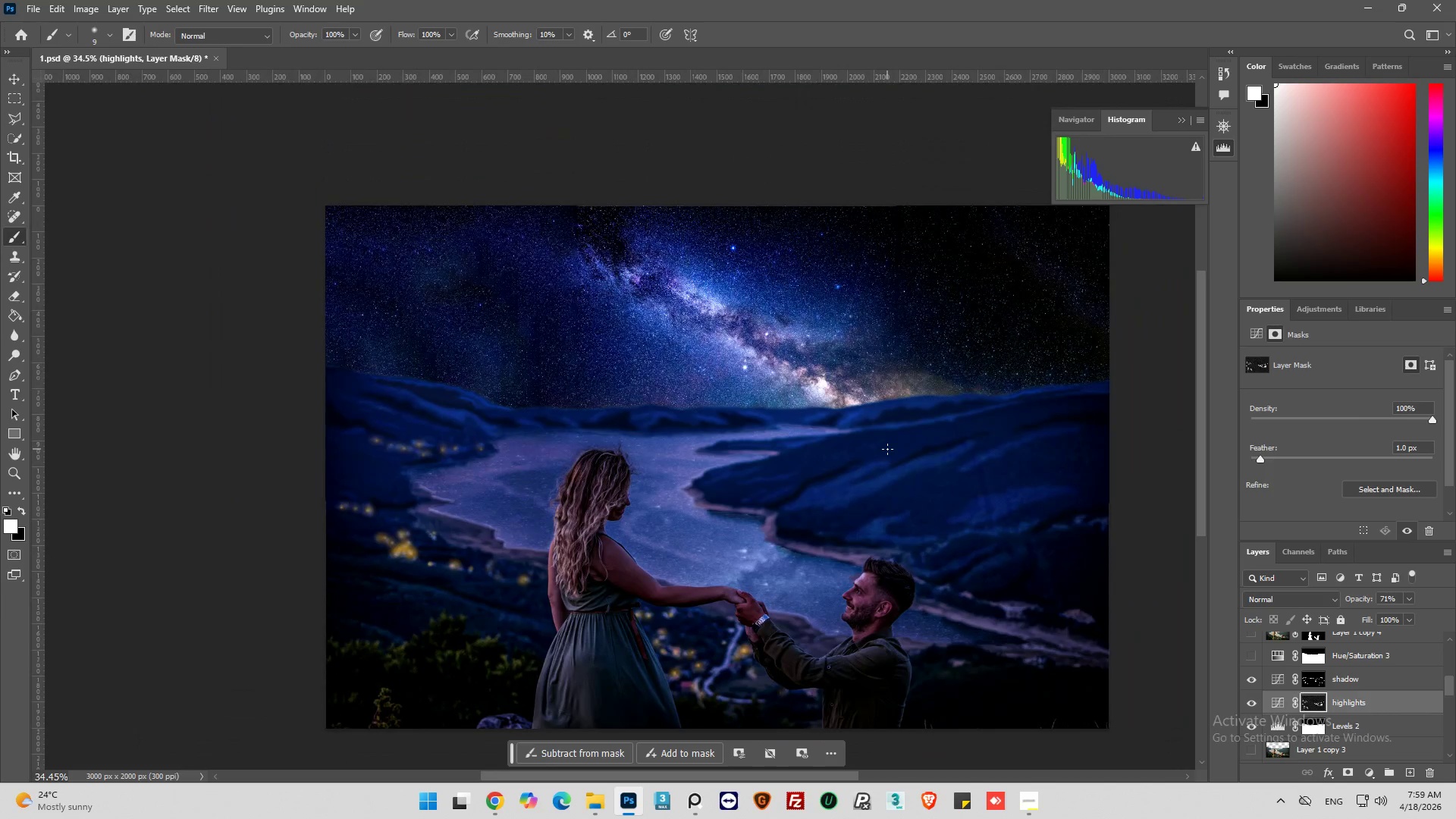 
hold_key(key=AltLeft, duration=0.81)
 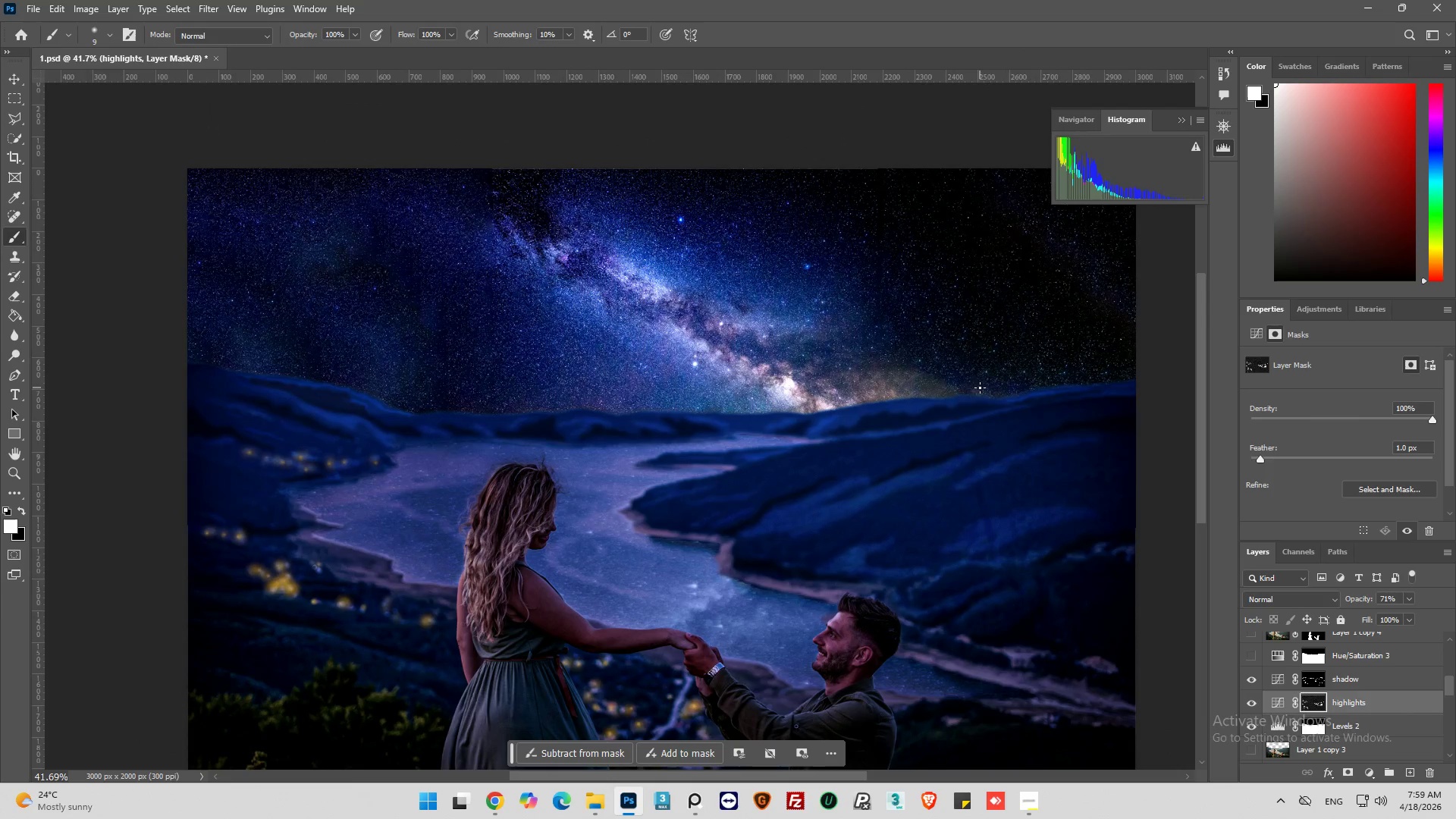 
scroll: coordinate [980, 386], scroll_direction: up, amount: 3.0
 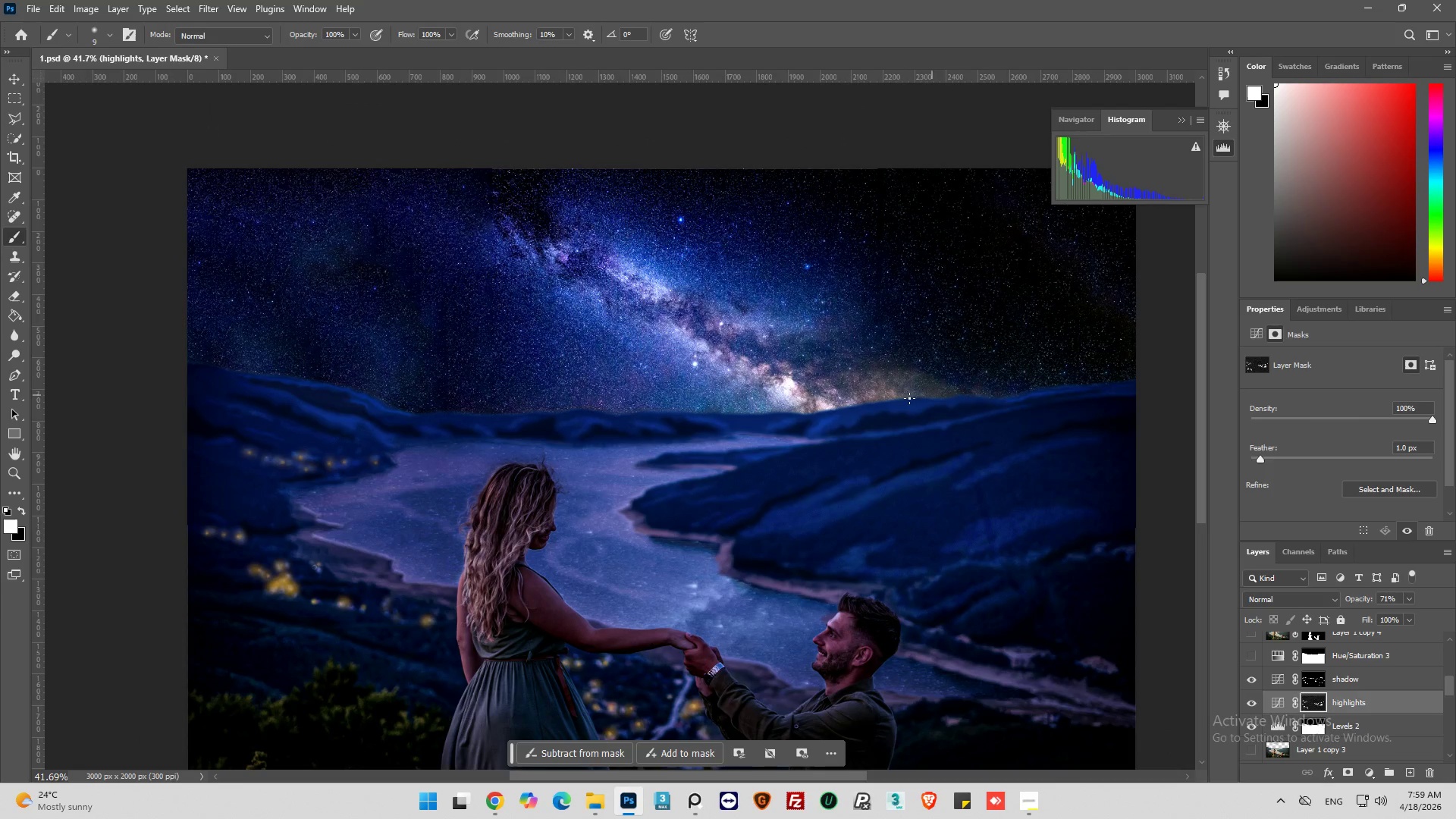 
key(Alt+AltLeft)
 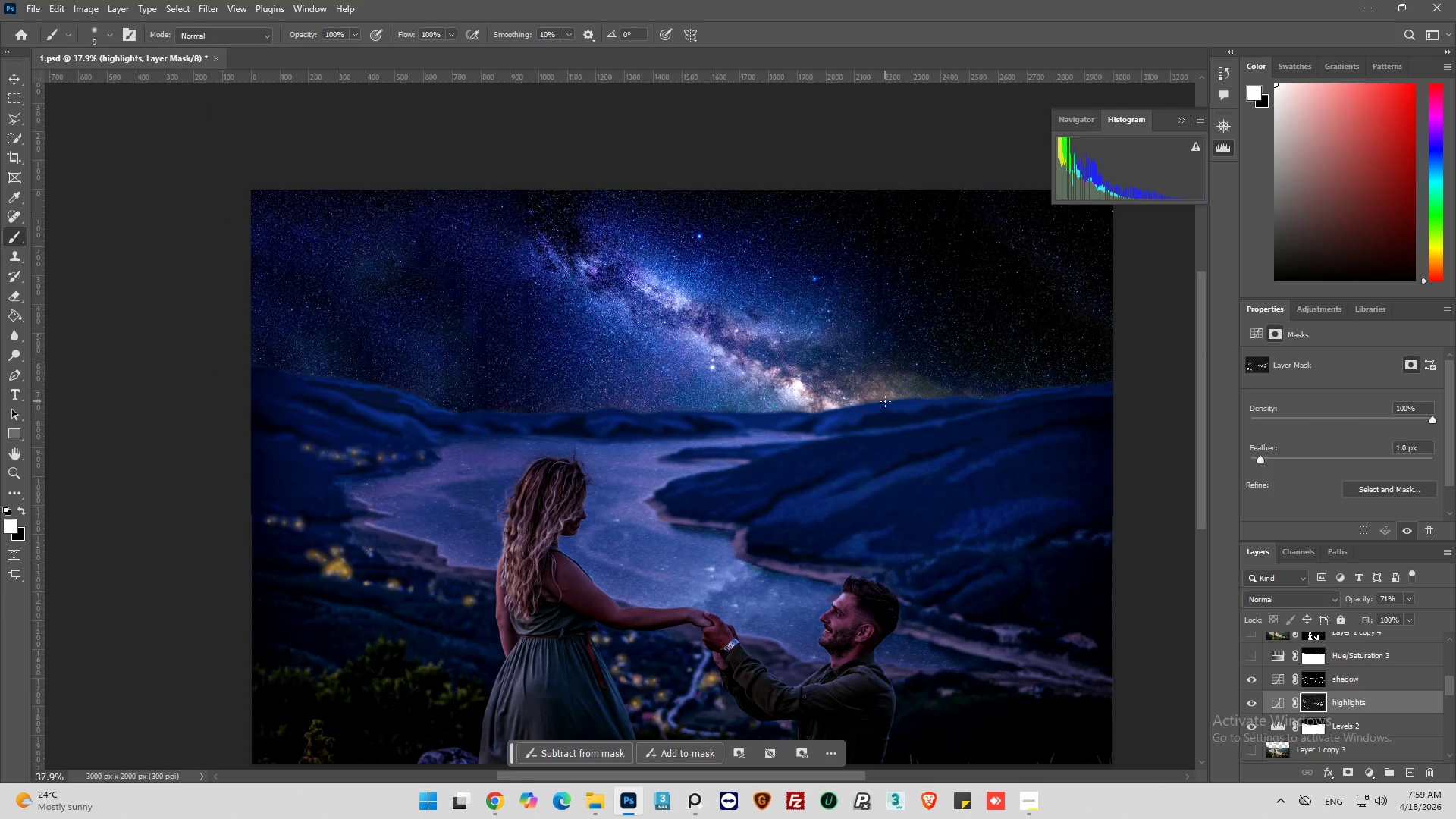 
scroll: coordinate [885, 401], scroll_direction: down, amount: 6.0
 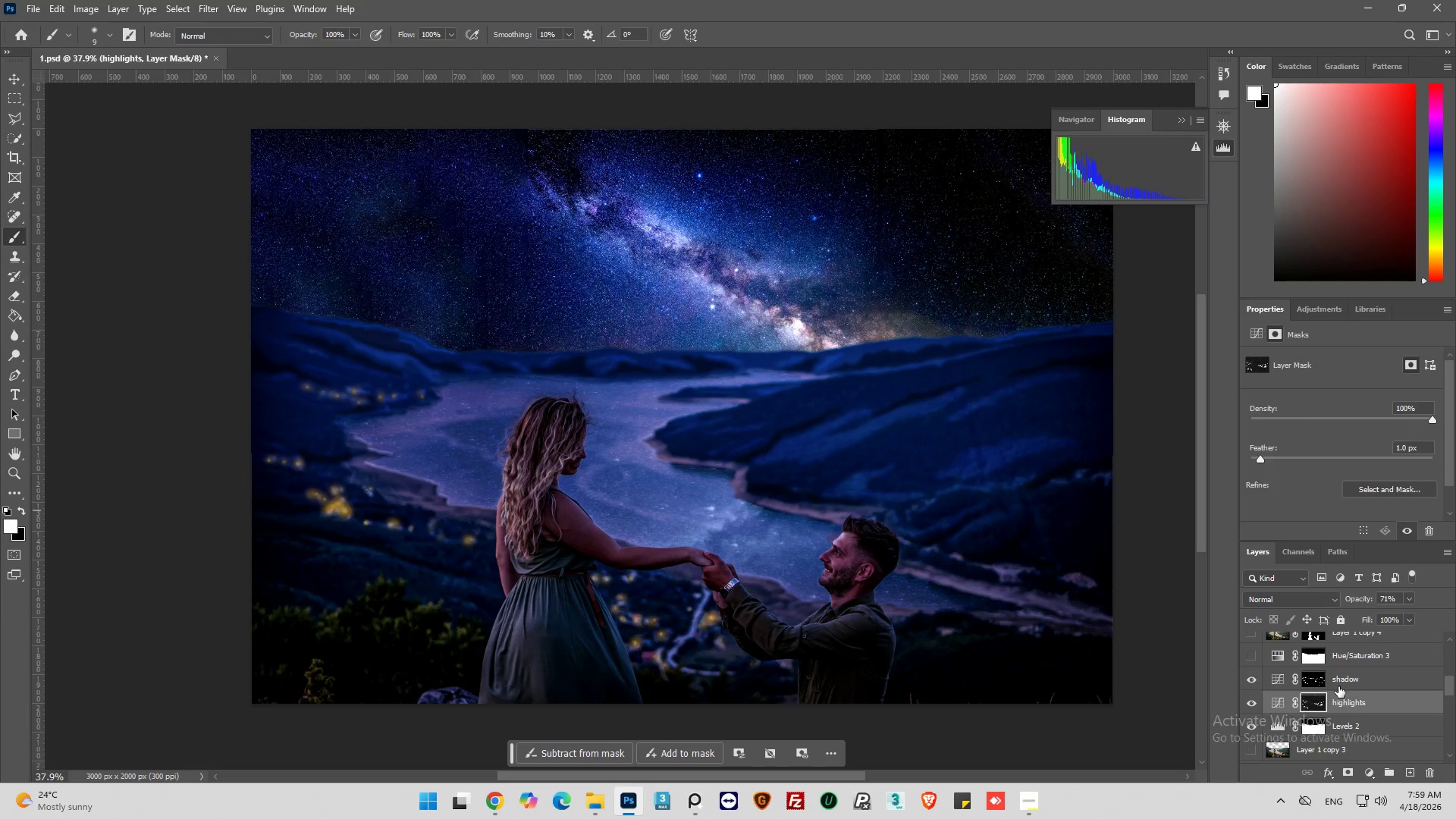 
wait(5.38)
 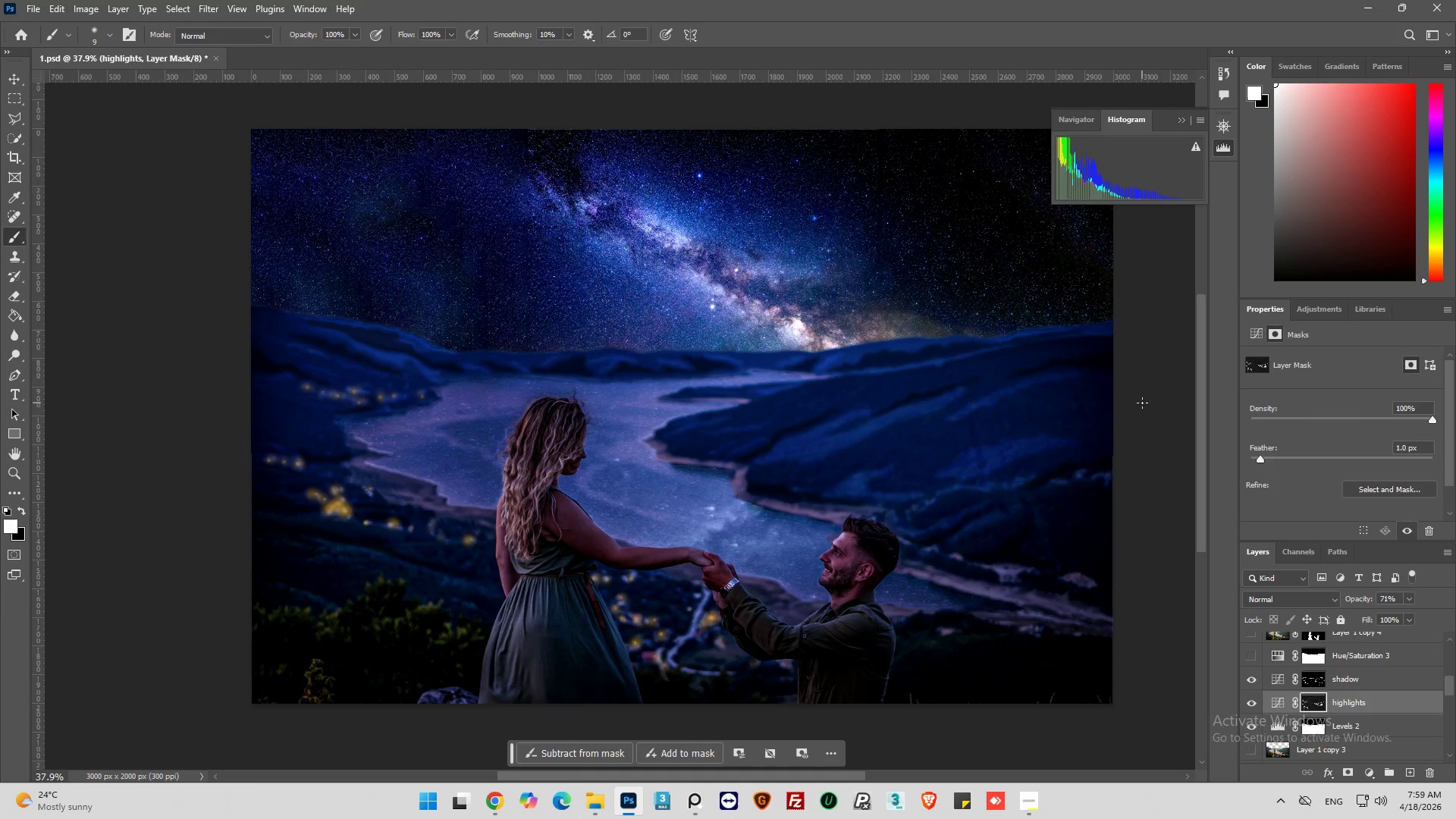 
left_click([1247, 704])
 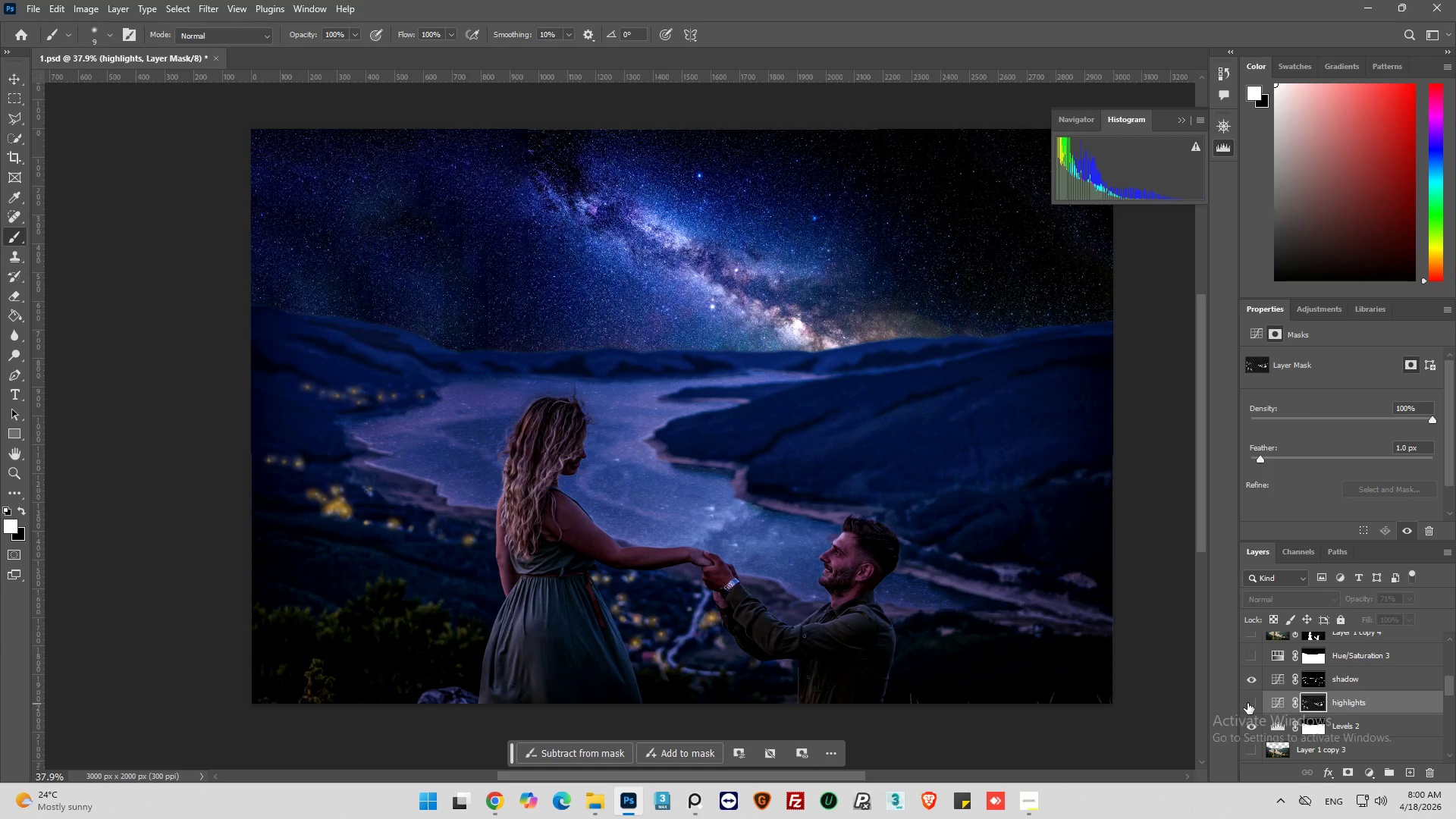 
left_click([1247, 703])
 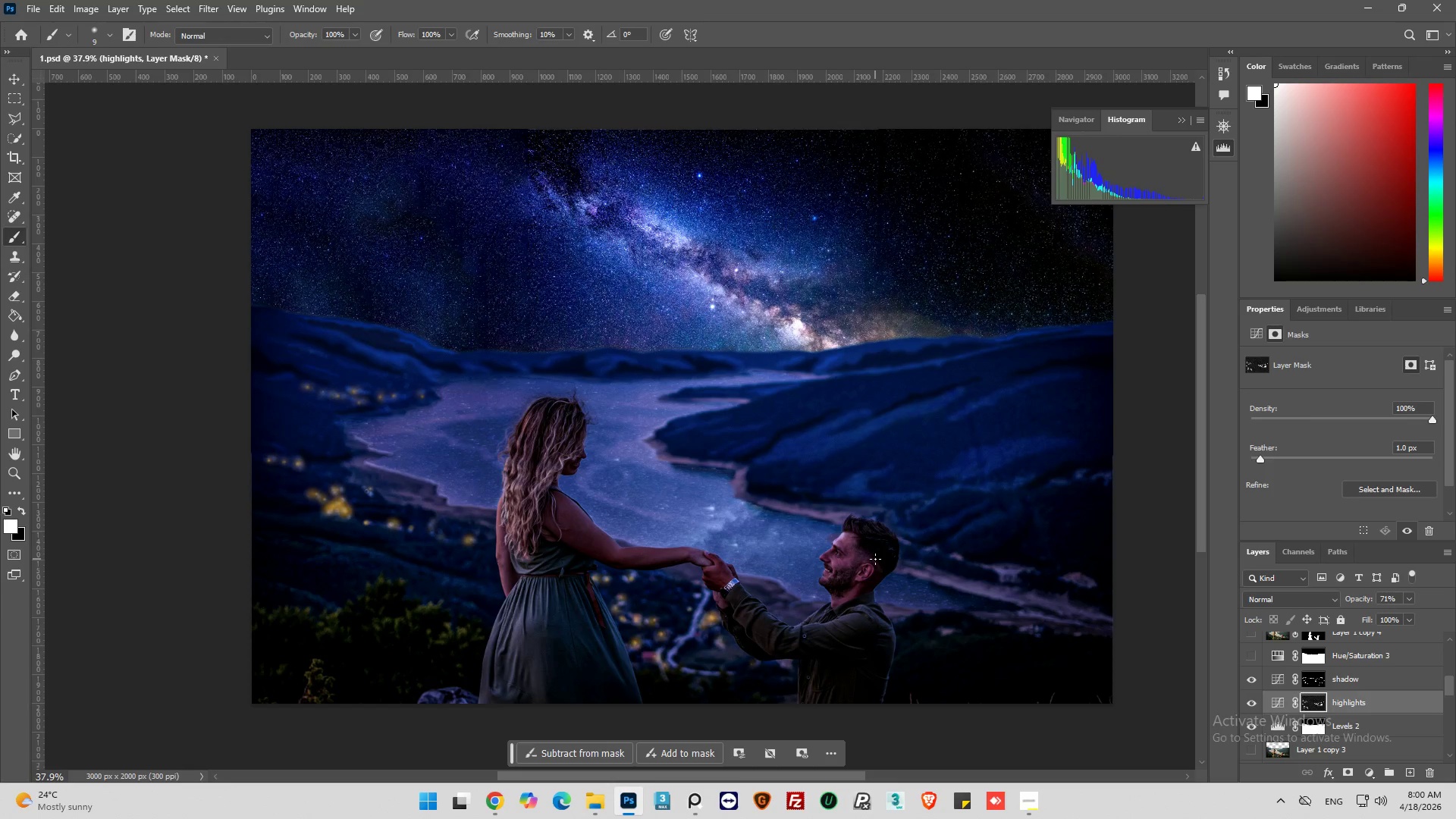 